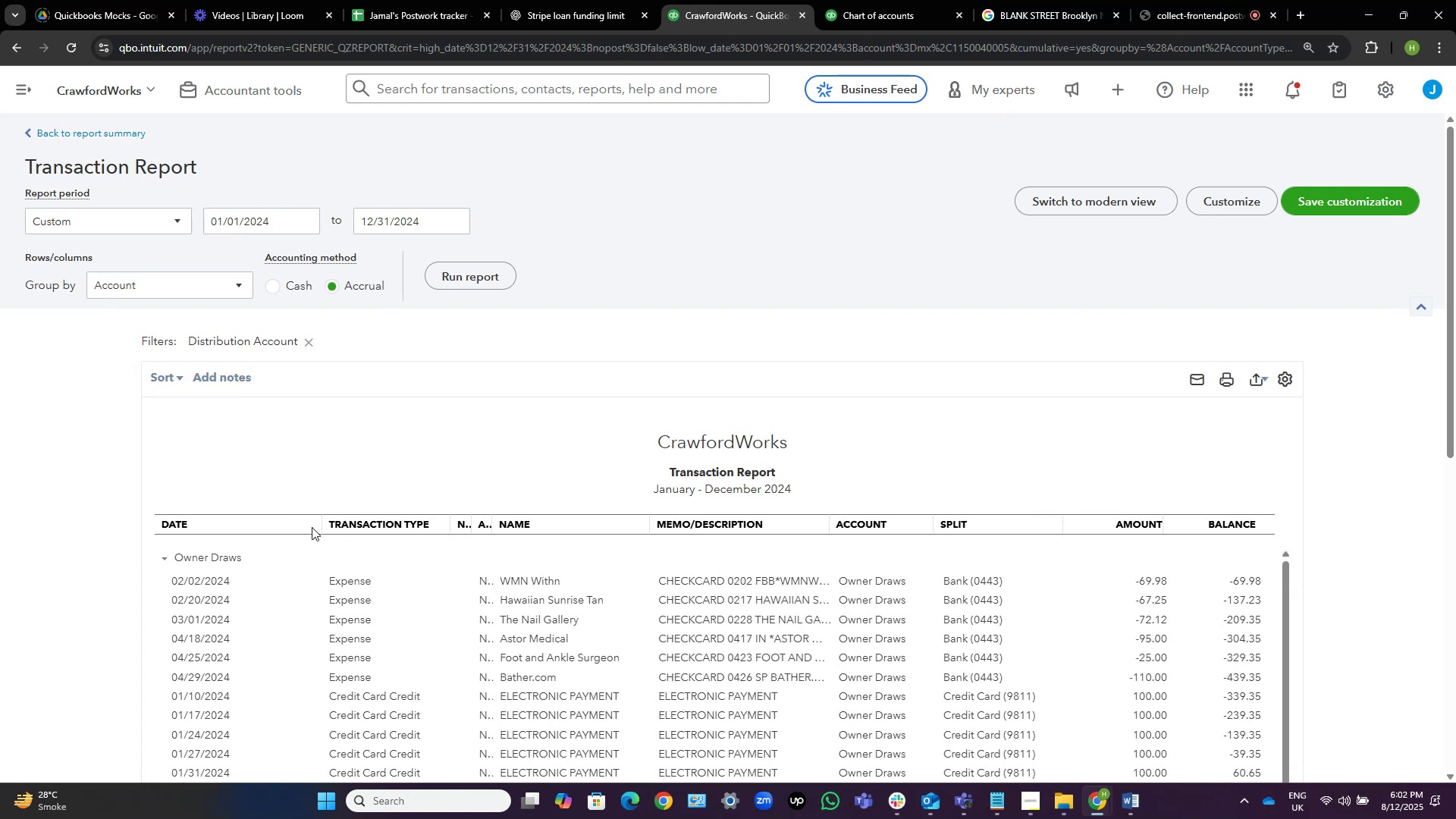 
left_click_drag(start_coordinate=[318, 523], to_coordinate=[254, 528])
 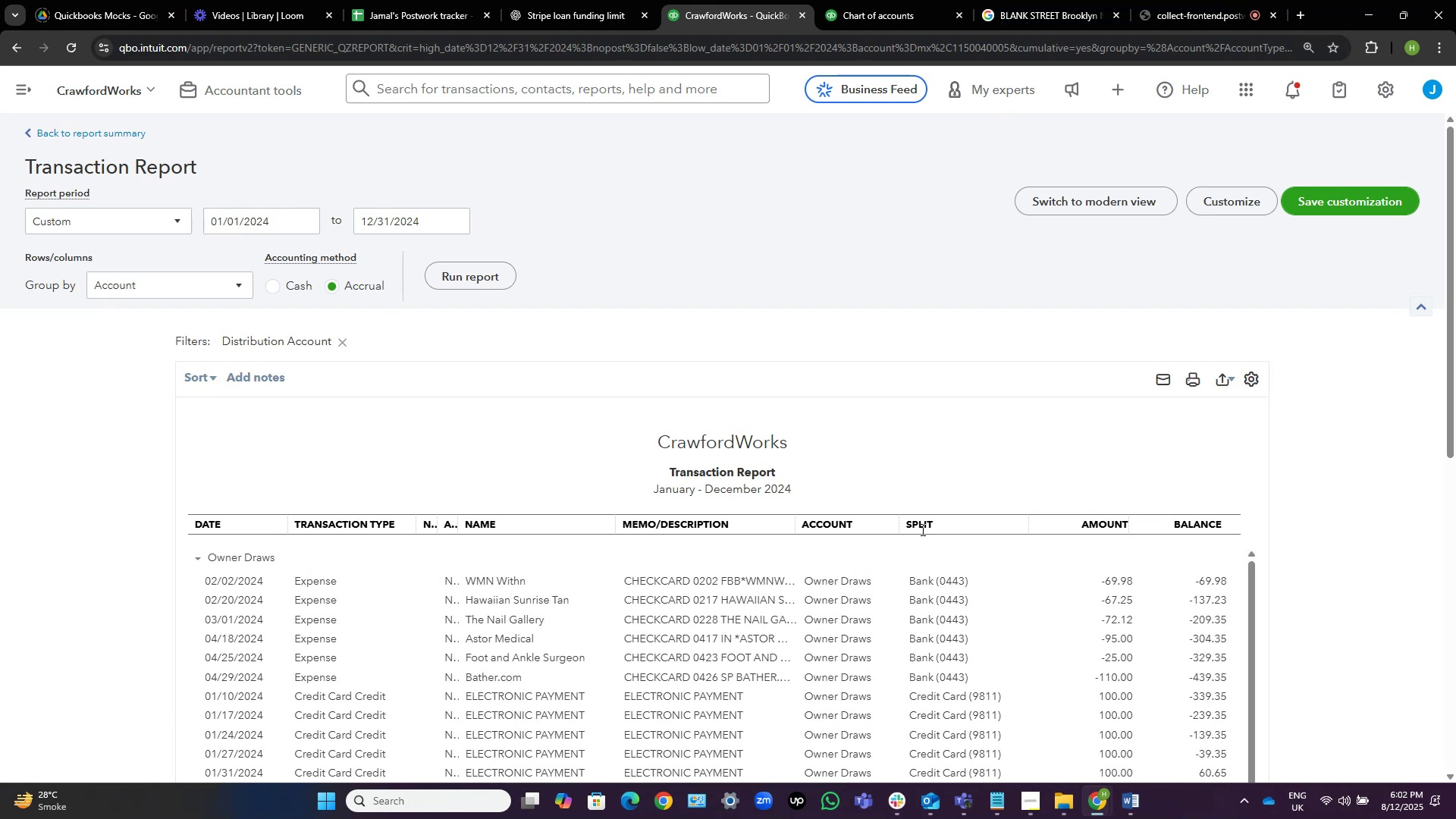 
left_click_drag(start_coordinate=[896, 524], to_coordinate=[783, 522])
 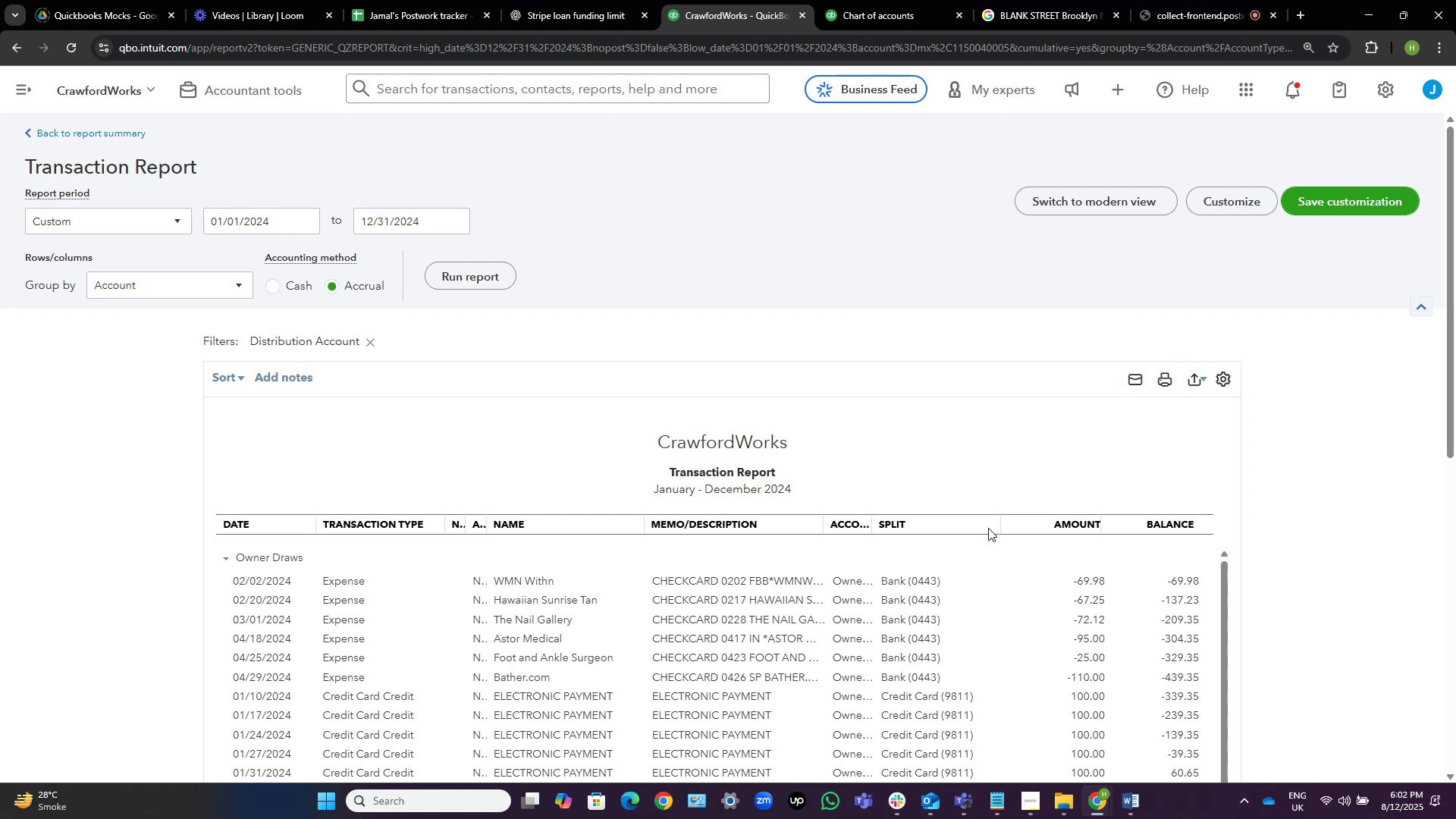 
left_click_drag(start_coordinate=[995, 525], to_coordinate=[870, 517])
 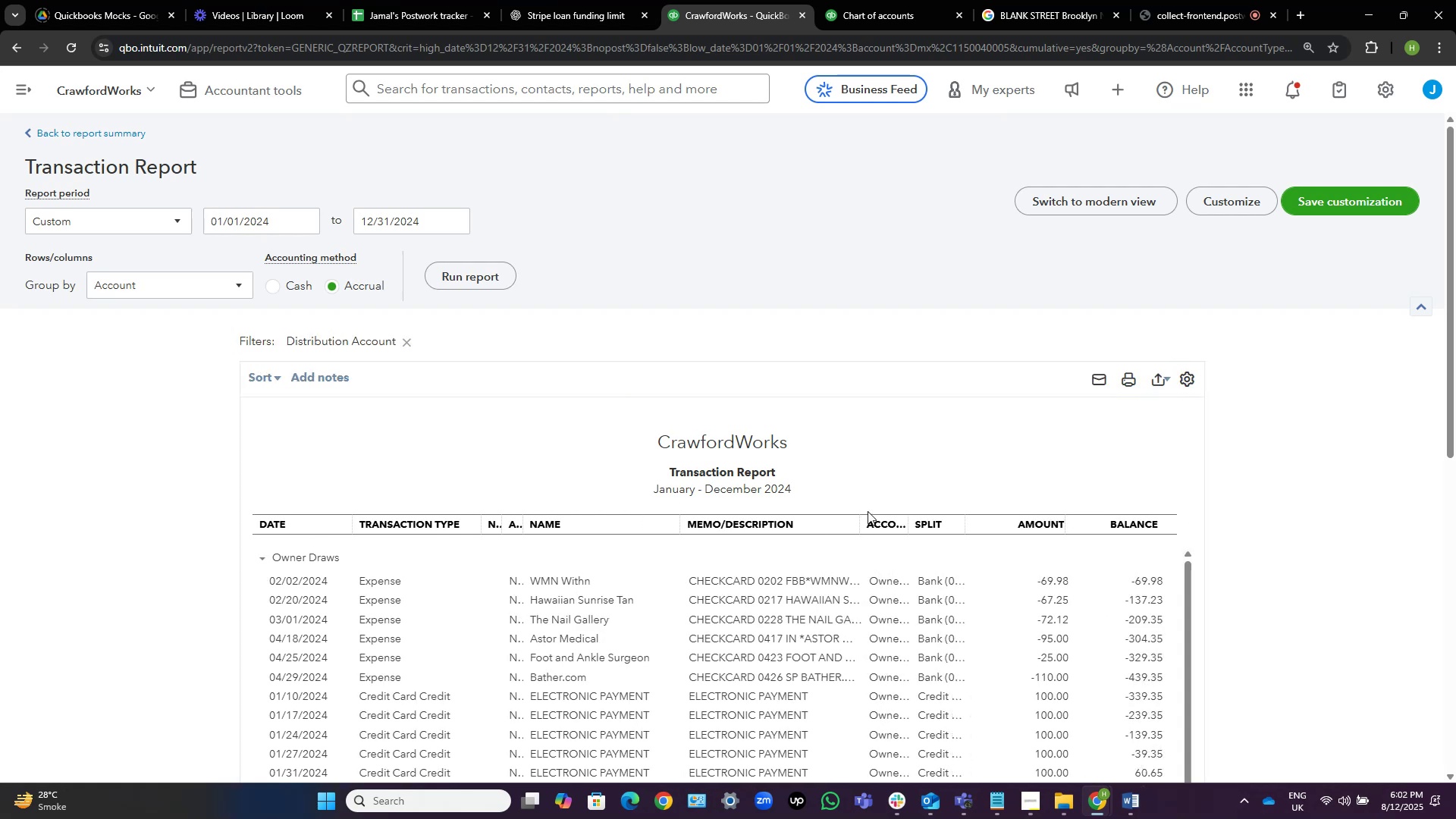 
wait(6.26)
 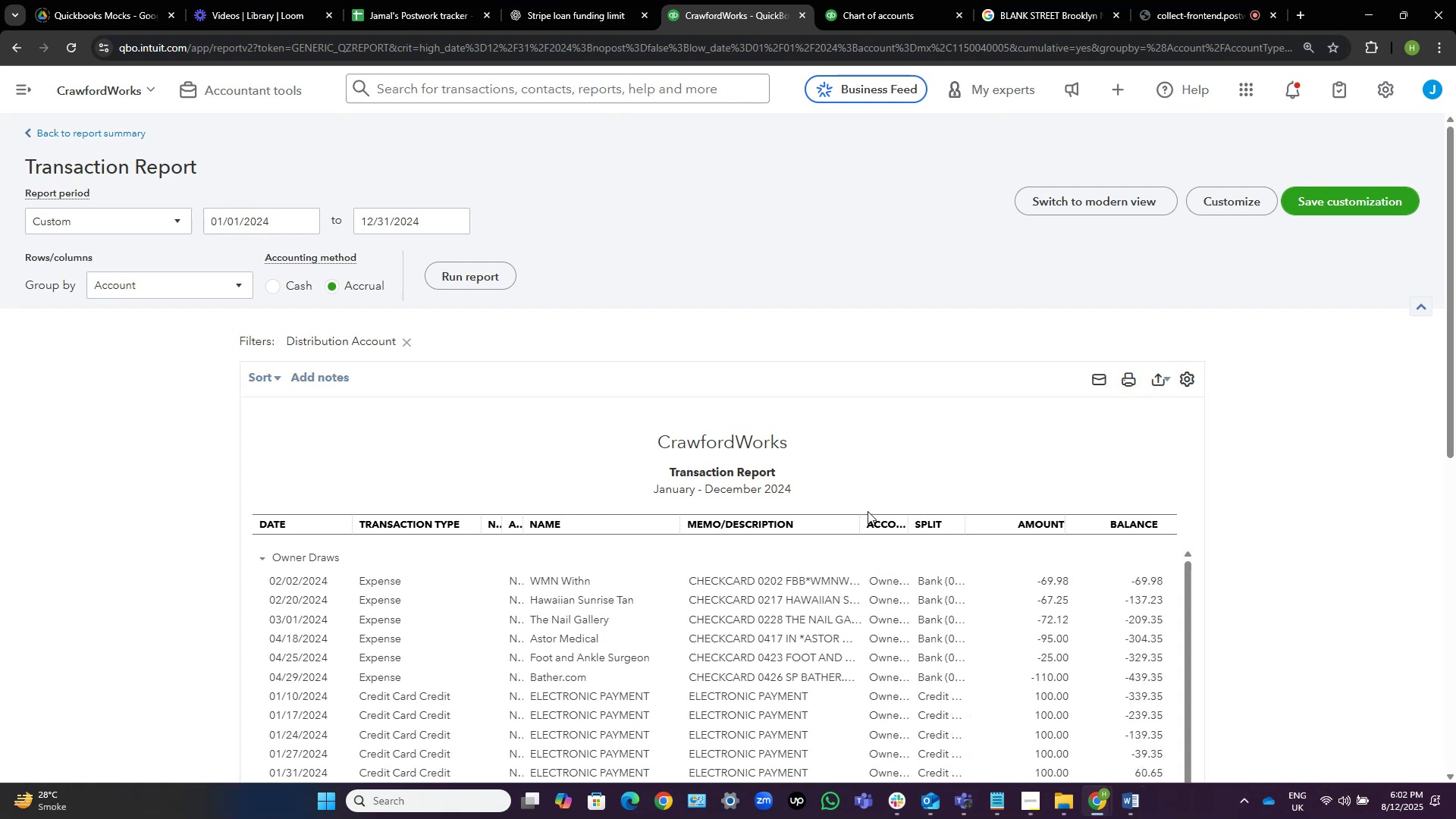 
left_click_drag(start_coordinate=[852, 517], to_coordinate=[1144, 508])
 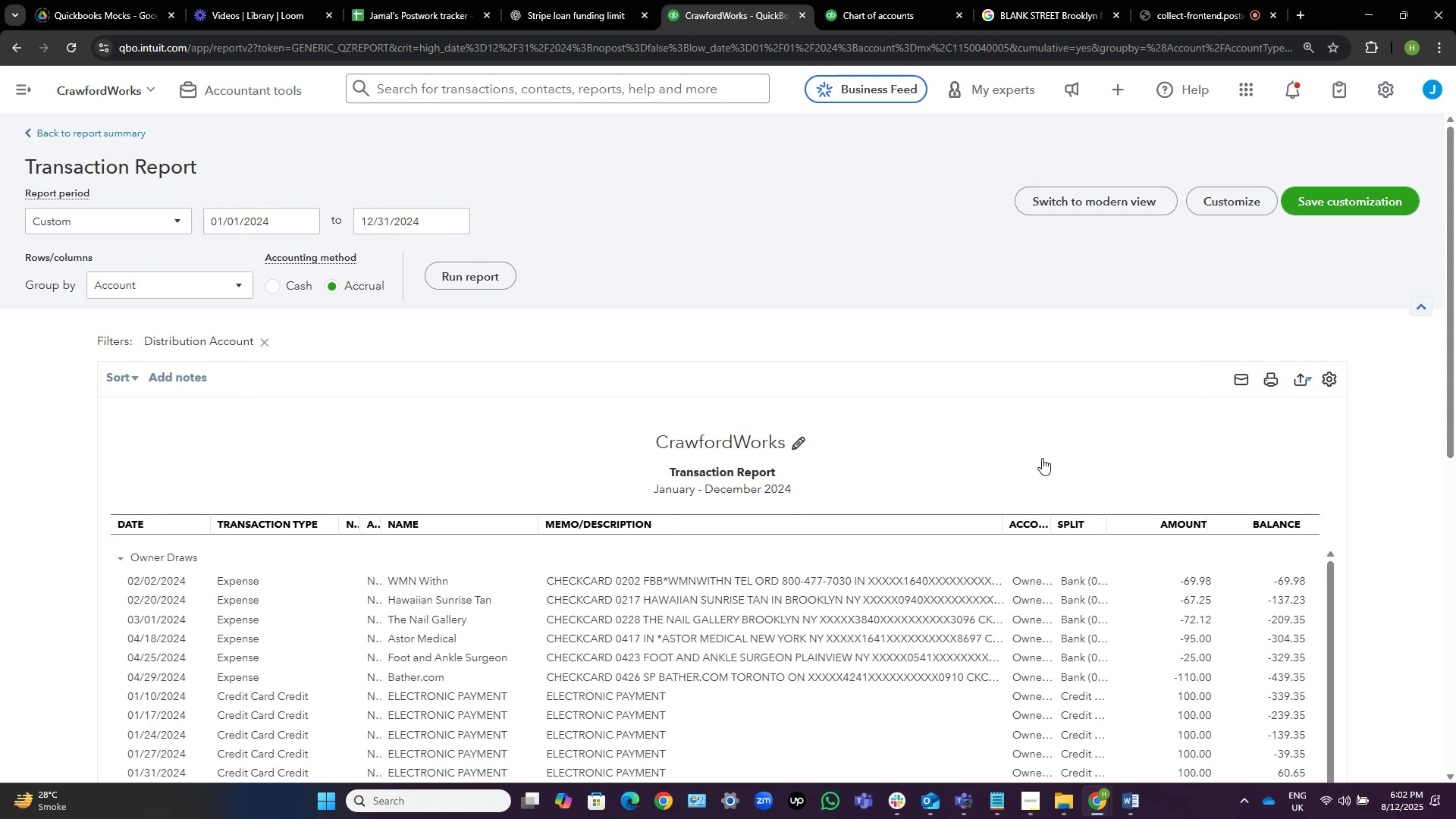 
scroll: coordinate [1024, 362], scroll_direction: down, amount: 4.0
 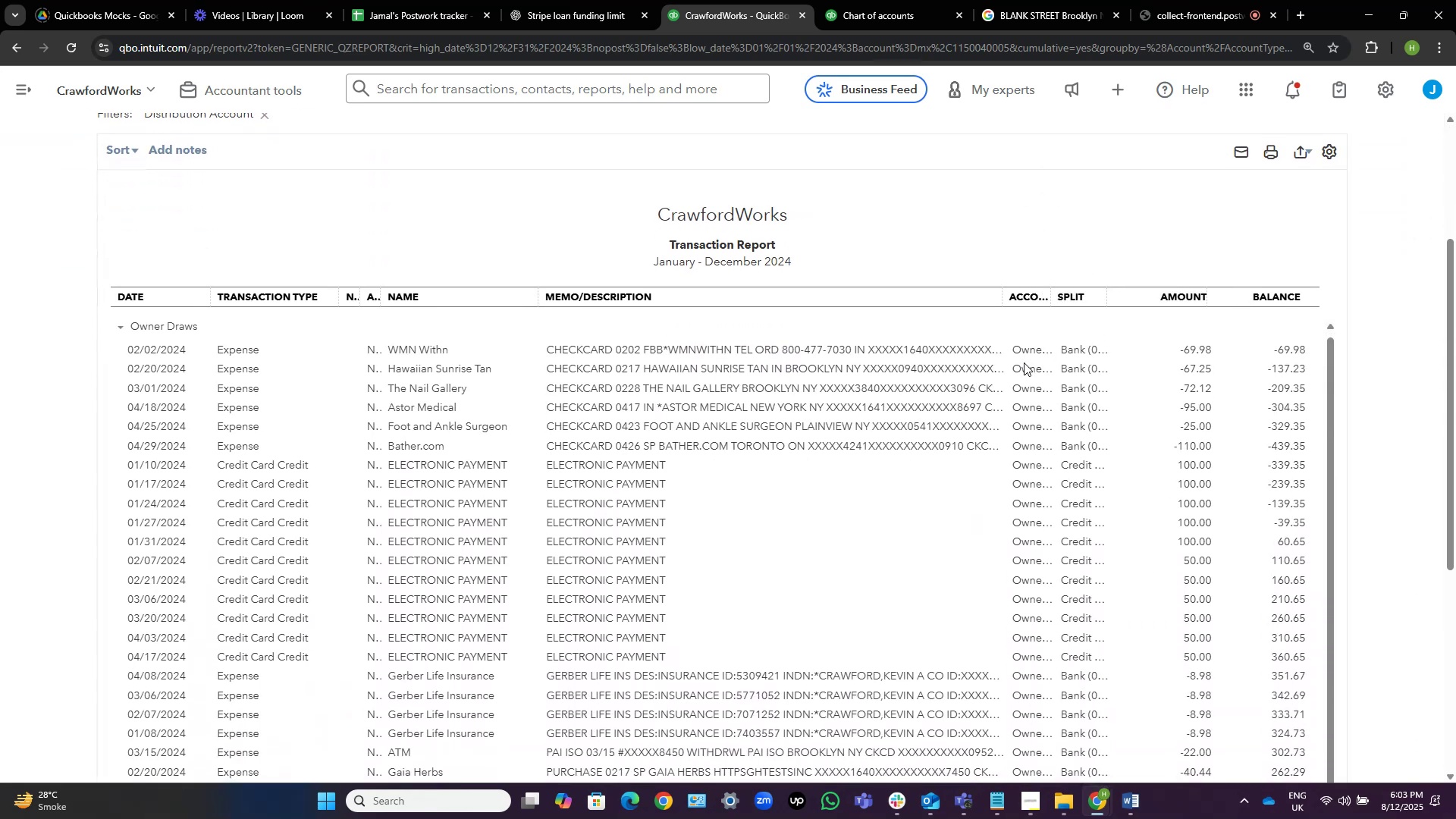 
scroll: coordinate [863, 448], scroll_direction: up, amount: 1.0
 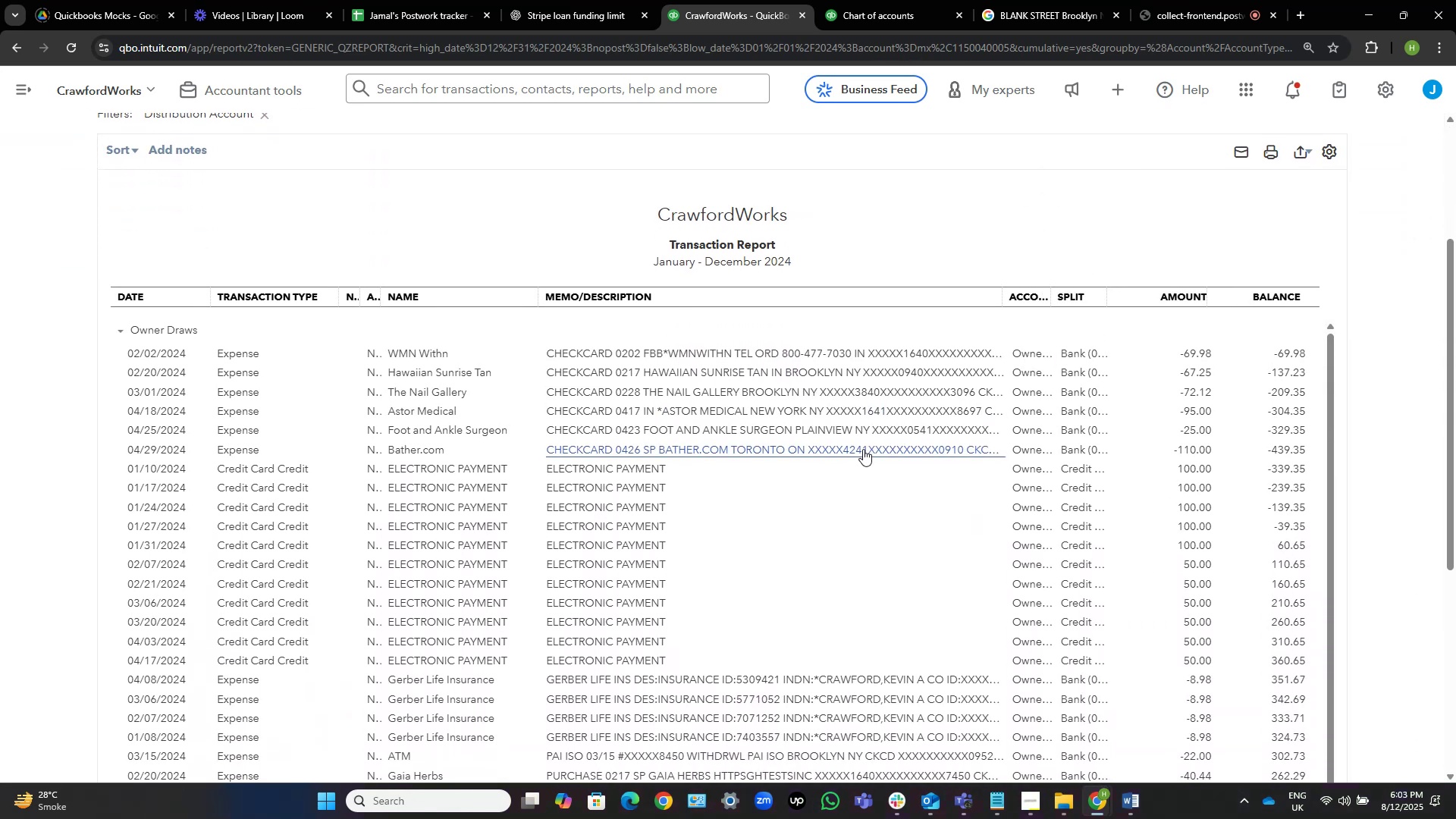 
scroll: coordinate [834, 466], scroll_direction: down, amount: 1.0
 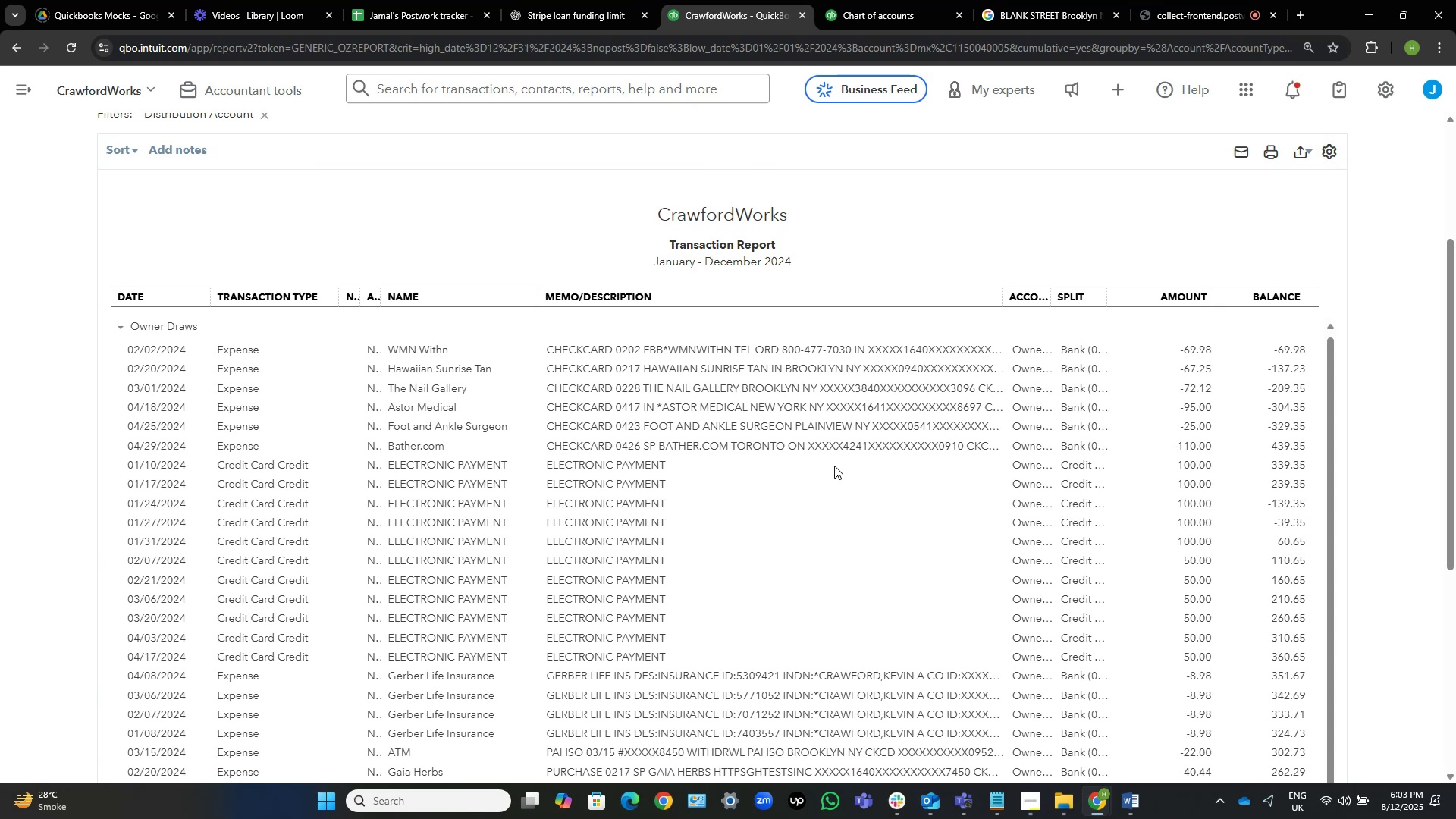 
wait(32.32)
 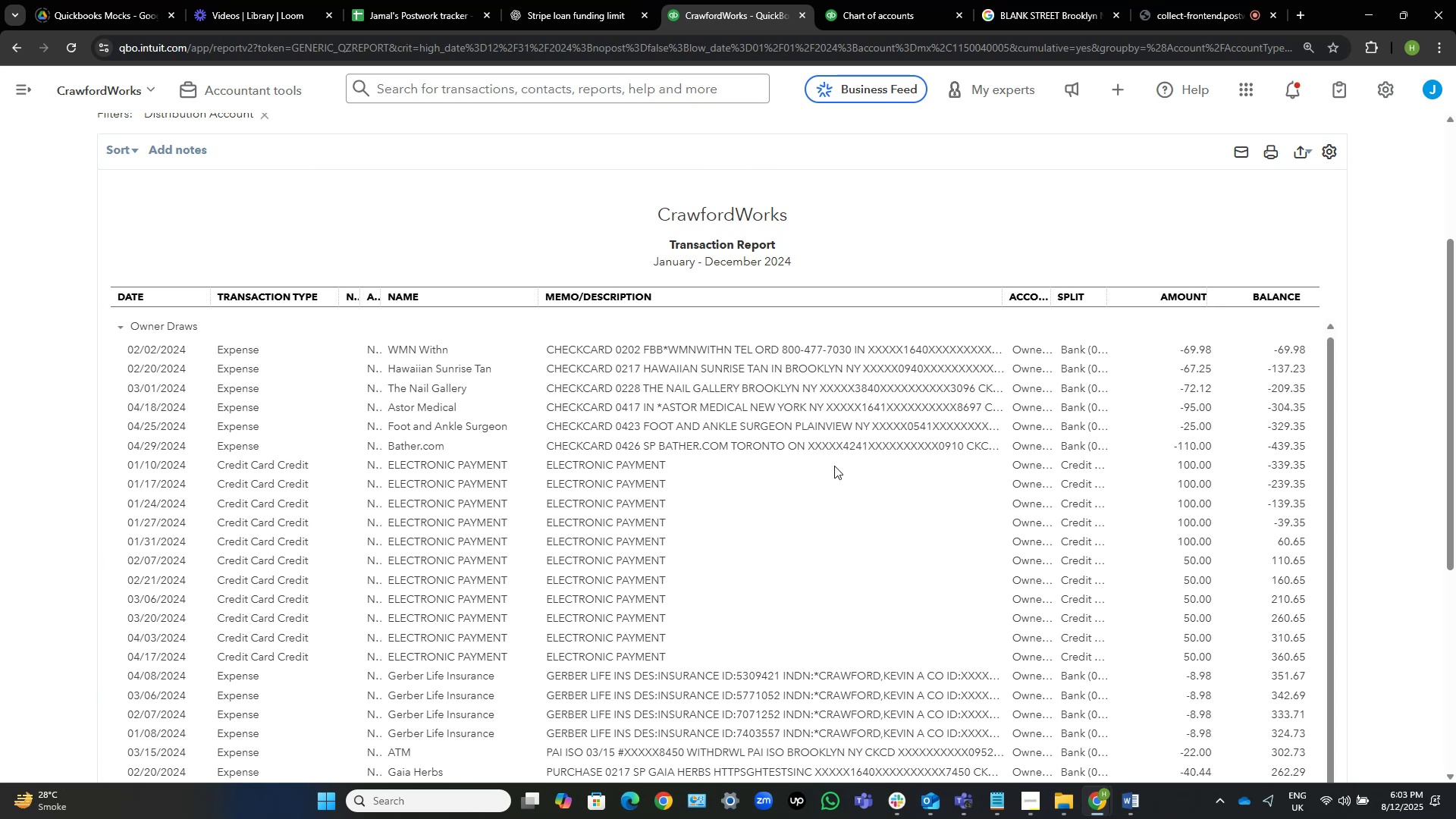 
scroll: coordinate [834, 466], scroll_direction: down, amount: 4.0
 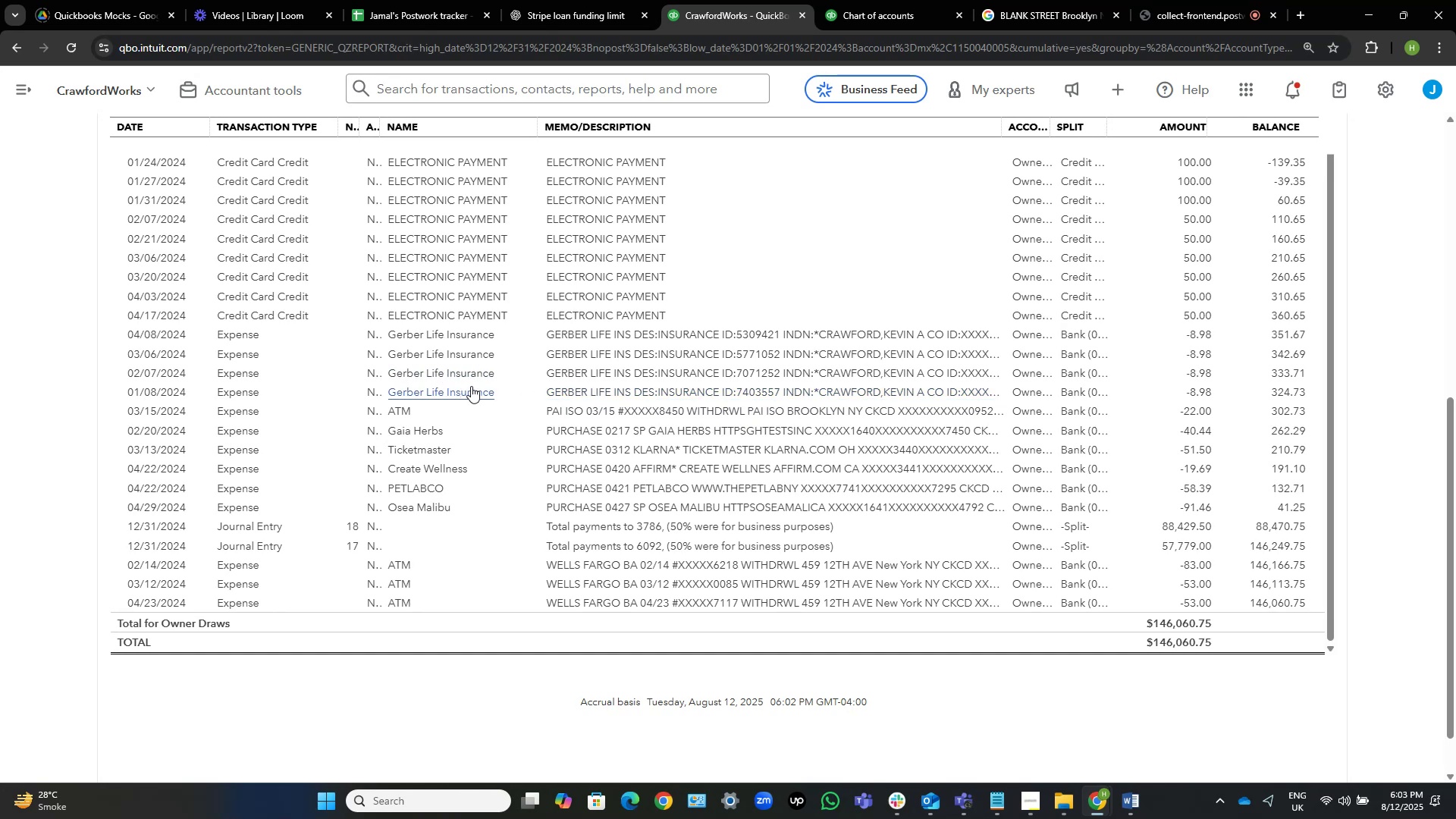 
left_click_drag(start_coordinate=[505, 392], to_coordinate=[395, 391])
 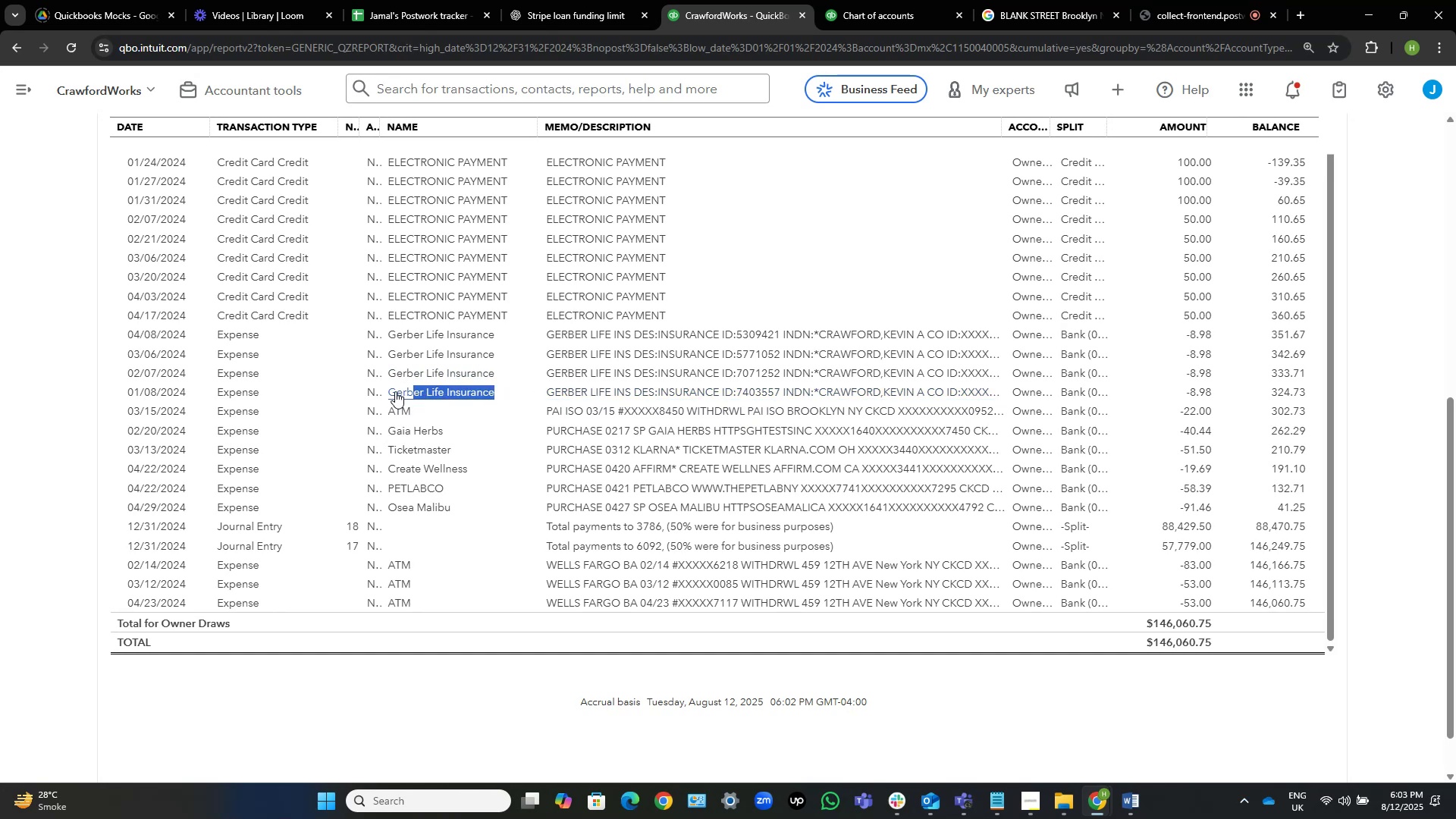 
left_click([395, 391])
 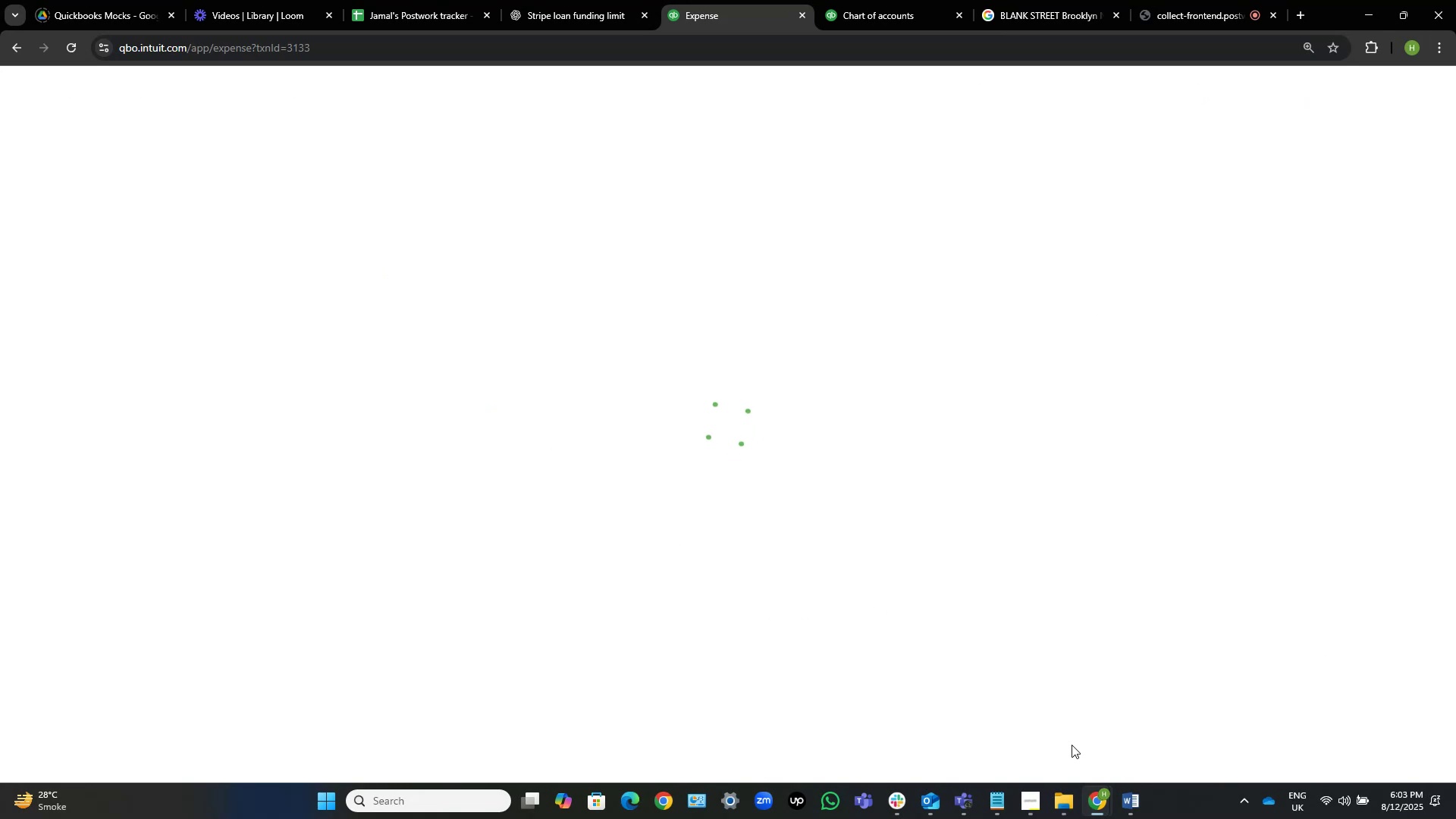 
wait(12.97)
 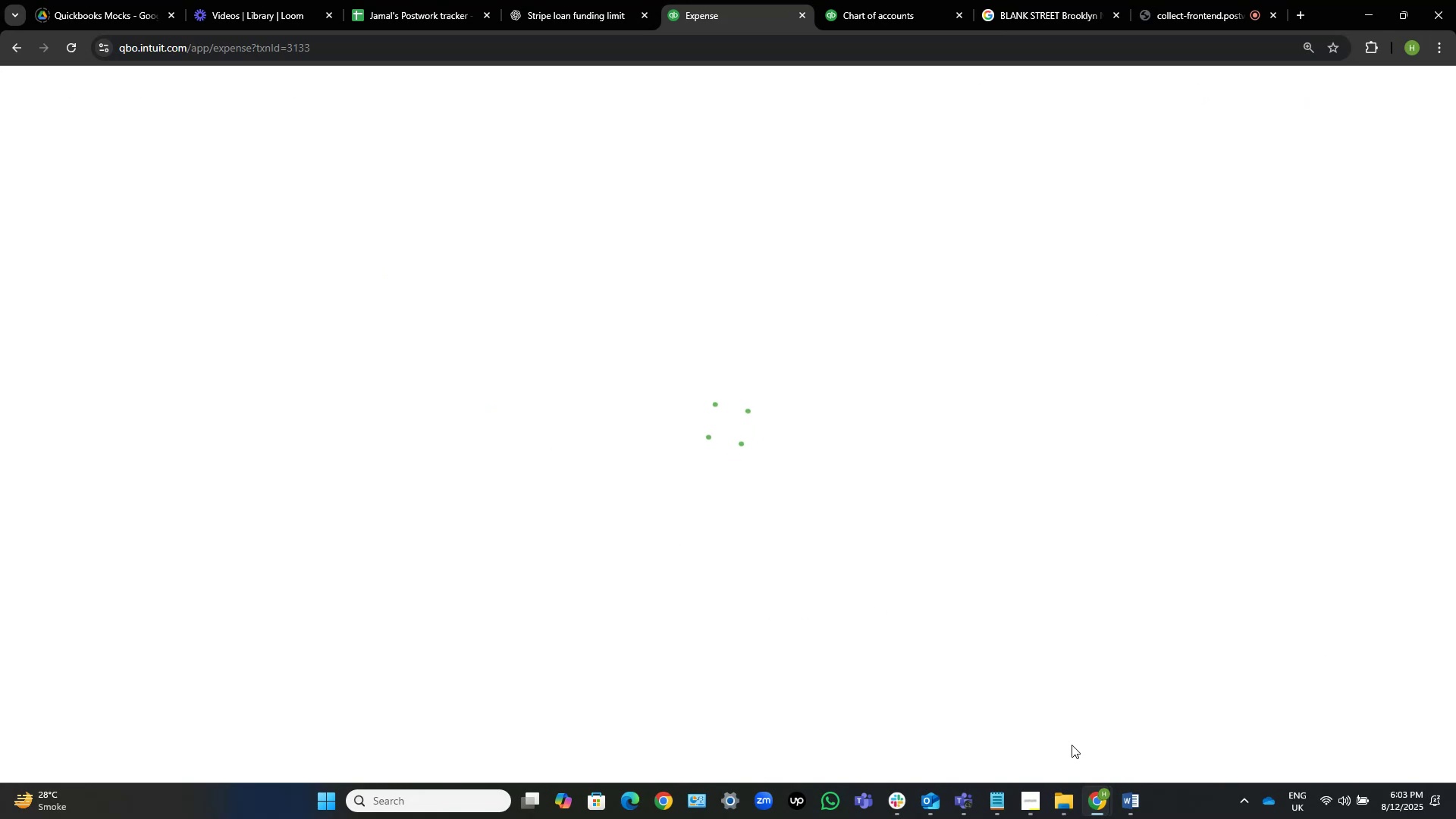 
left_click([532, 399])
 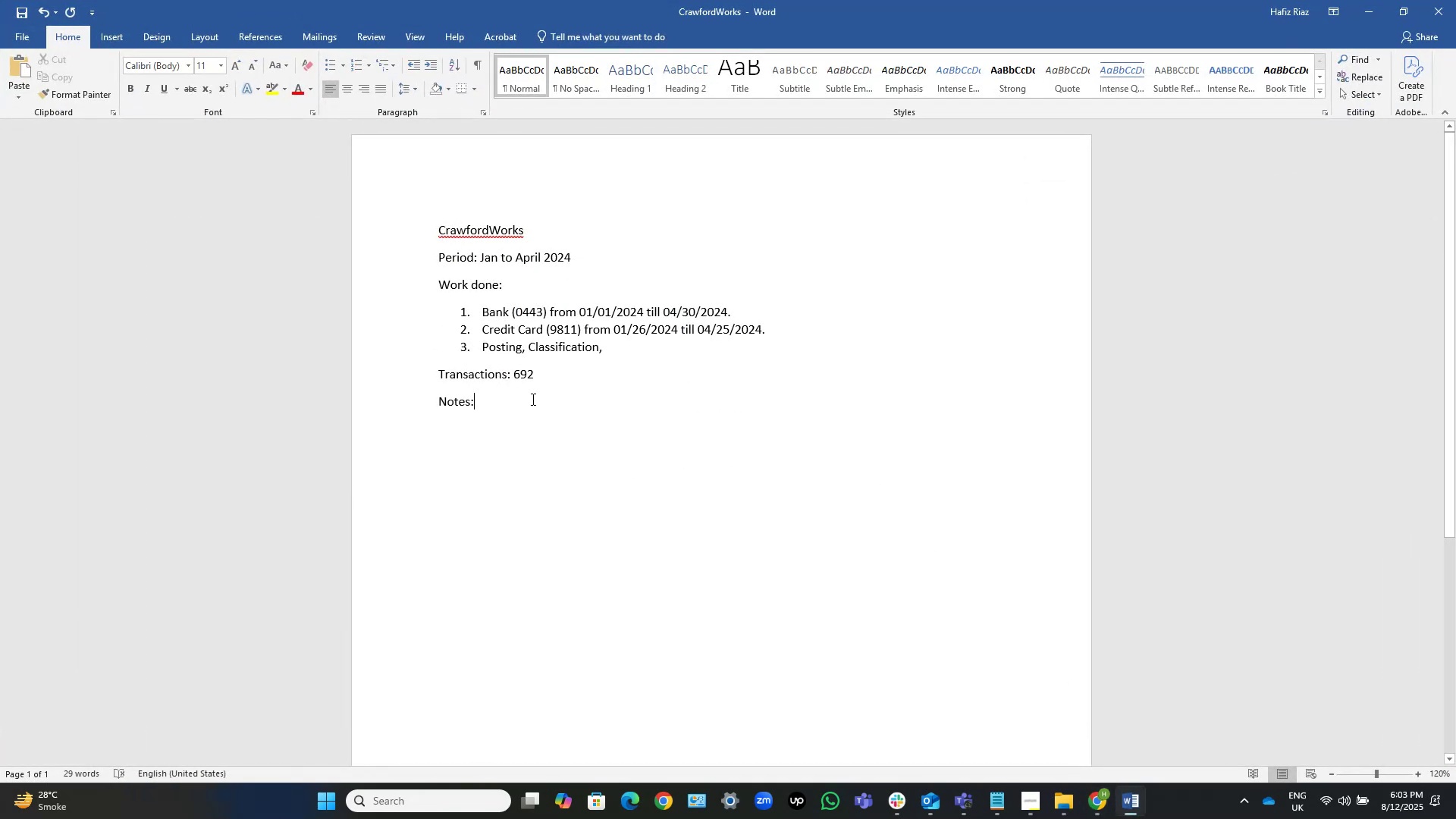 
key(ArrowUp)
 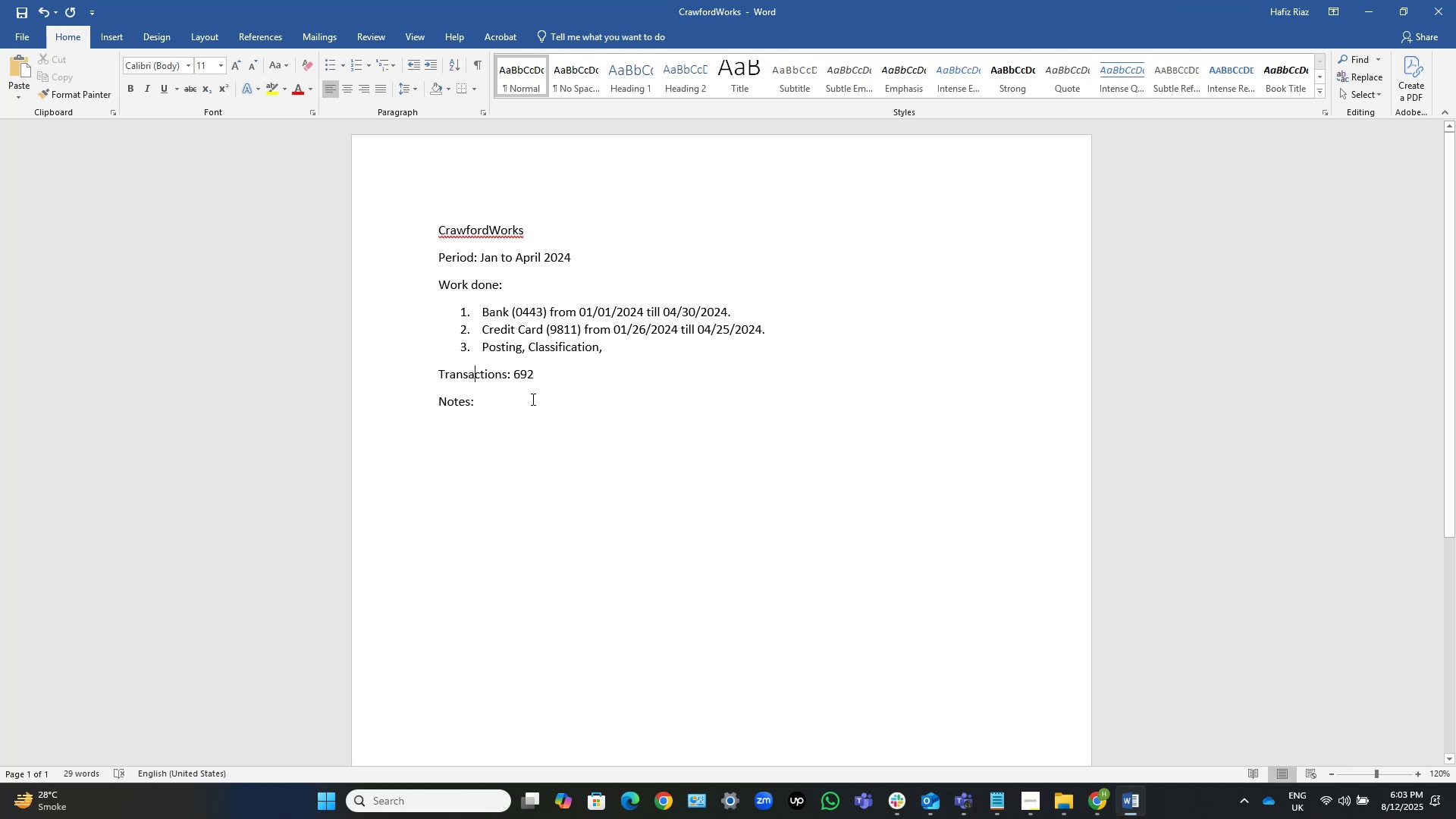 
key(ArrowUp)
 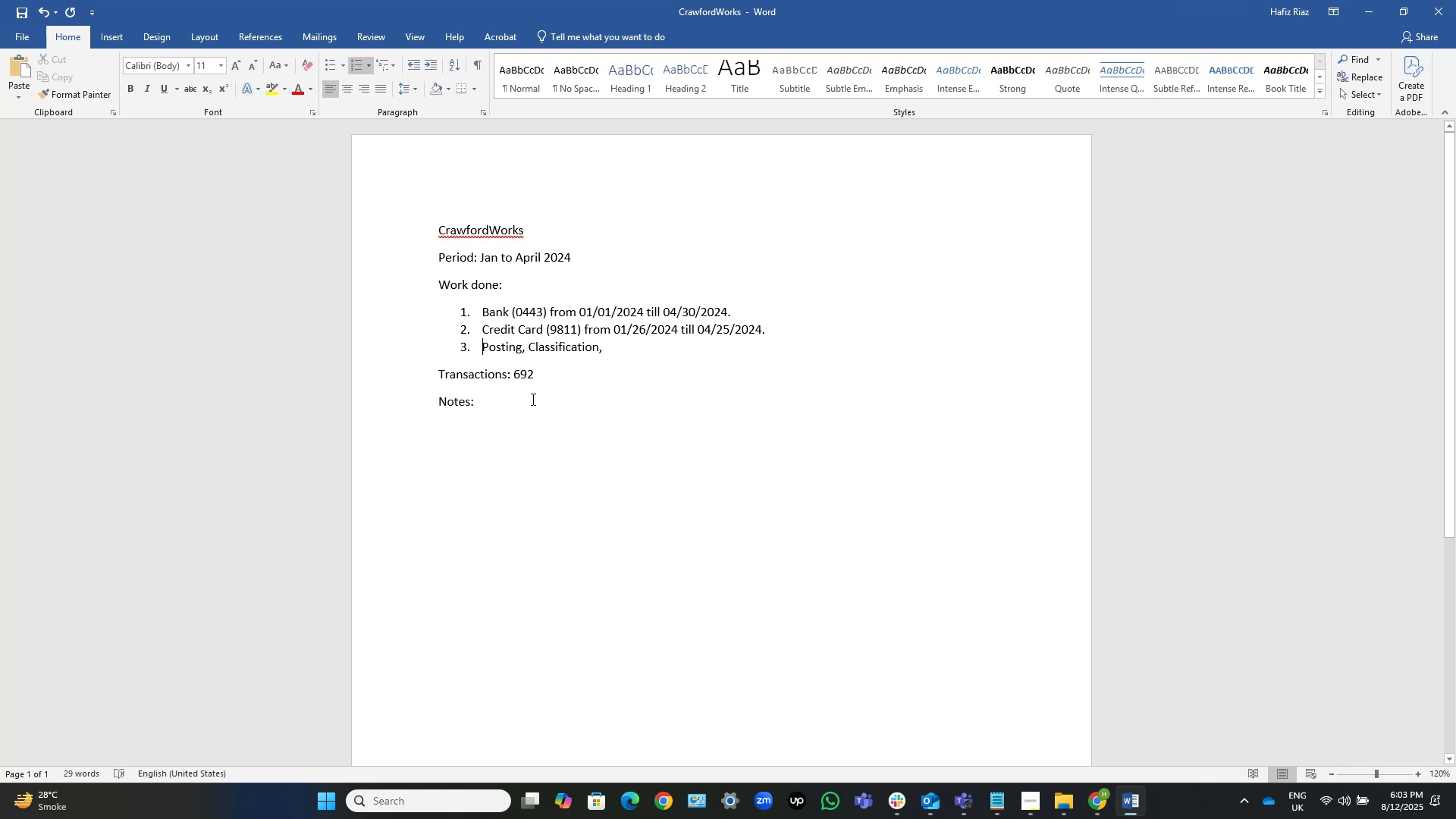 
type([End] reconciliation, nd review.)
 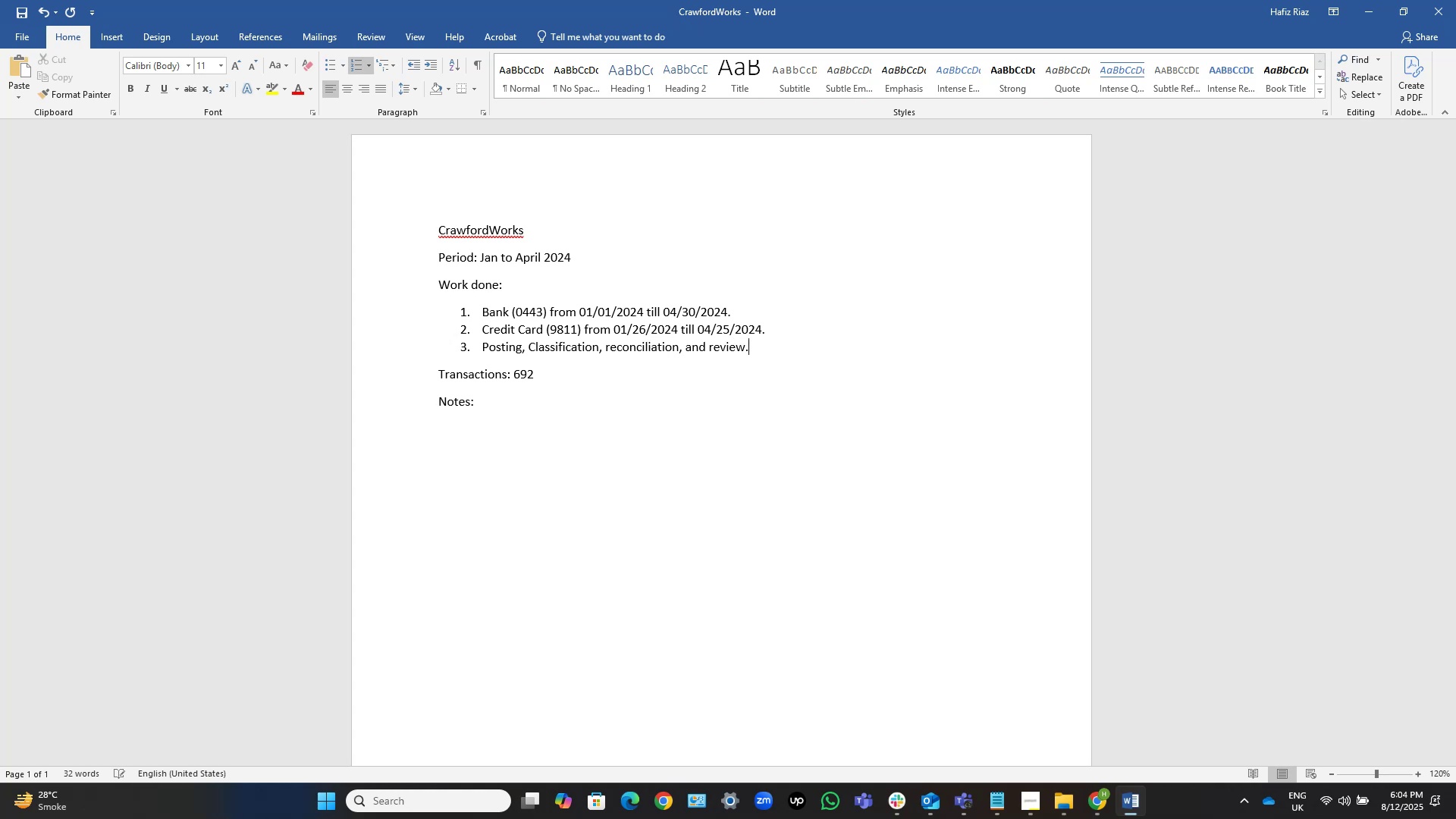 
key(ArrowDown)
 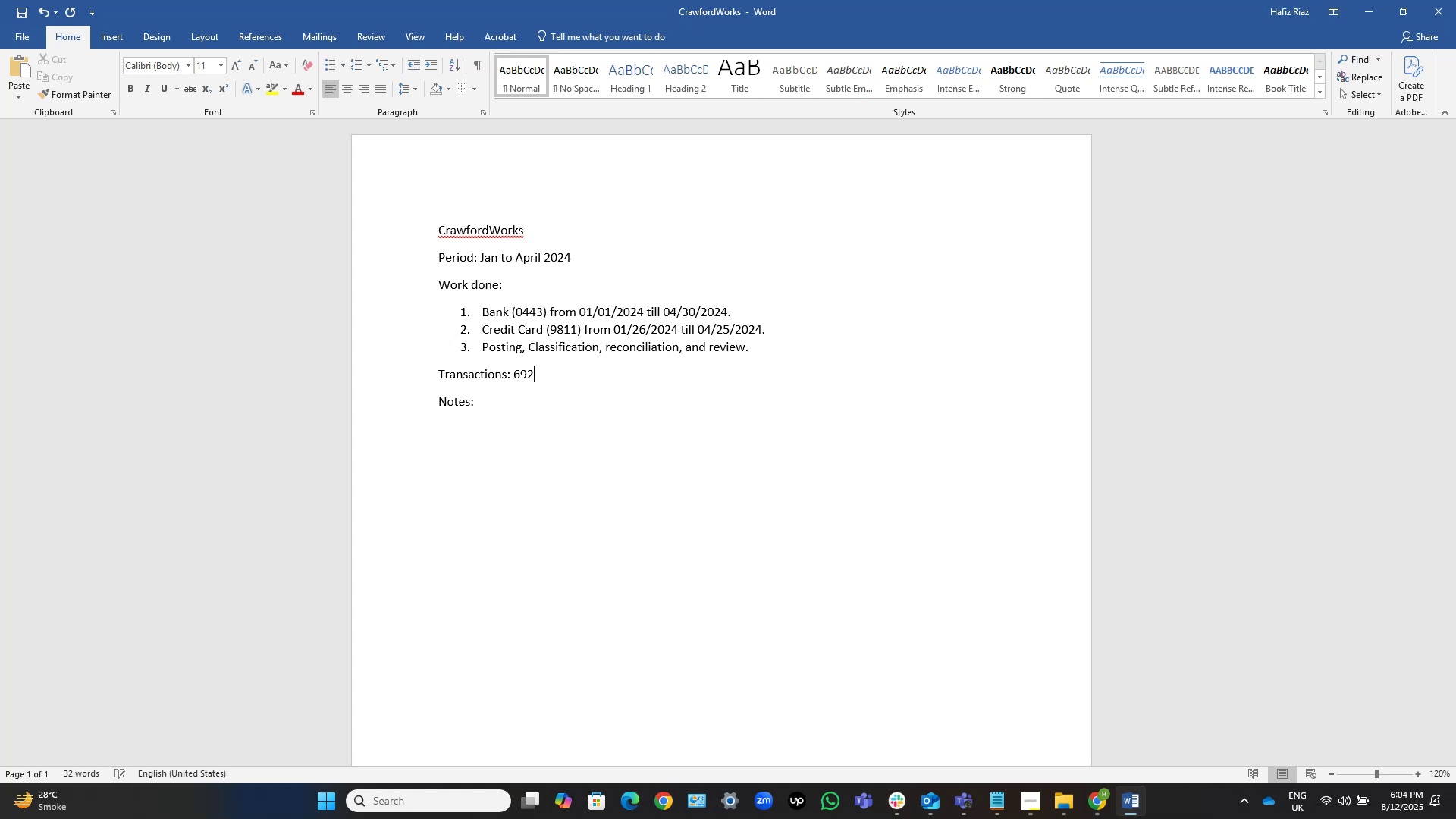 
key(ArrowDown)
 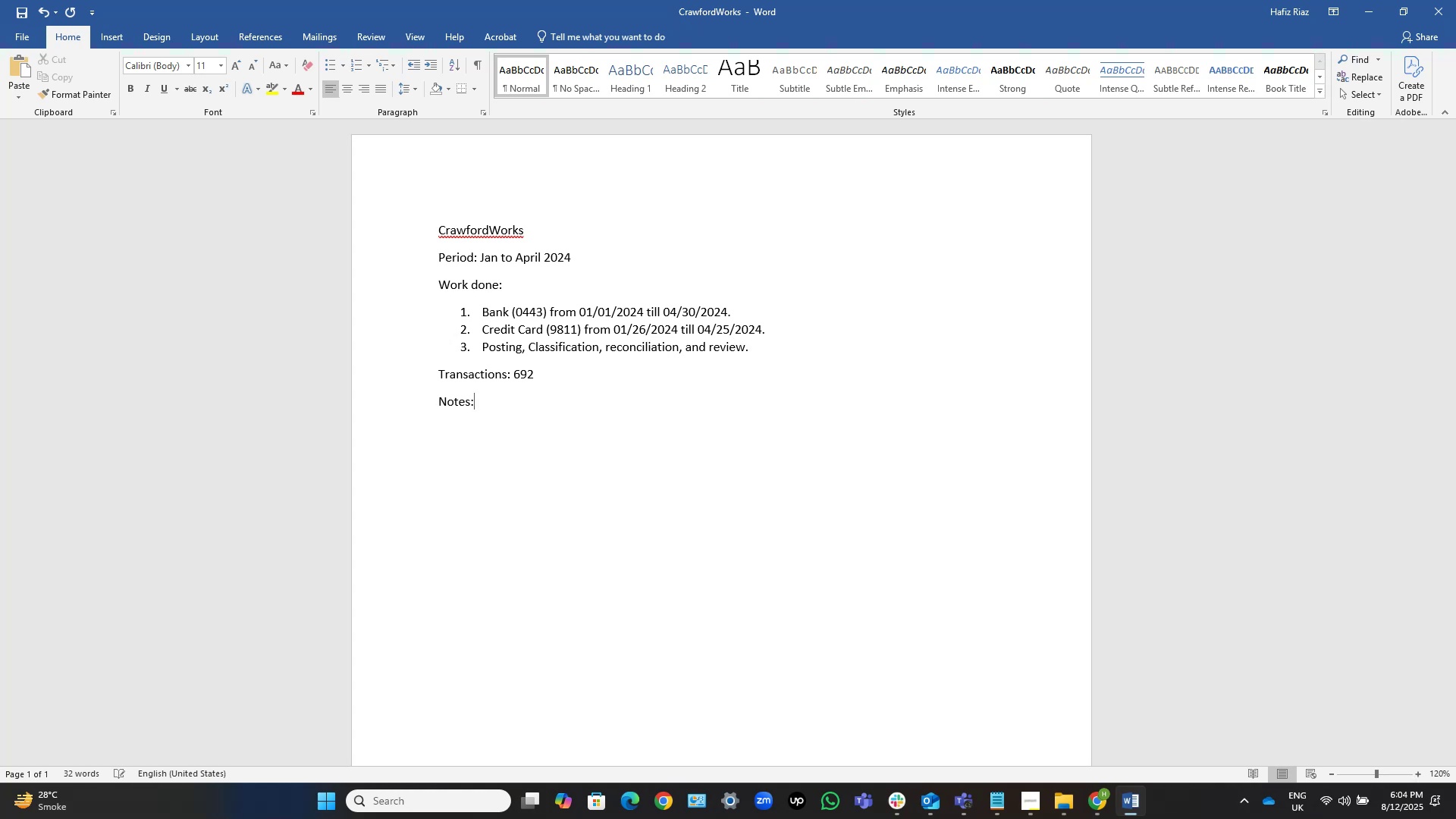 
key(NumpadEnter)
 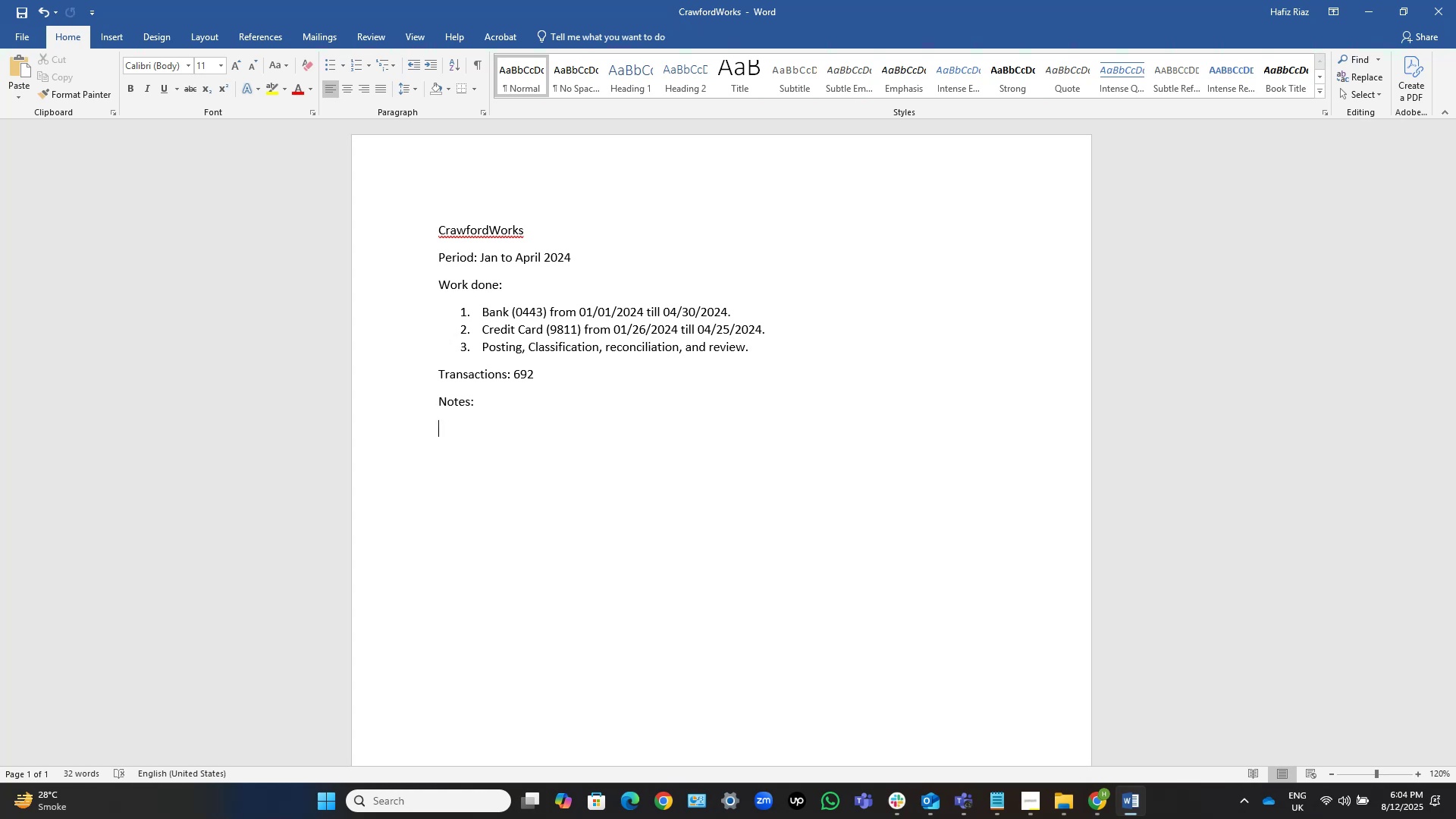 
wait(7.7)
 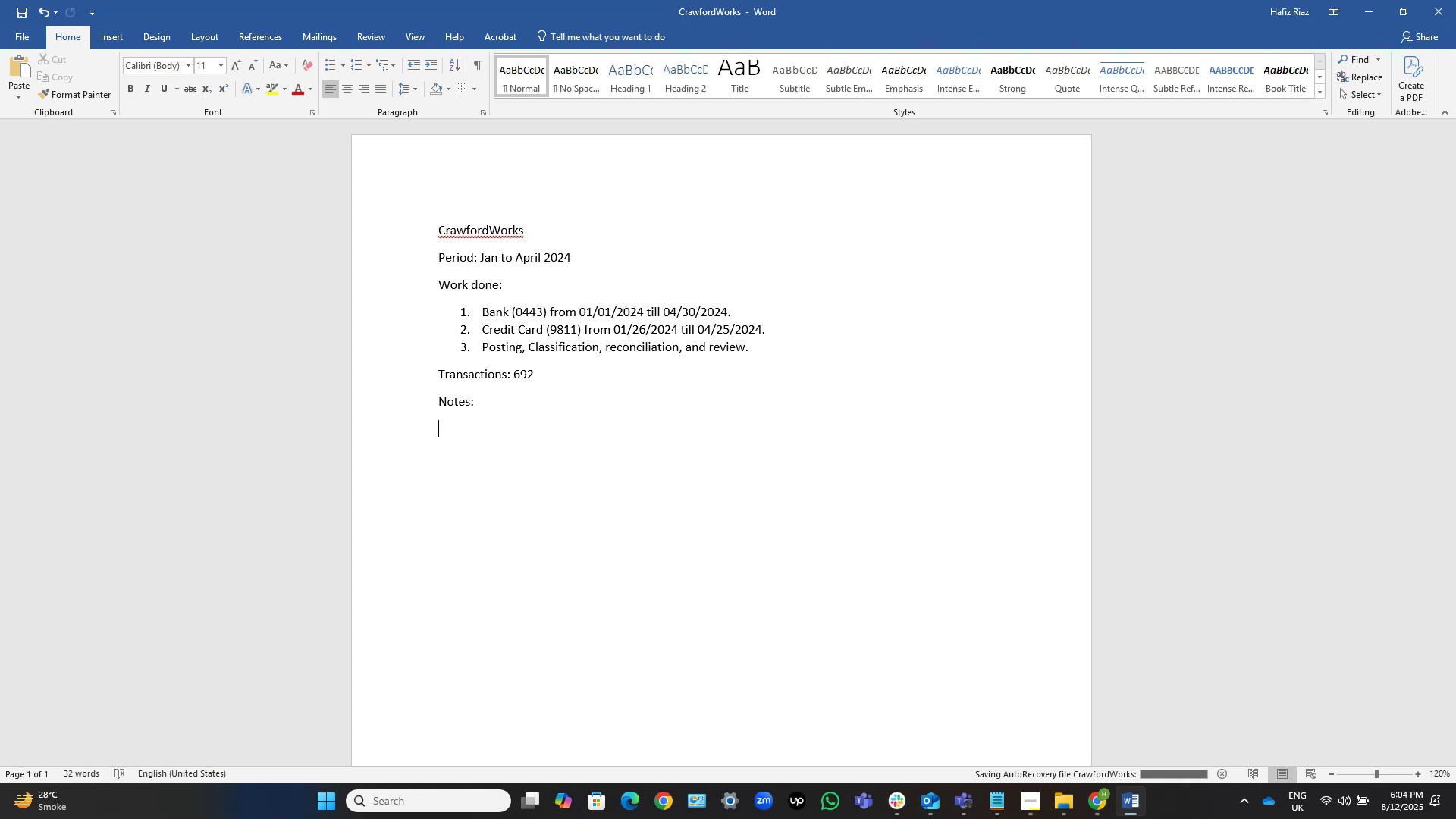 
left_click([359, 68])
 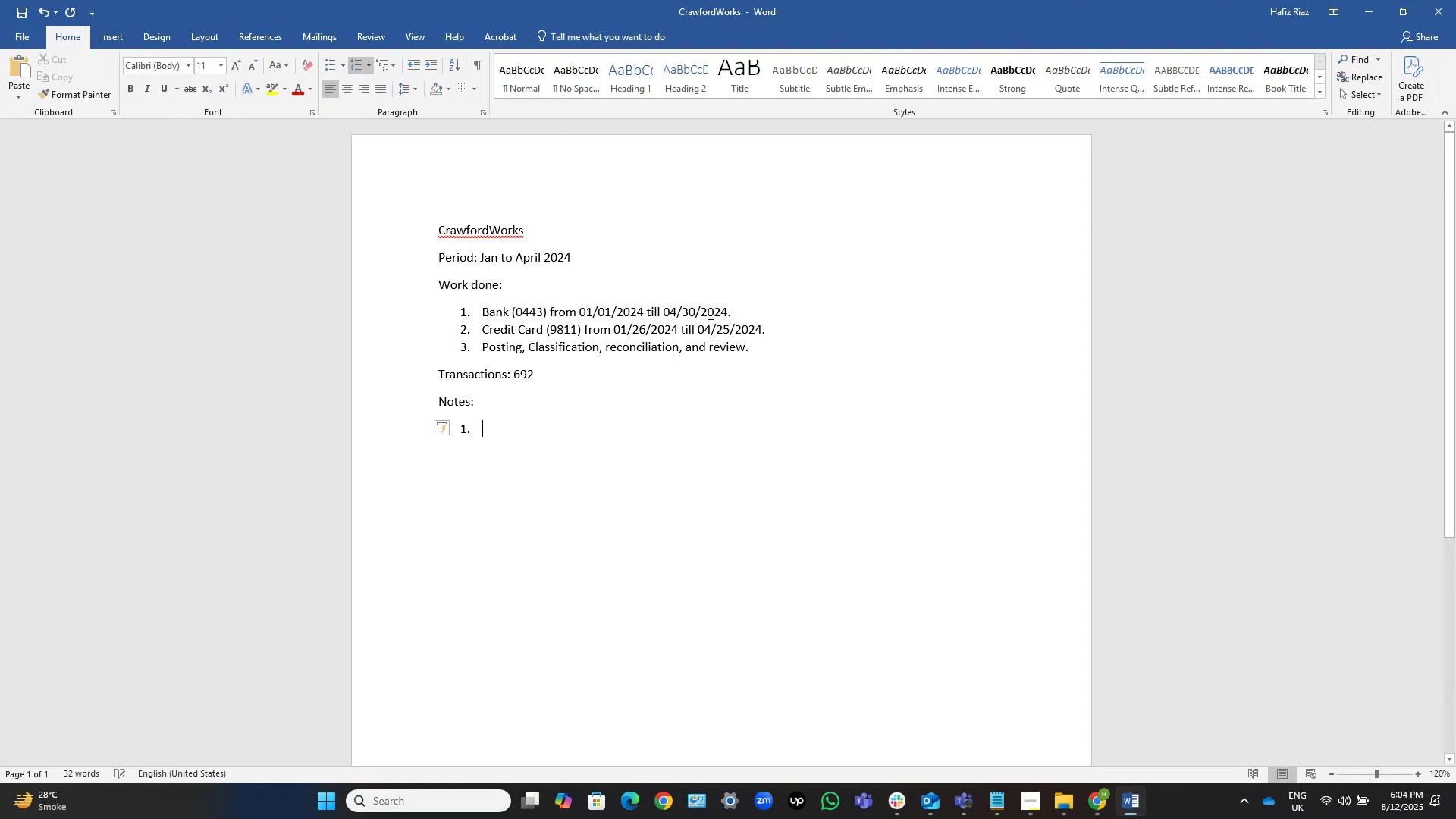 
key(Control+V)
 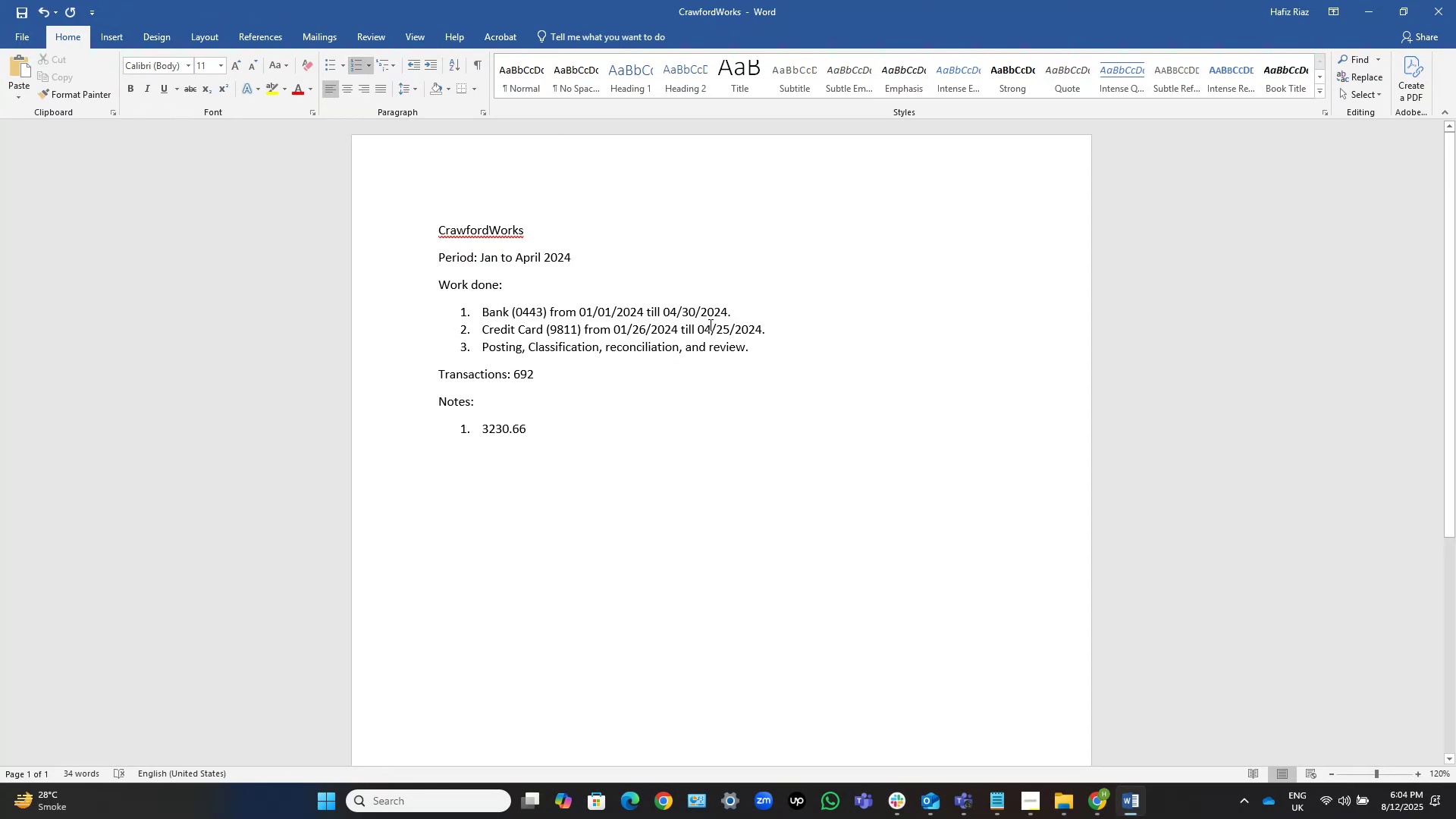 
key(Control+ControlLeft)
 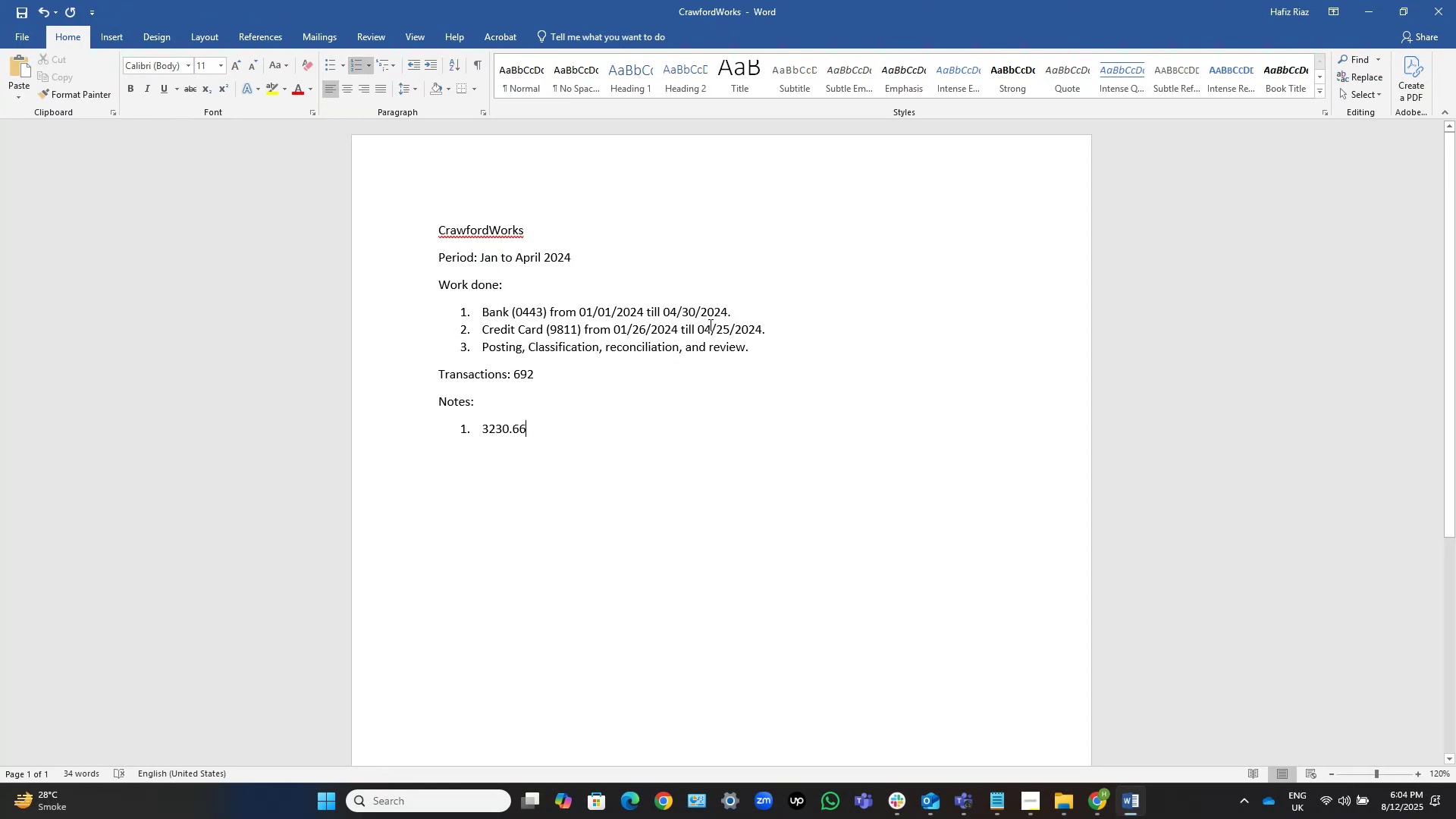 
key(Control+Z)
 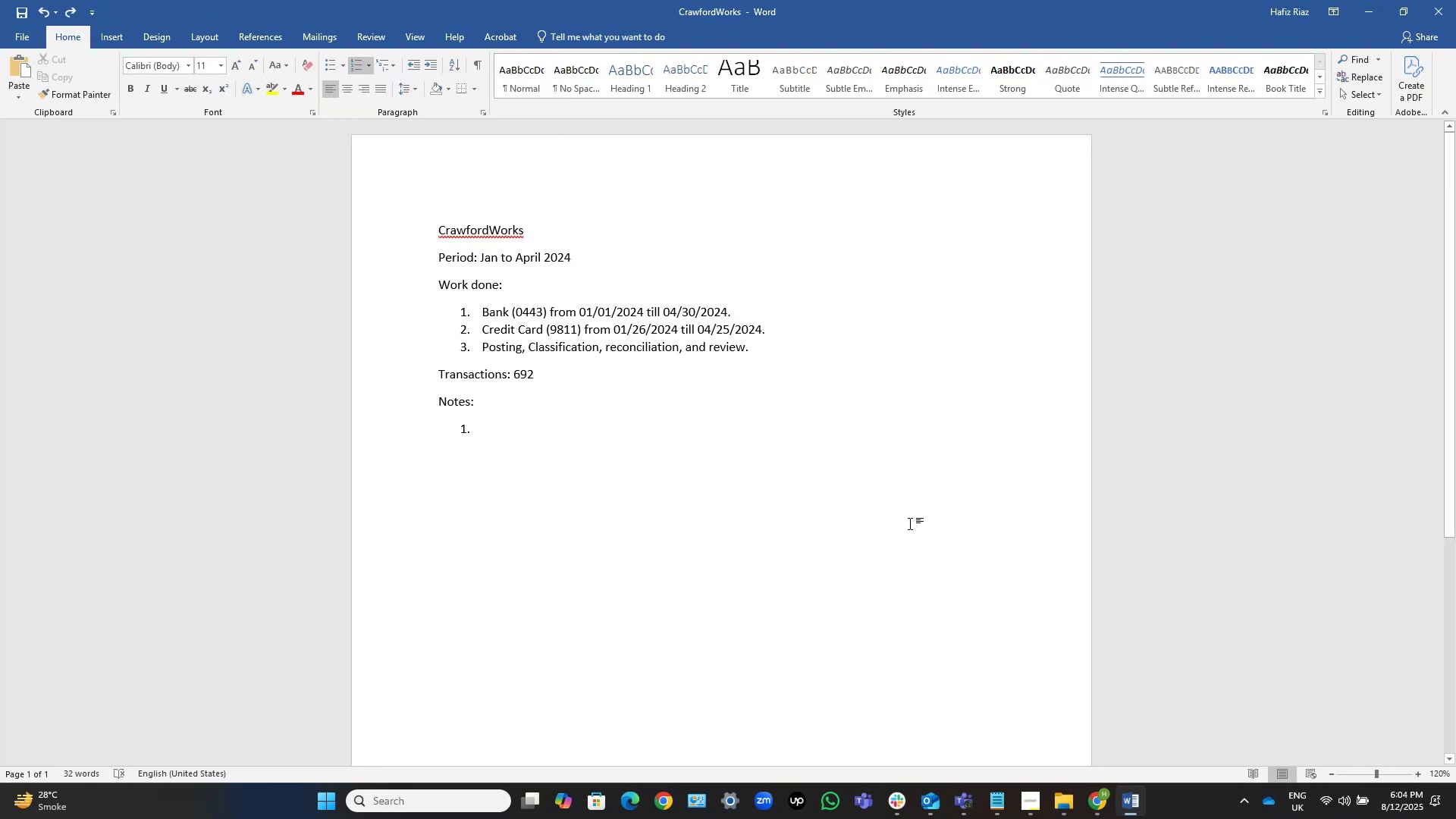 
wait(7.28)
 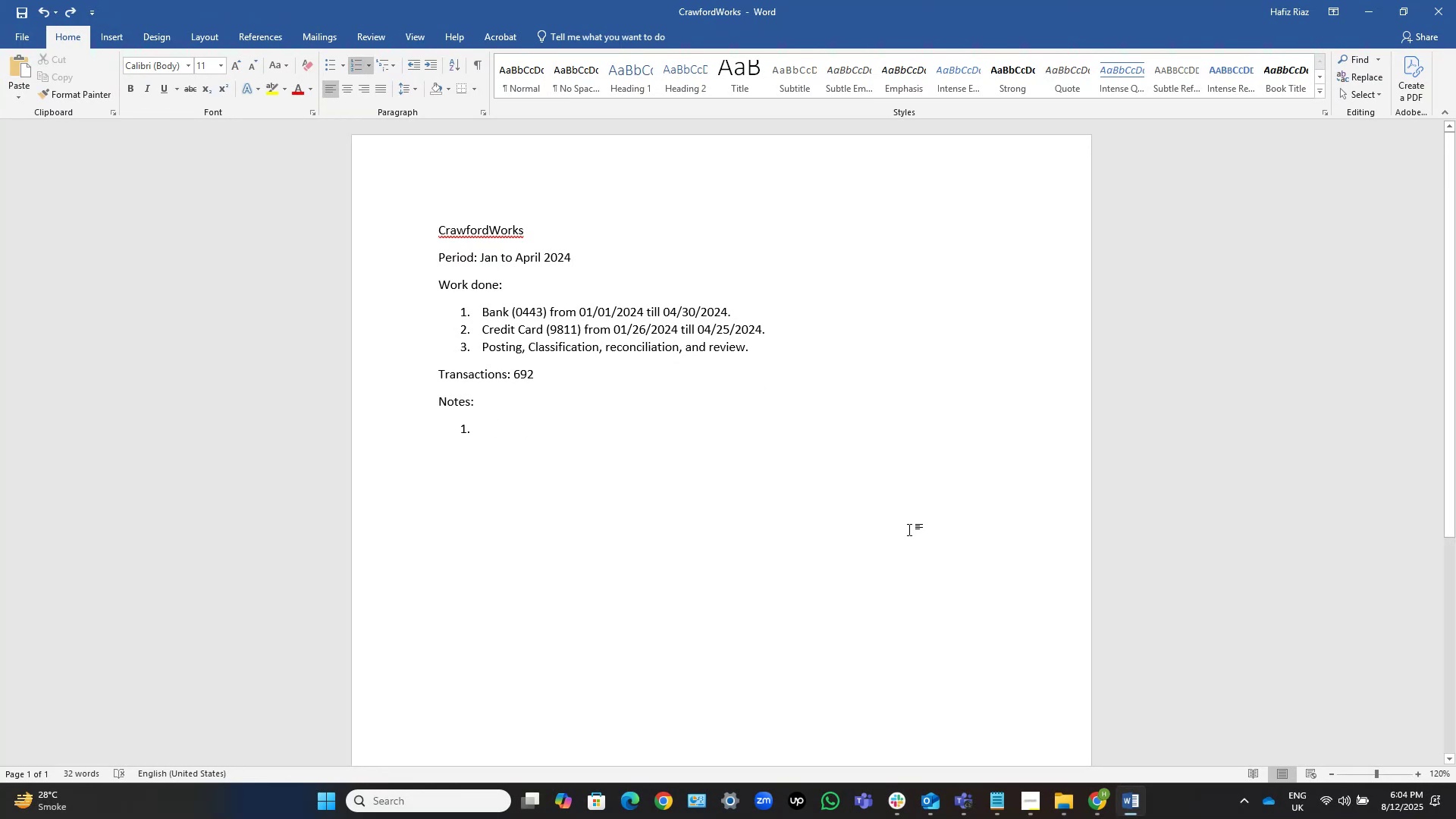 
left_click([1096, 806])
 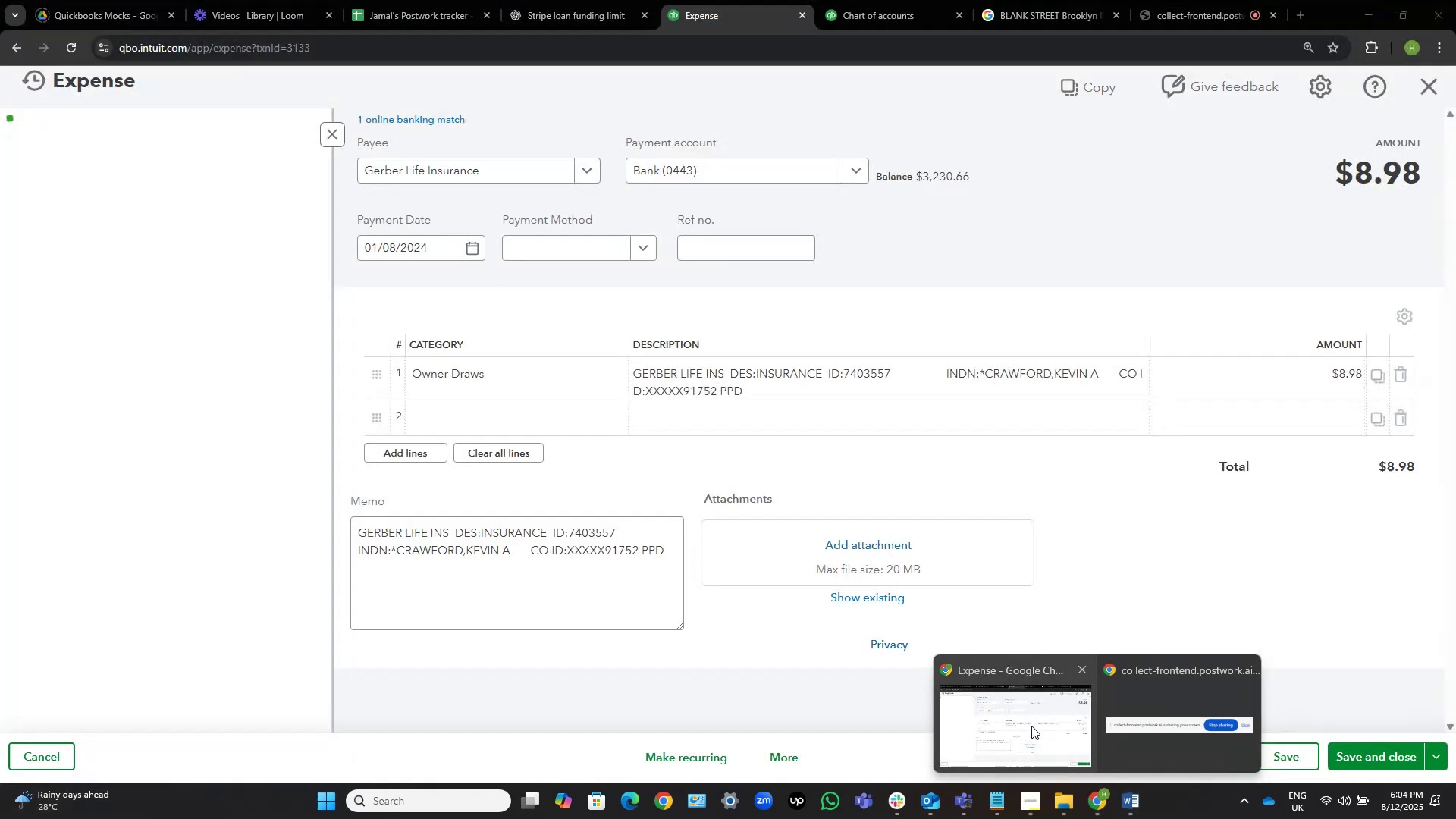 
left_click([1031, 726])
 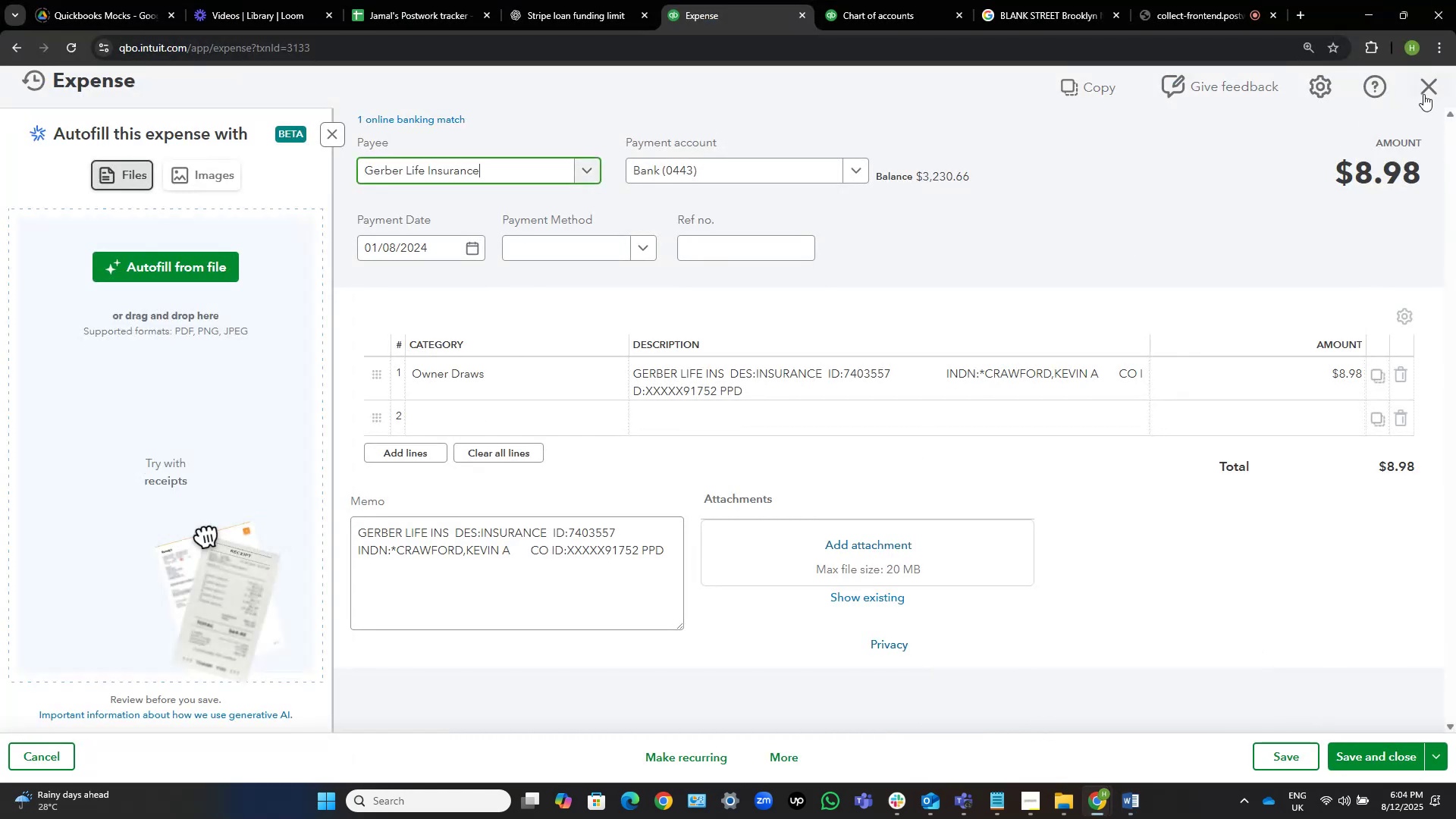 
left_click([1421, 87])
 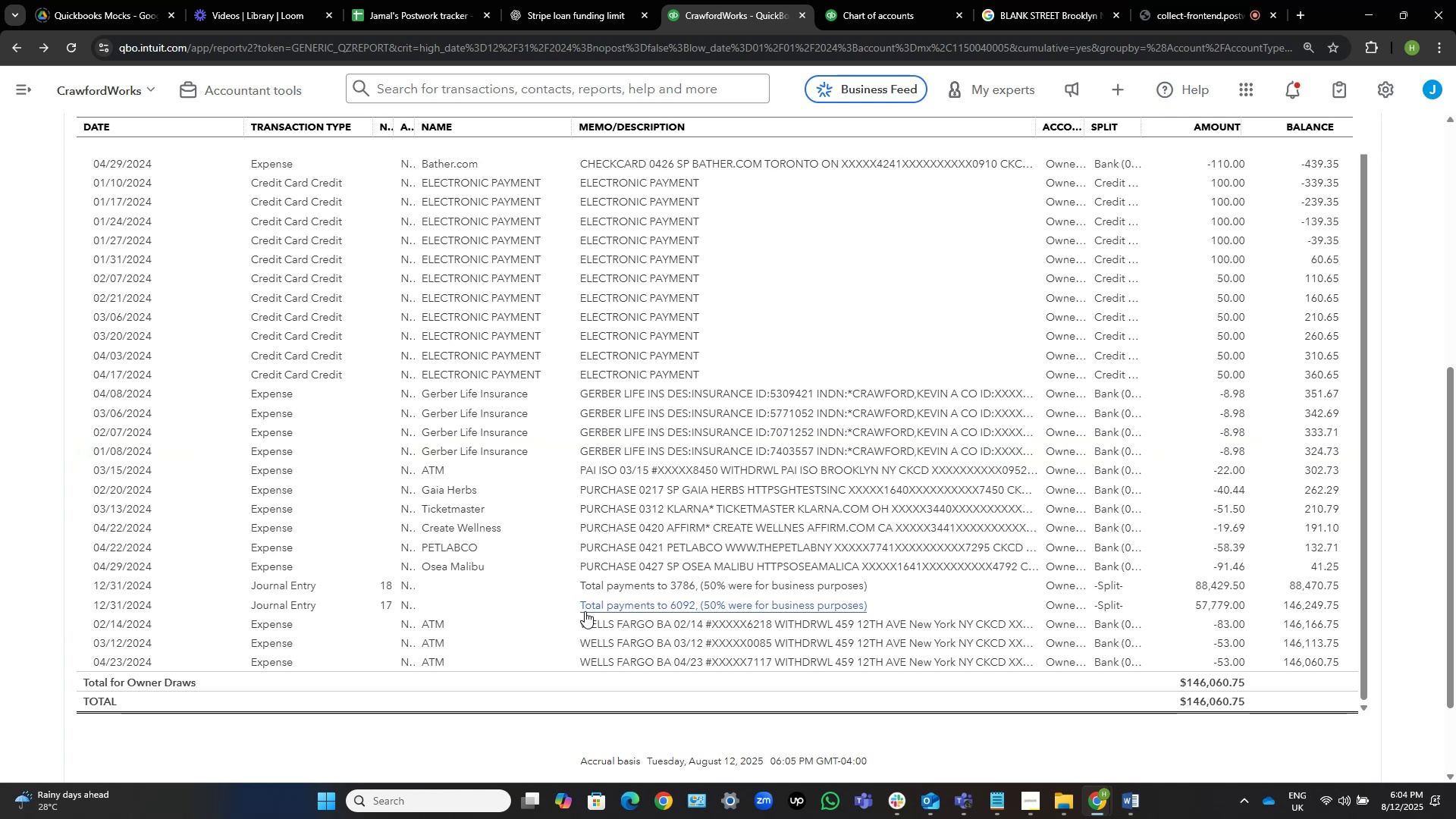 
wait(12.79)
 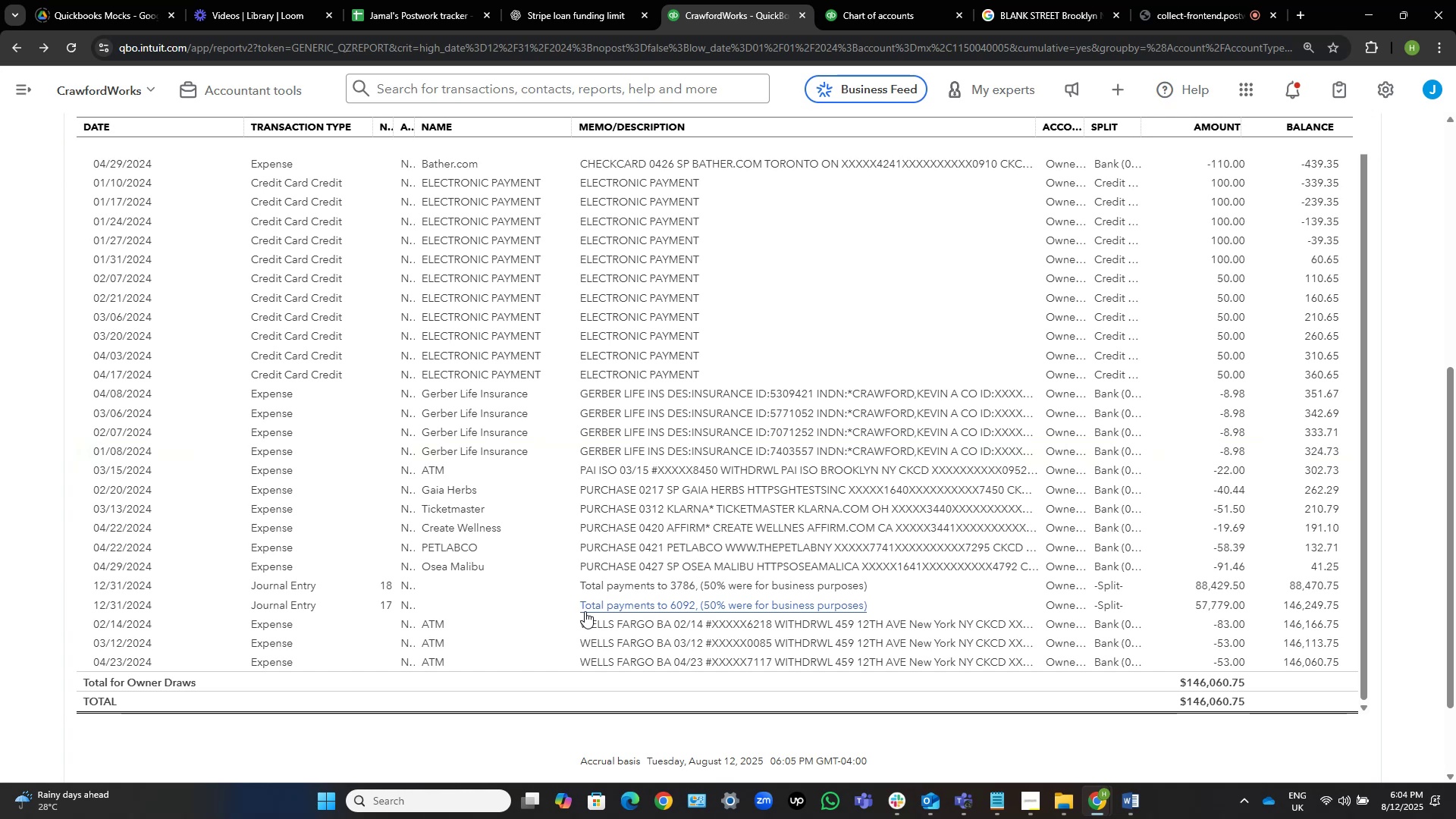 
left_click([697, 607])
 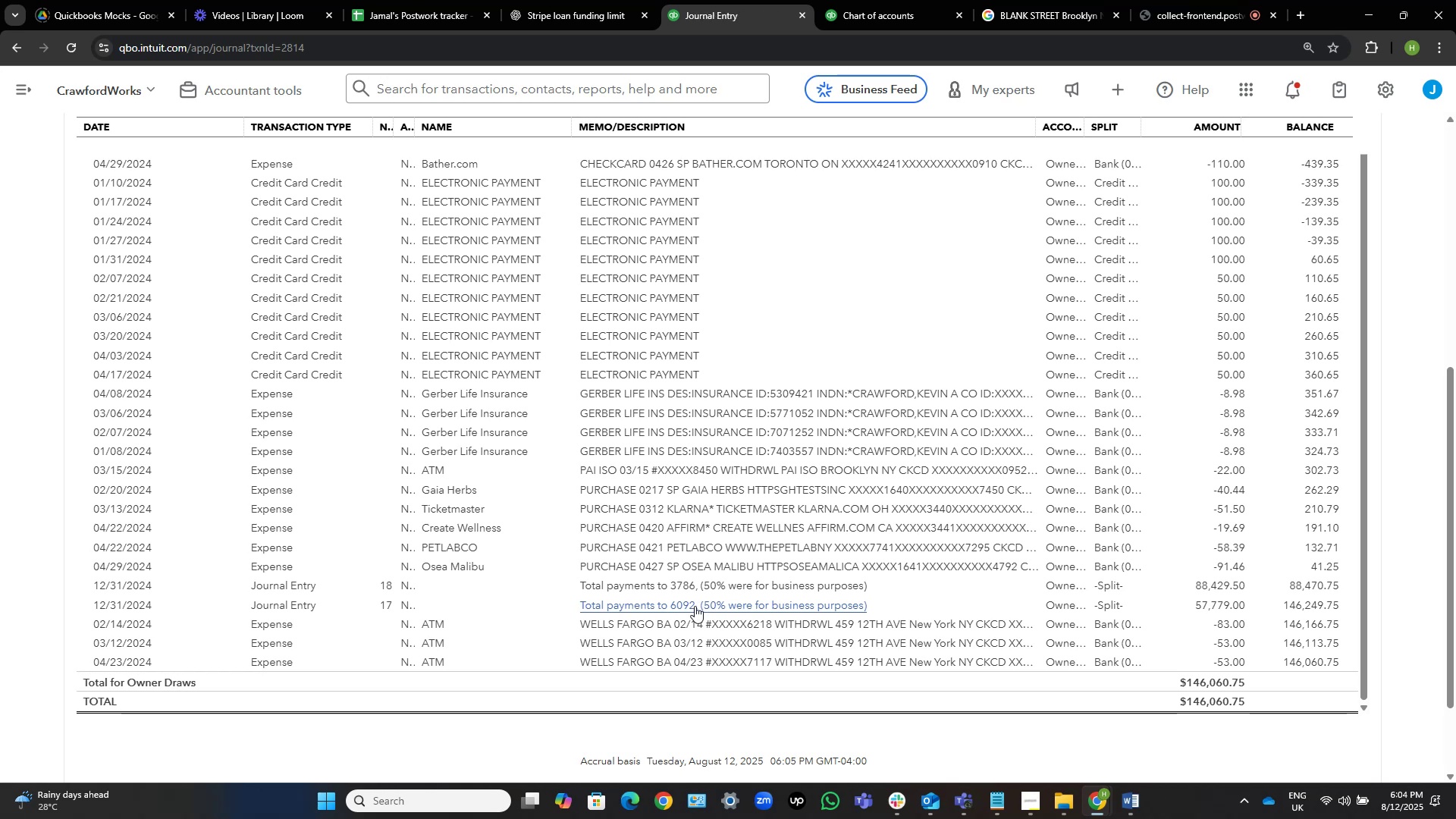 
wait(8.9)
 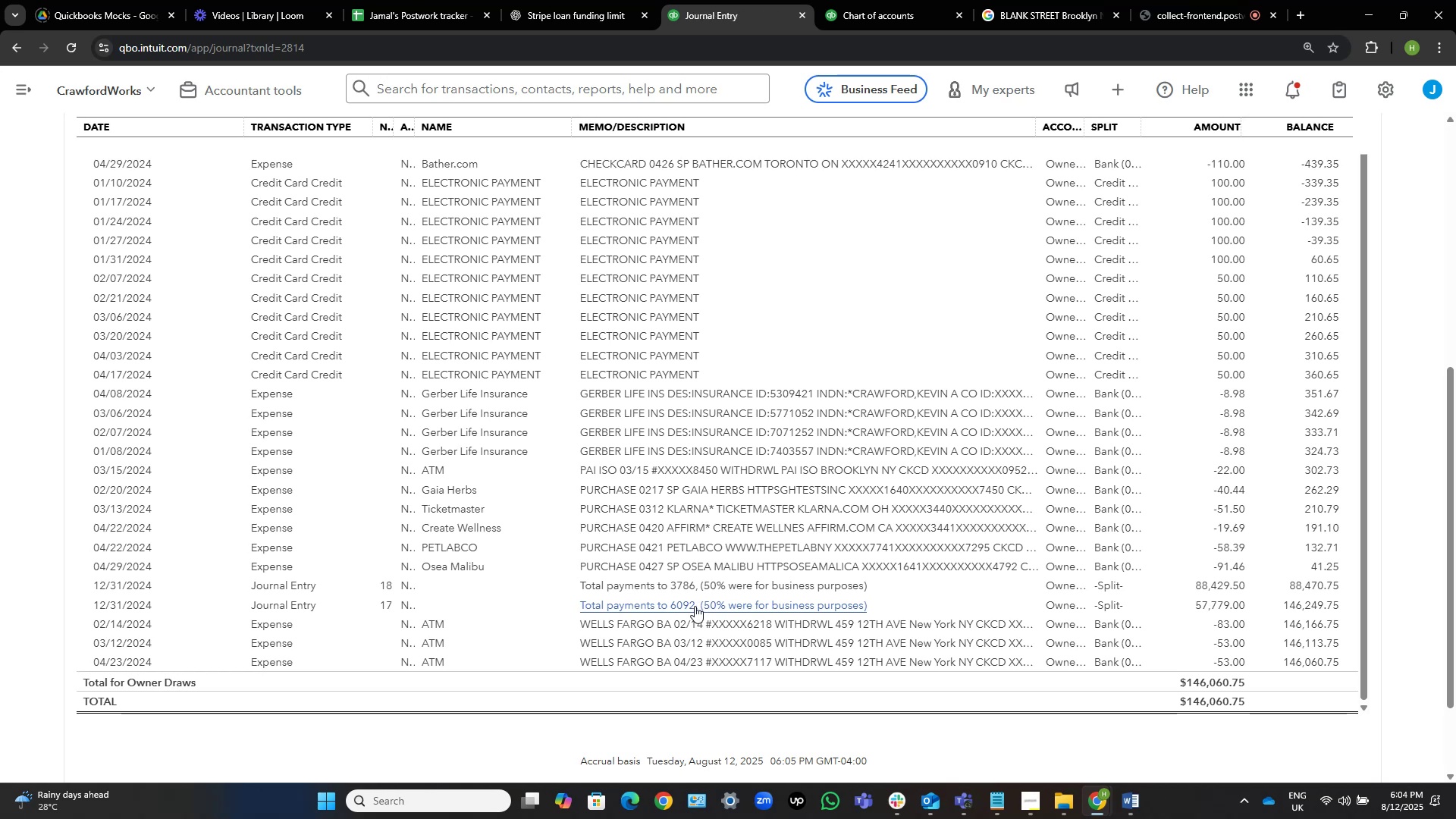 
mouse_move([776, 678])
 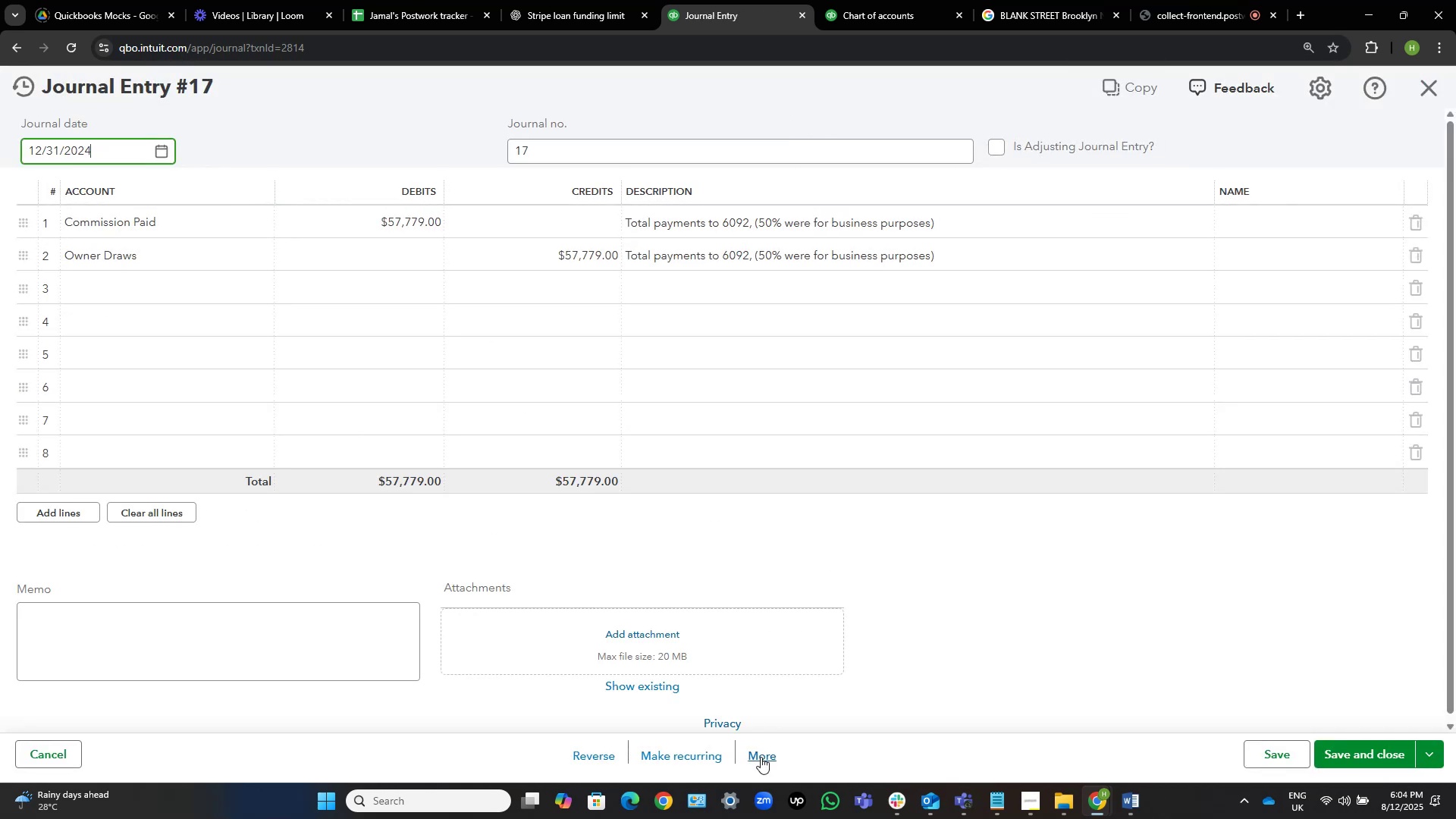 
left_click([761, 757])
 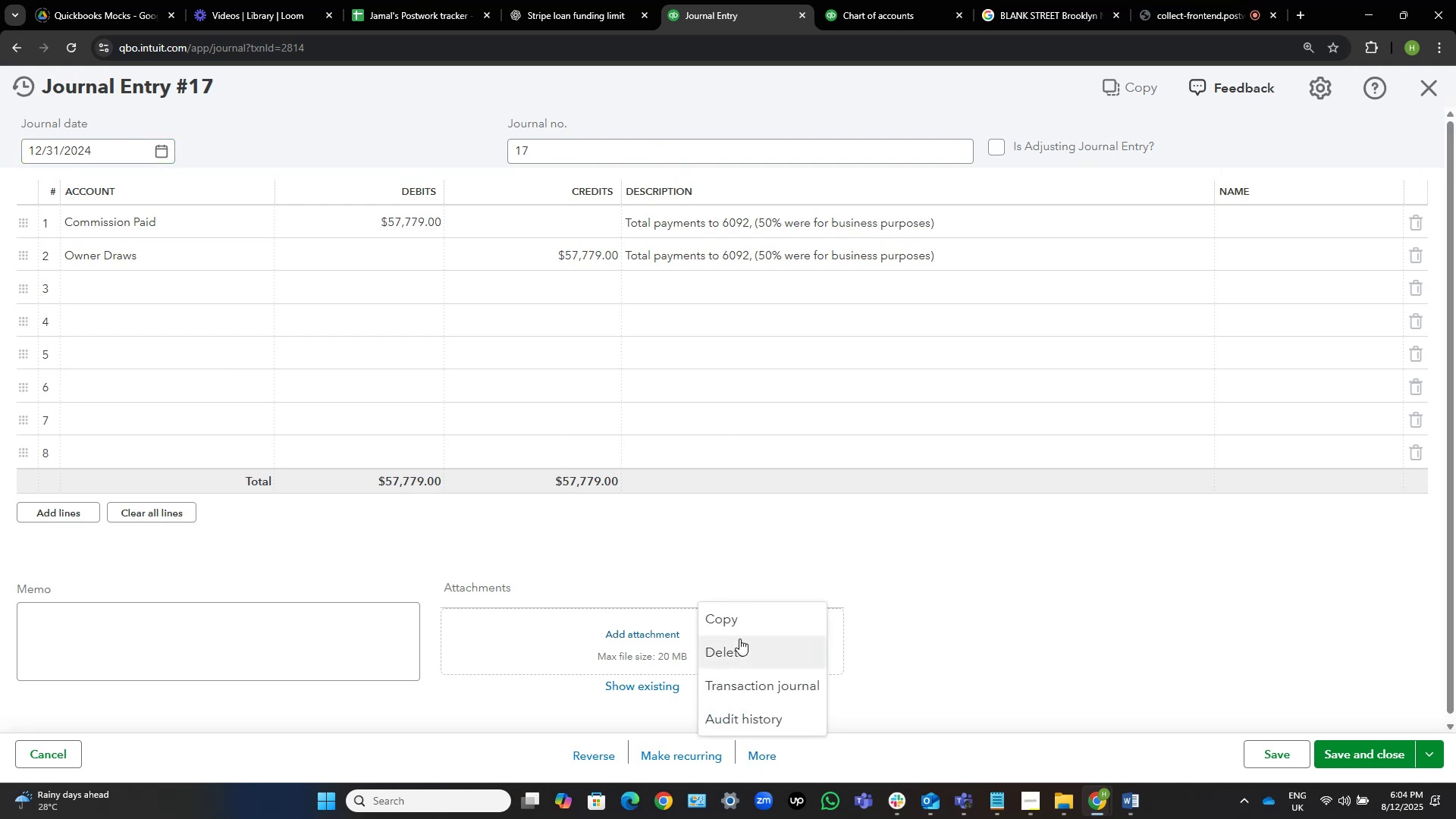 
left_click([739, 646])
 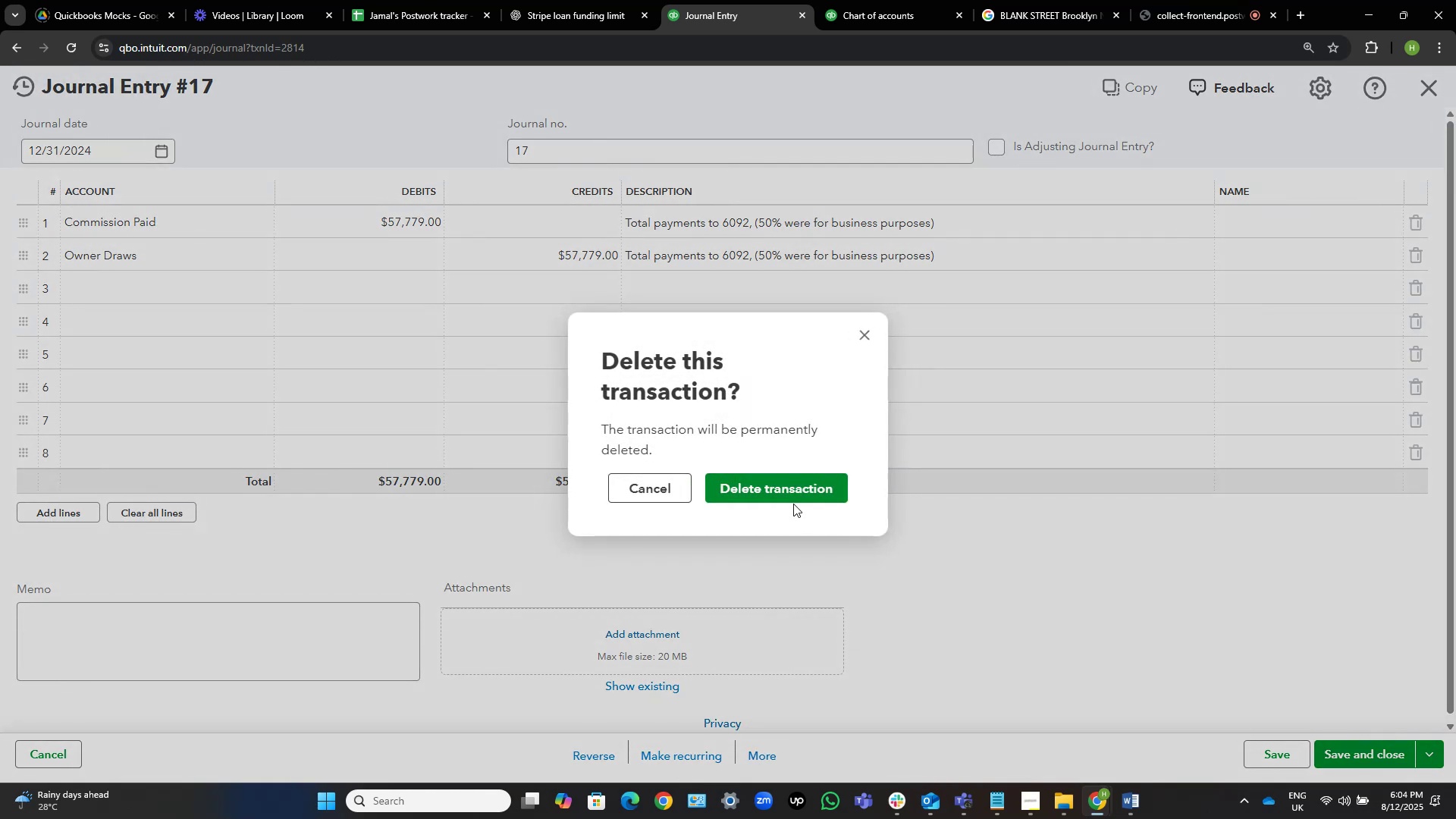 
left_click([786, 491])
 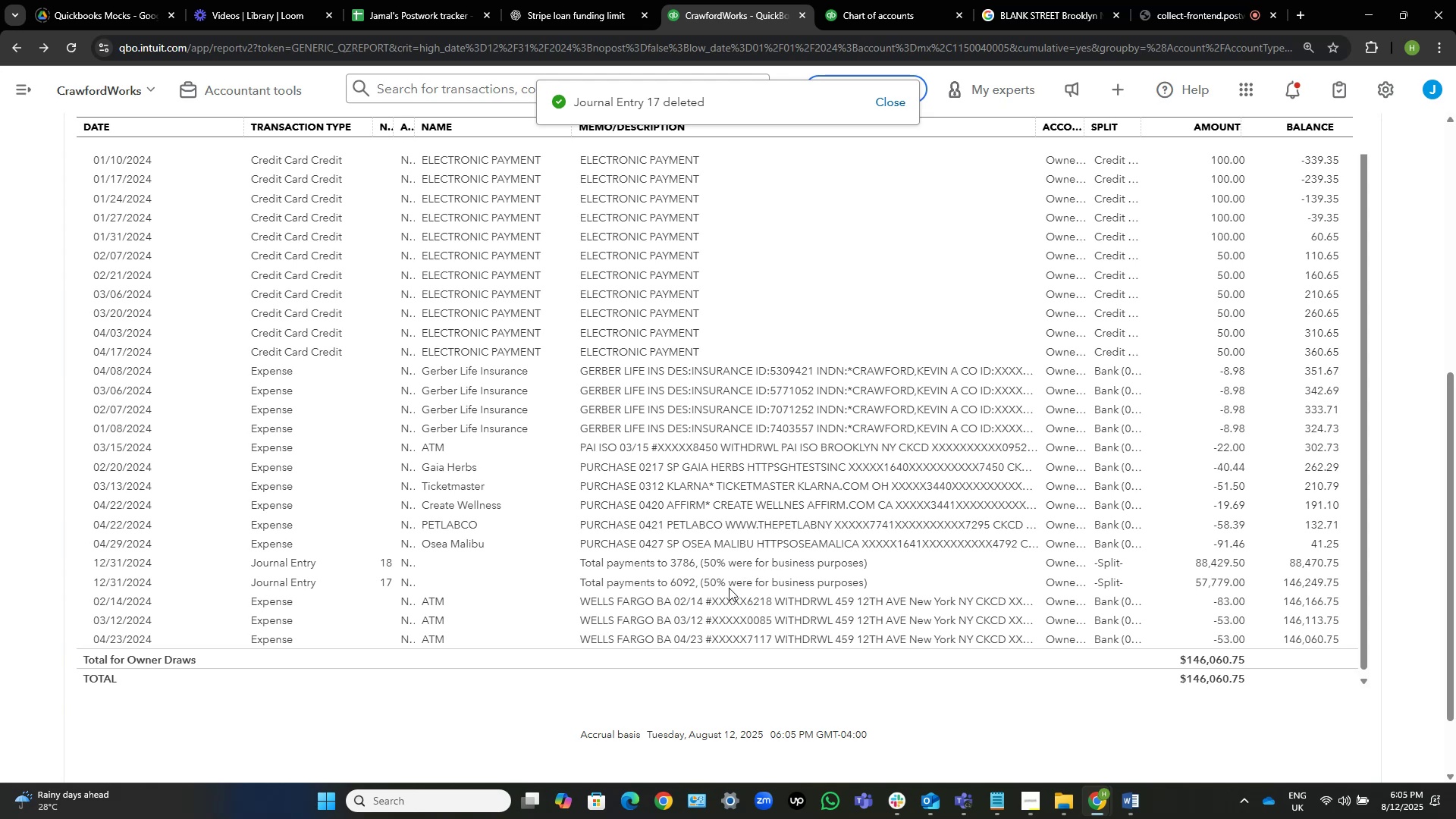 
wait(13.58)
 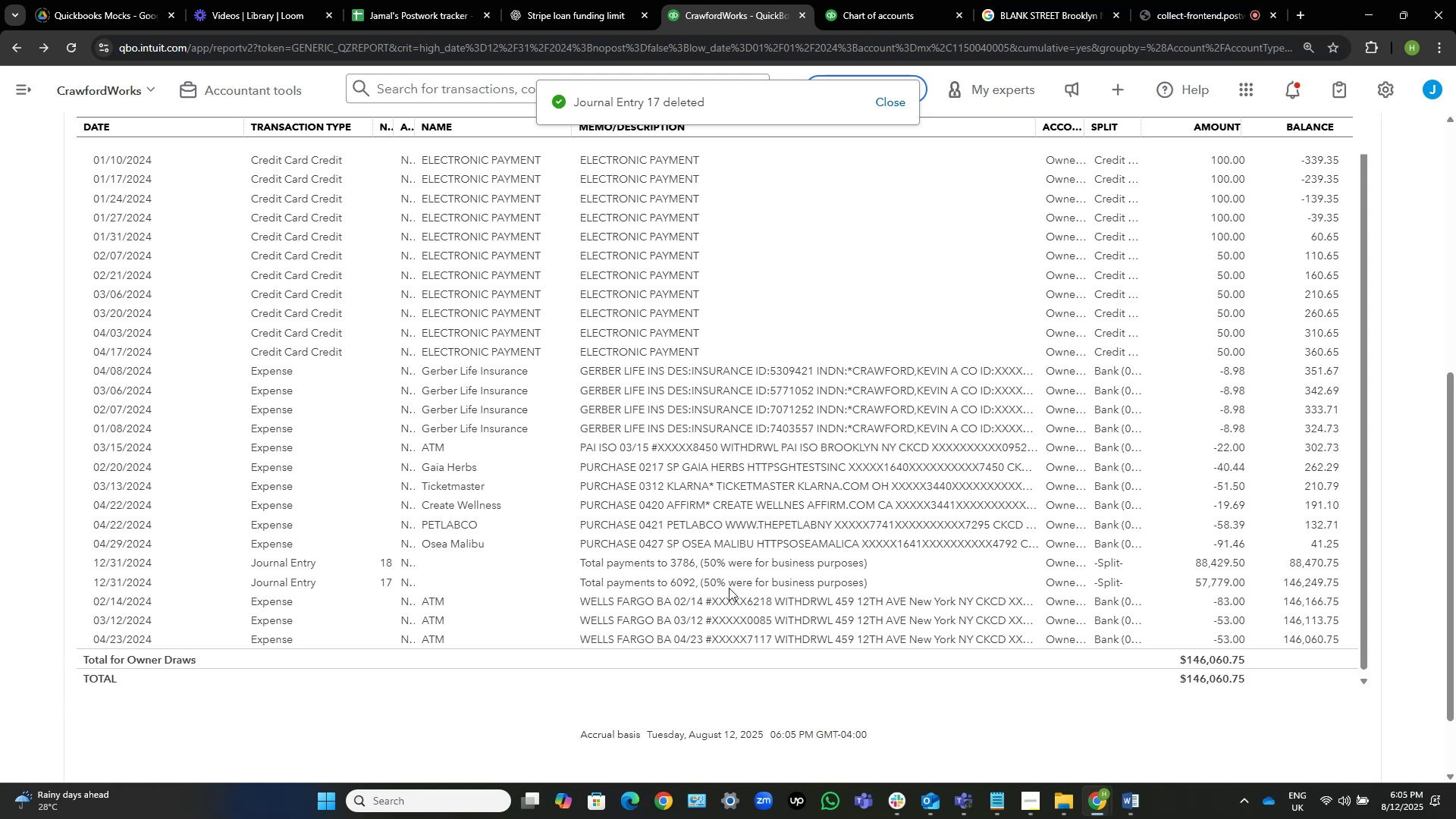 
scroll: coordinate [1407, 496], scroll_direction: up, amount: 3.0
 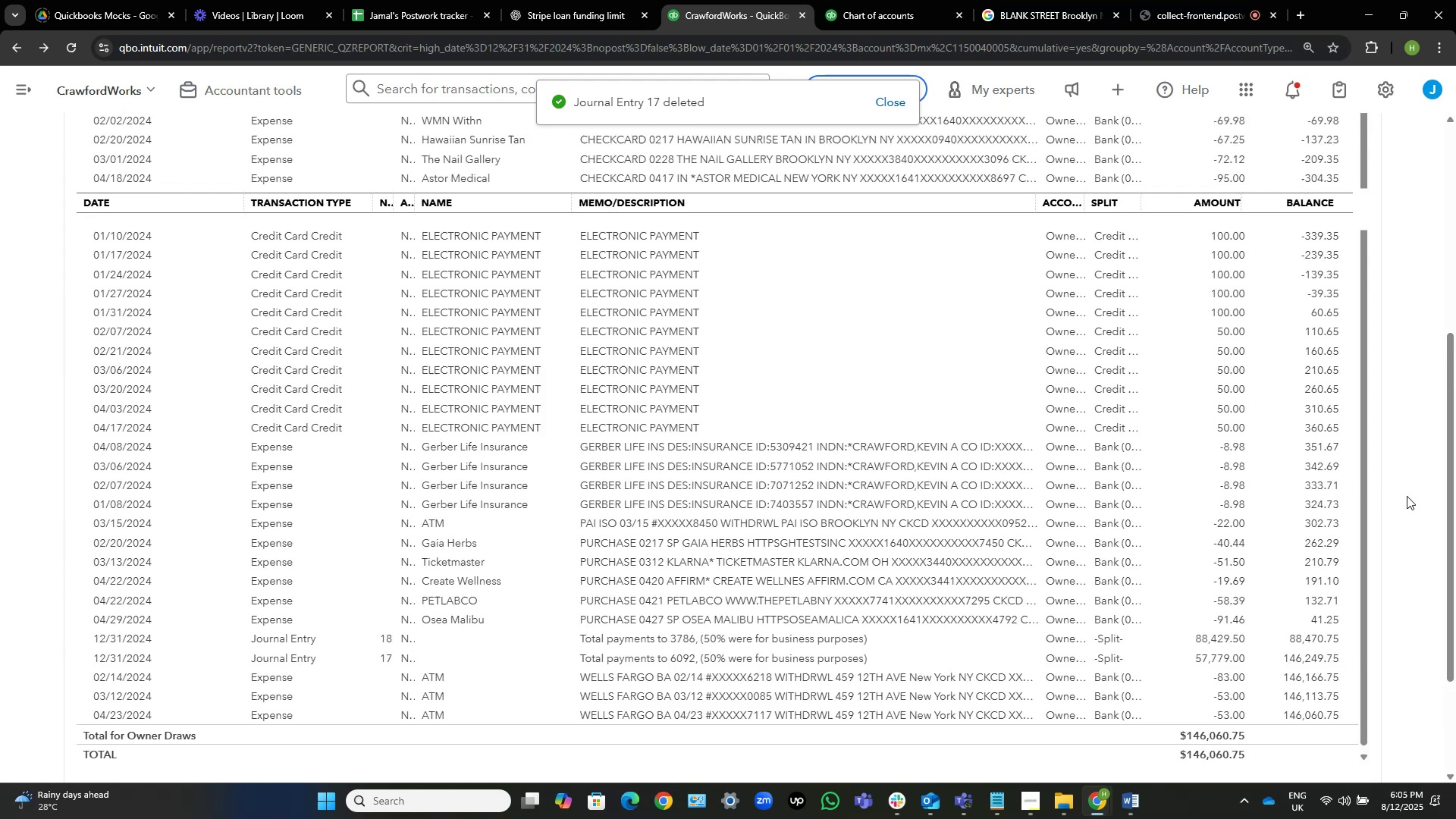 
left_click([1407, 496])
 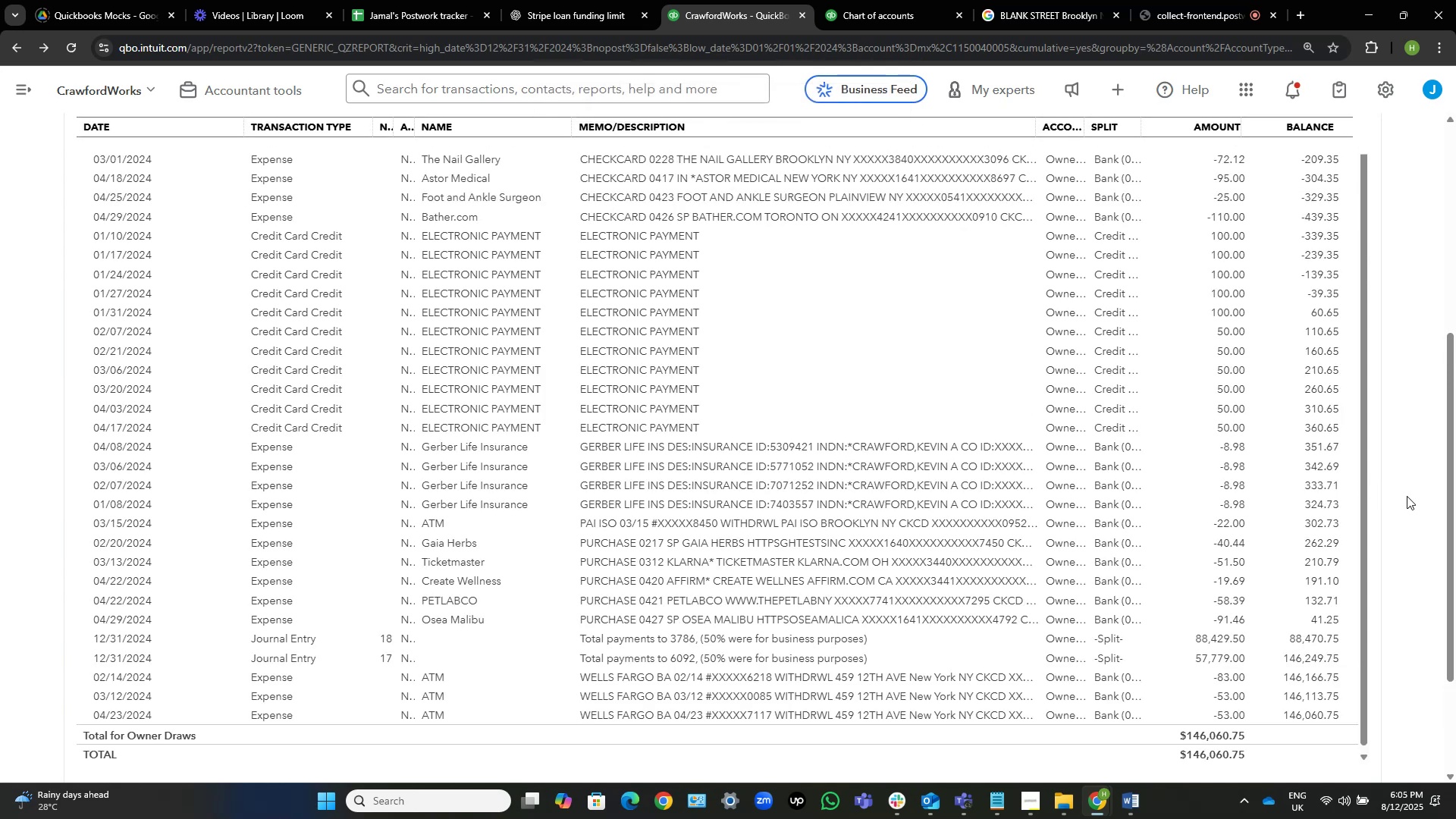 
scroll: coordinate [1407, 496], scroll_direction: up, amount: 2.0
 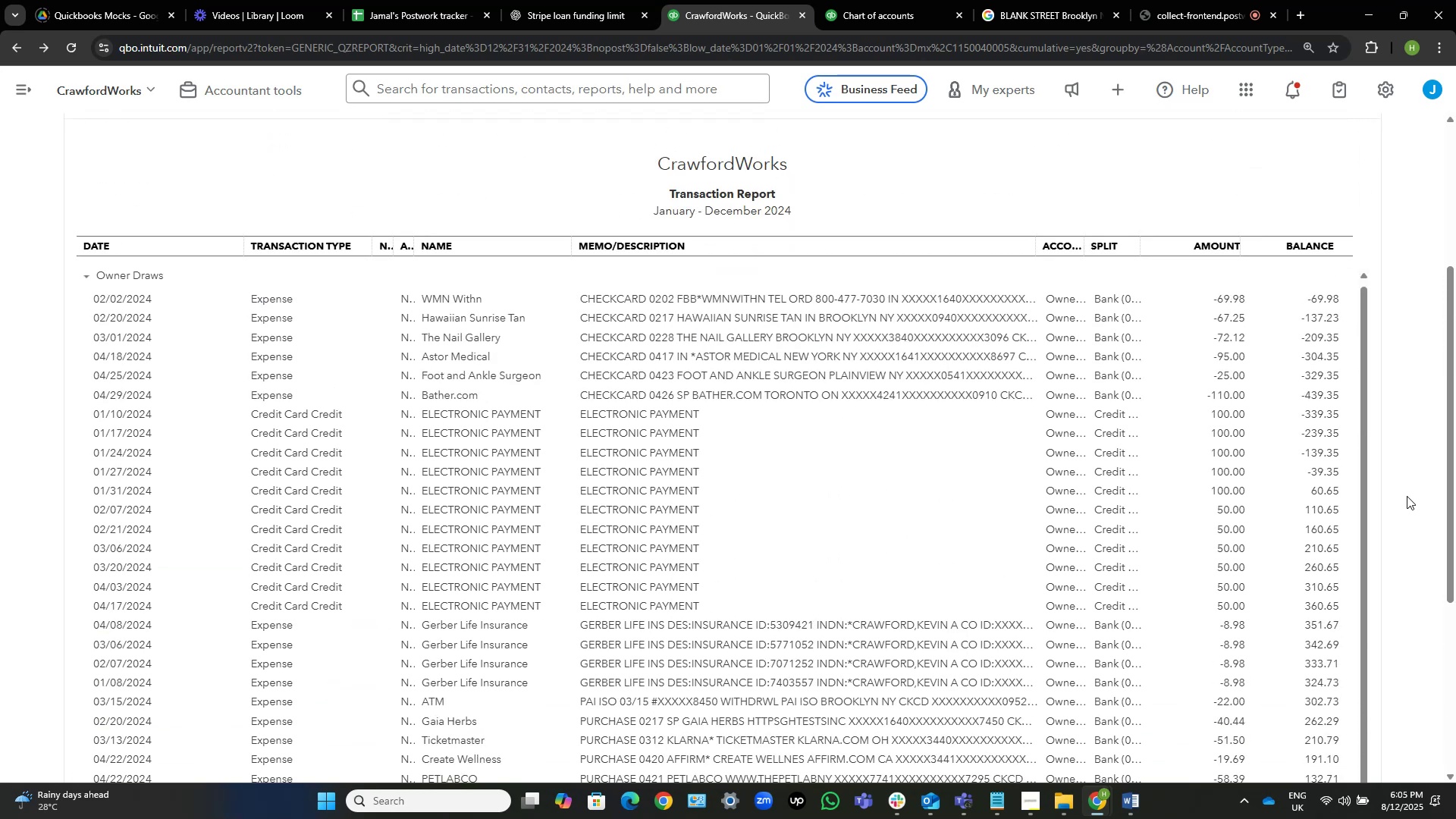 
scroll: coordinate [1407, 496], scroll_direction: down, amount: 6.0
 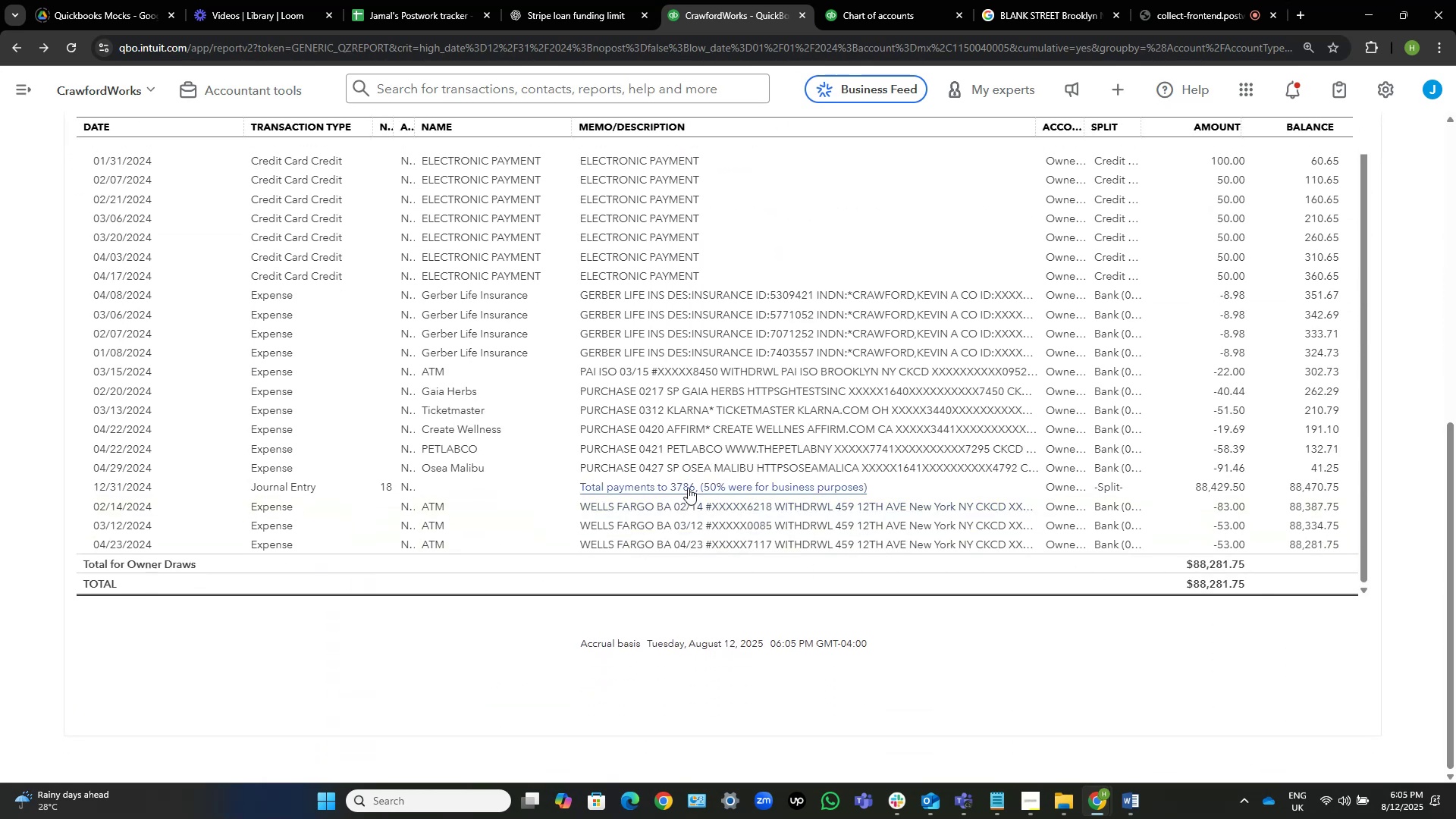 
left_click([689, 483])
 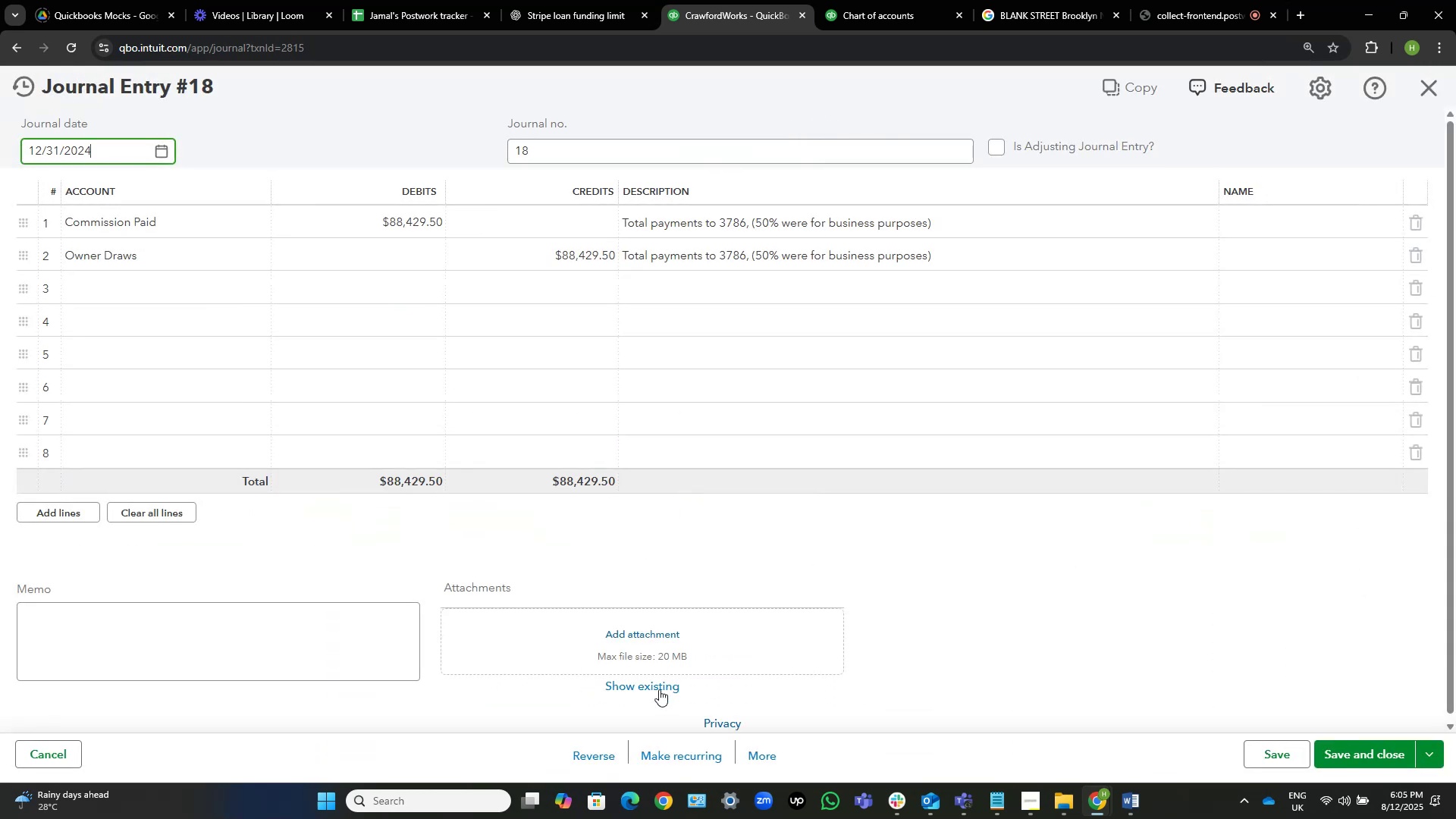 
left_click([766, 766])
 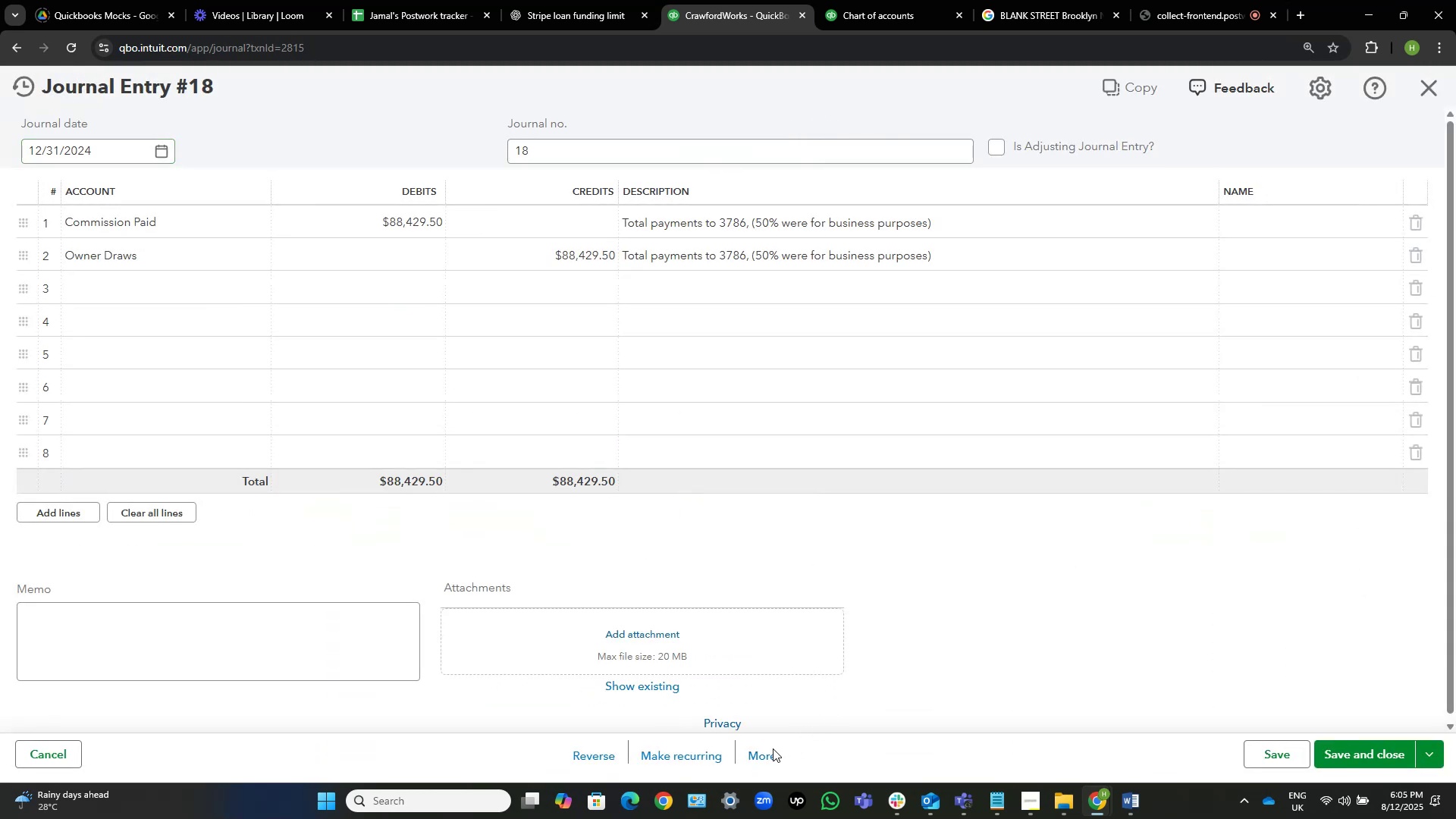 
left_click([758, 757])
 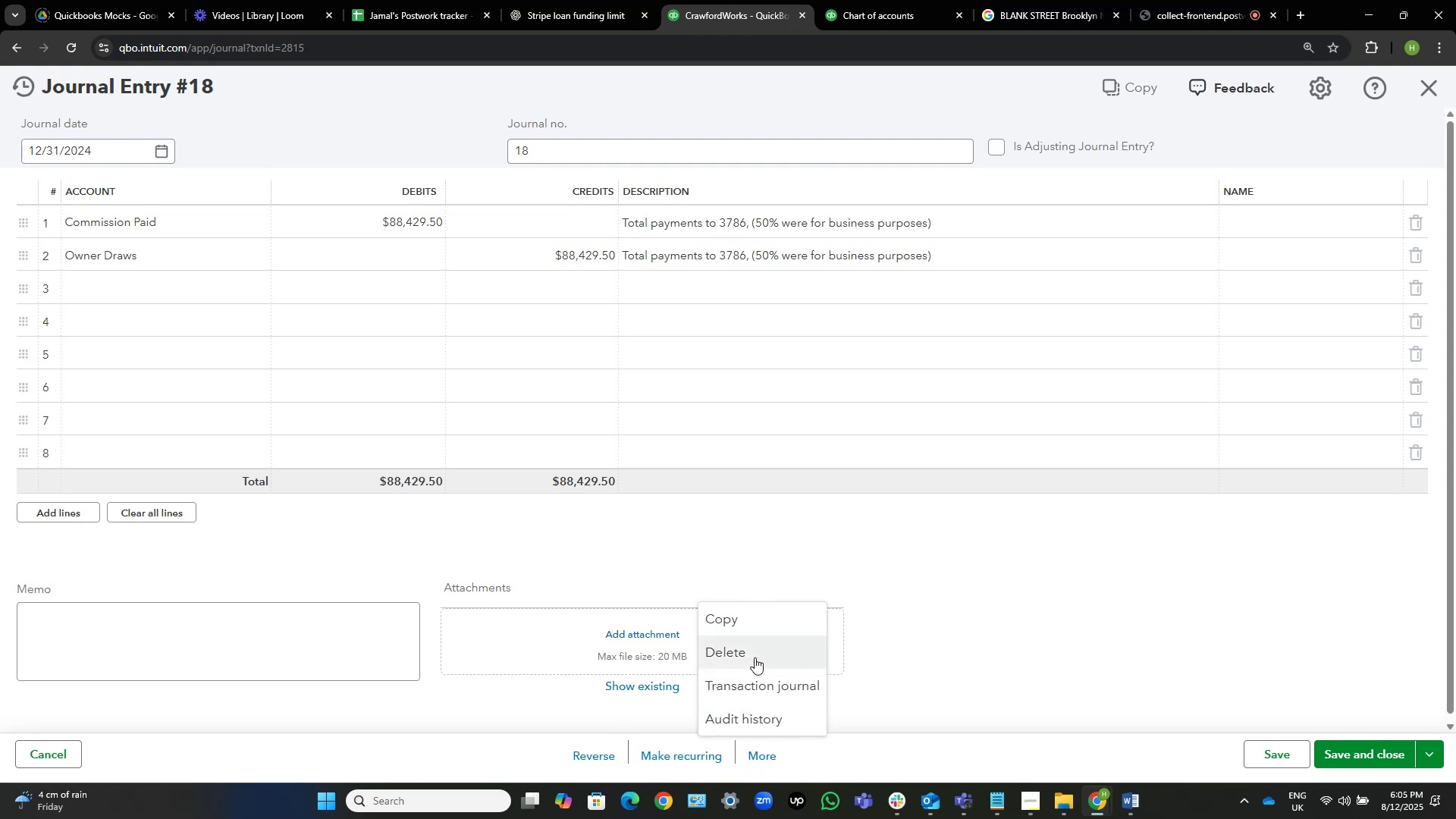 
left_click([755, 657])
 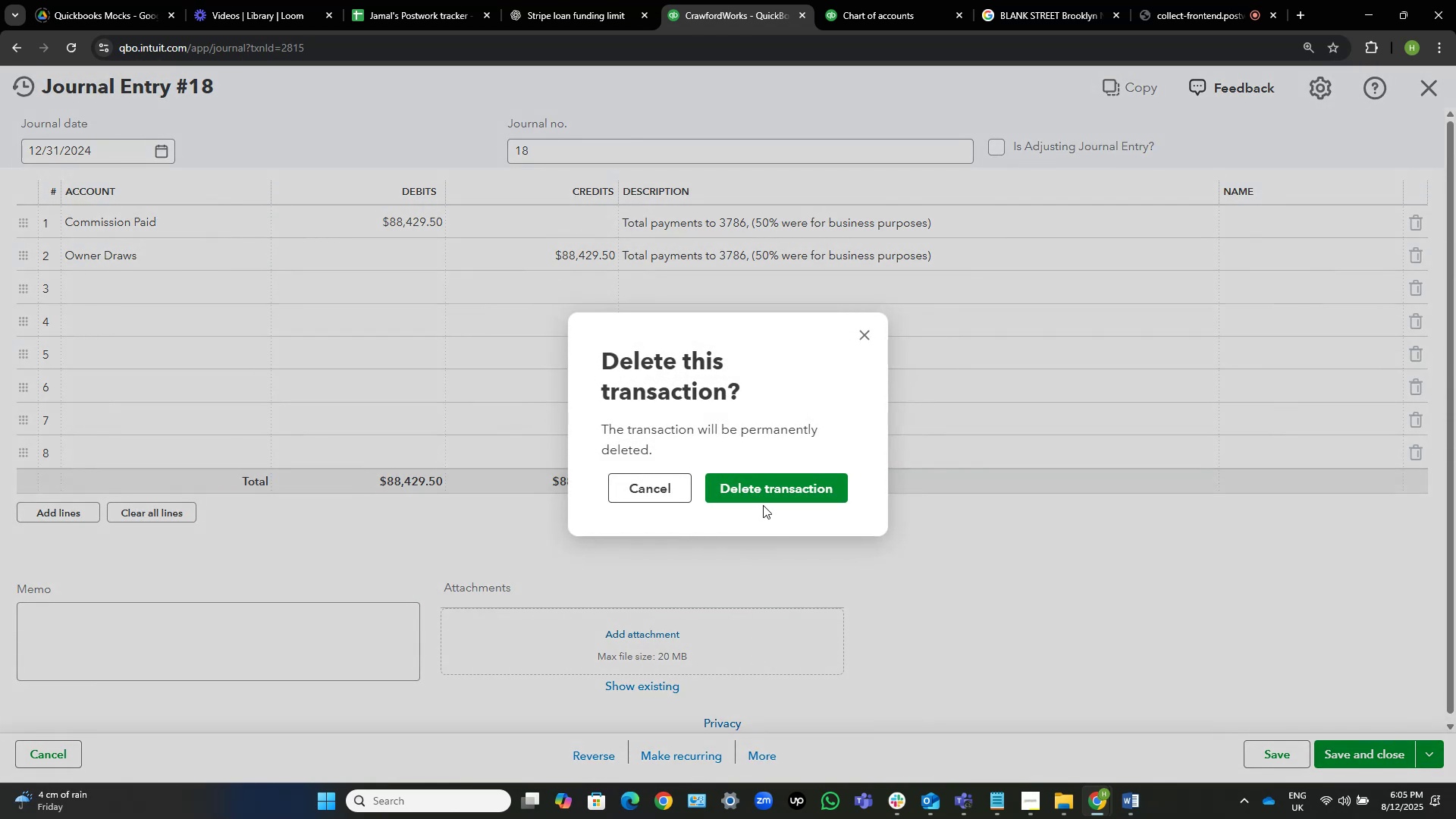 
left_click([774, 494])
 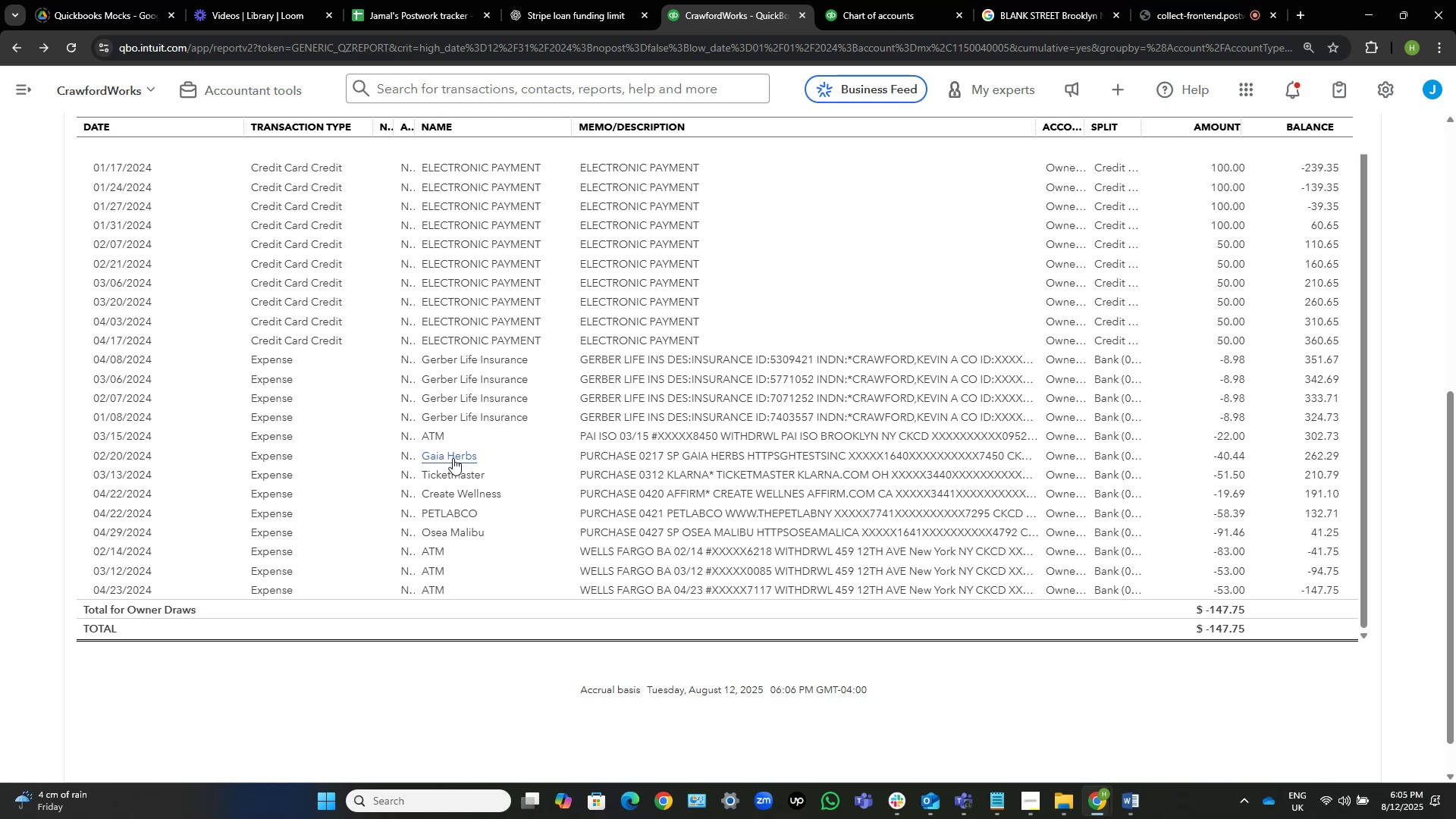 
wait(20.26)
 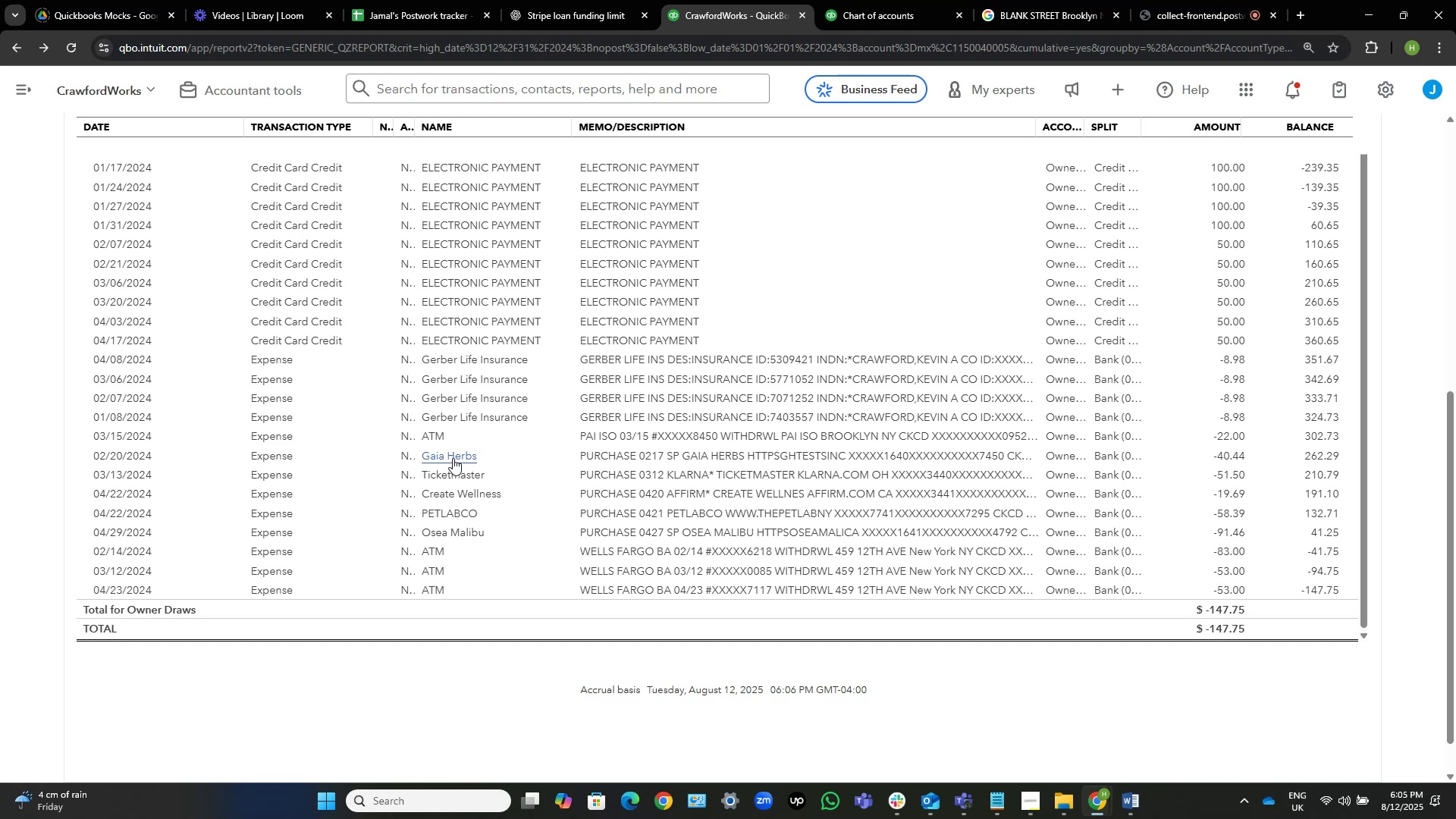 
scroll: coordinate [676, 381], scroll_direction: up, amount: 4.0
 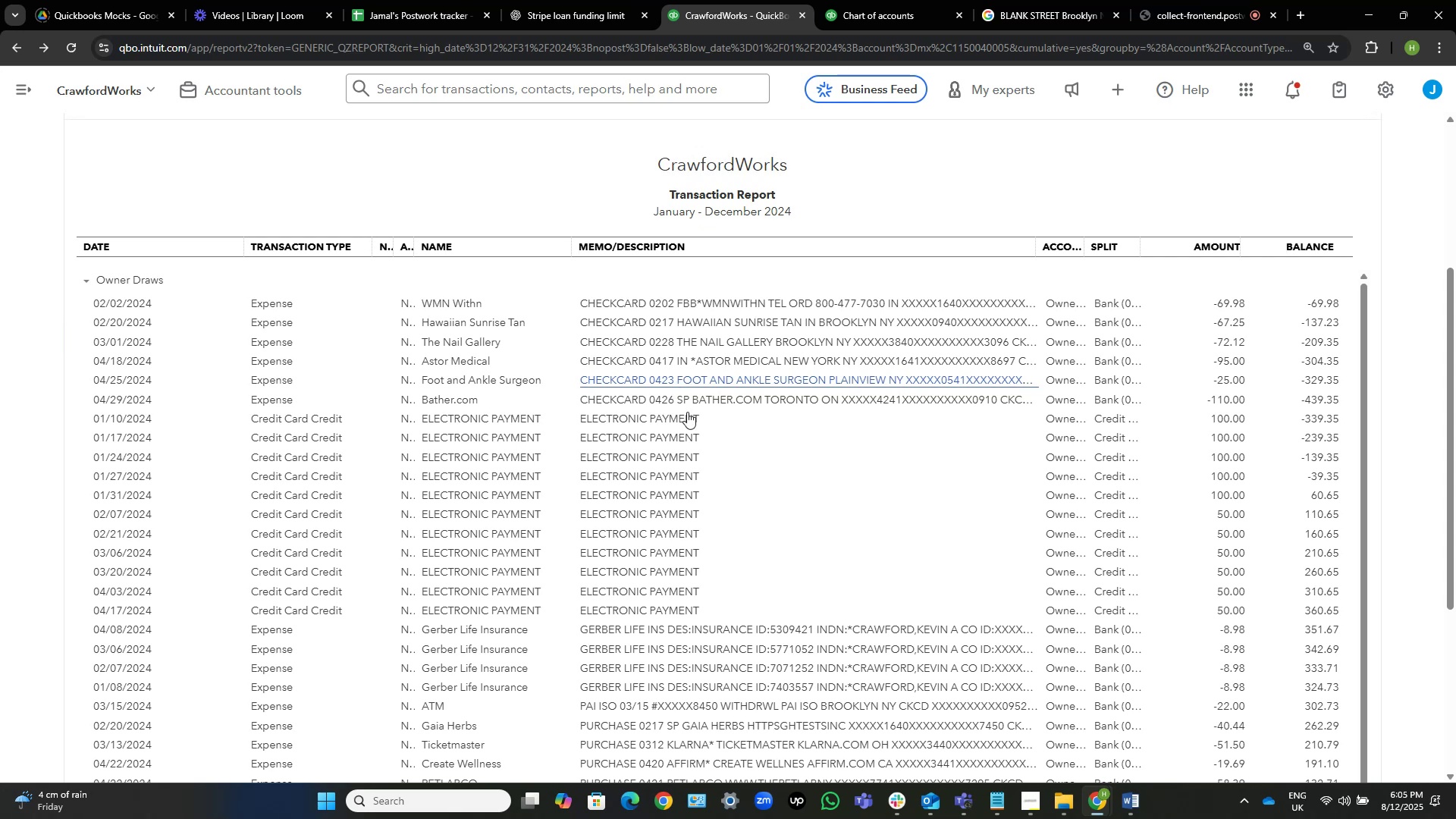 
scroll: coordinate [666, 478], scroll_direction: down, amount: 3.0
 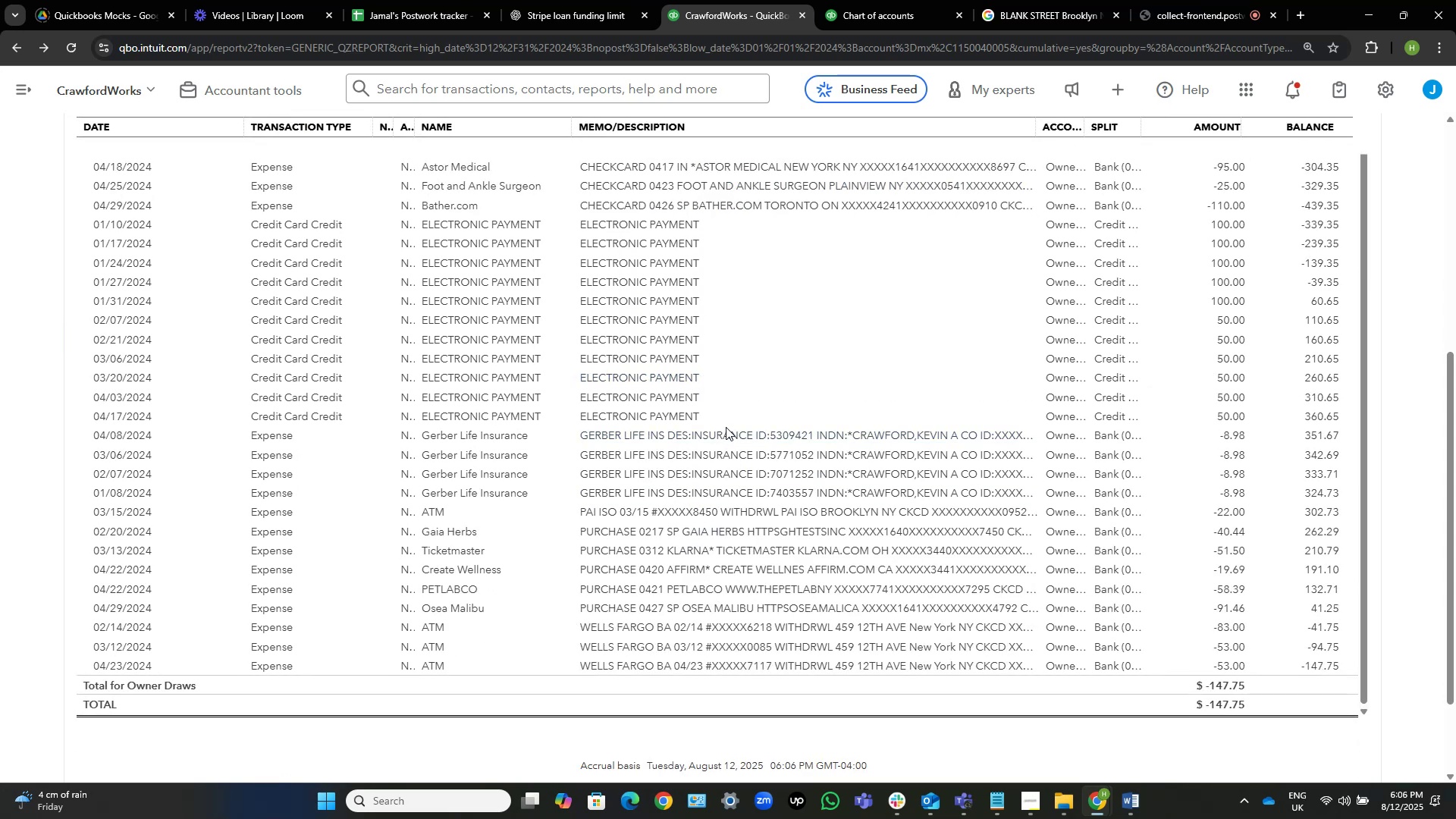 
wait(5.56)
 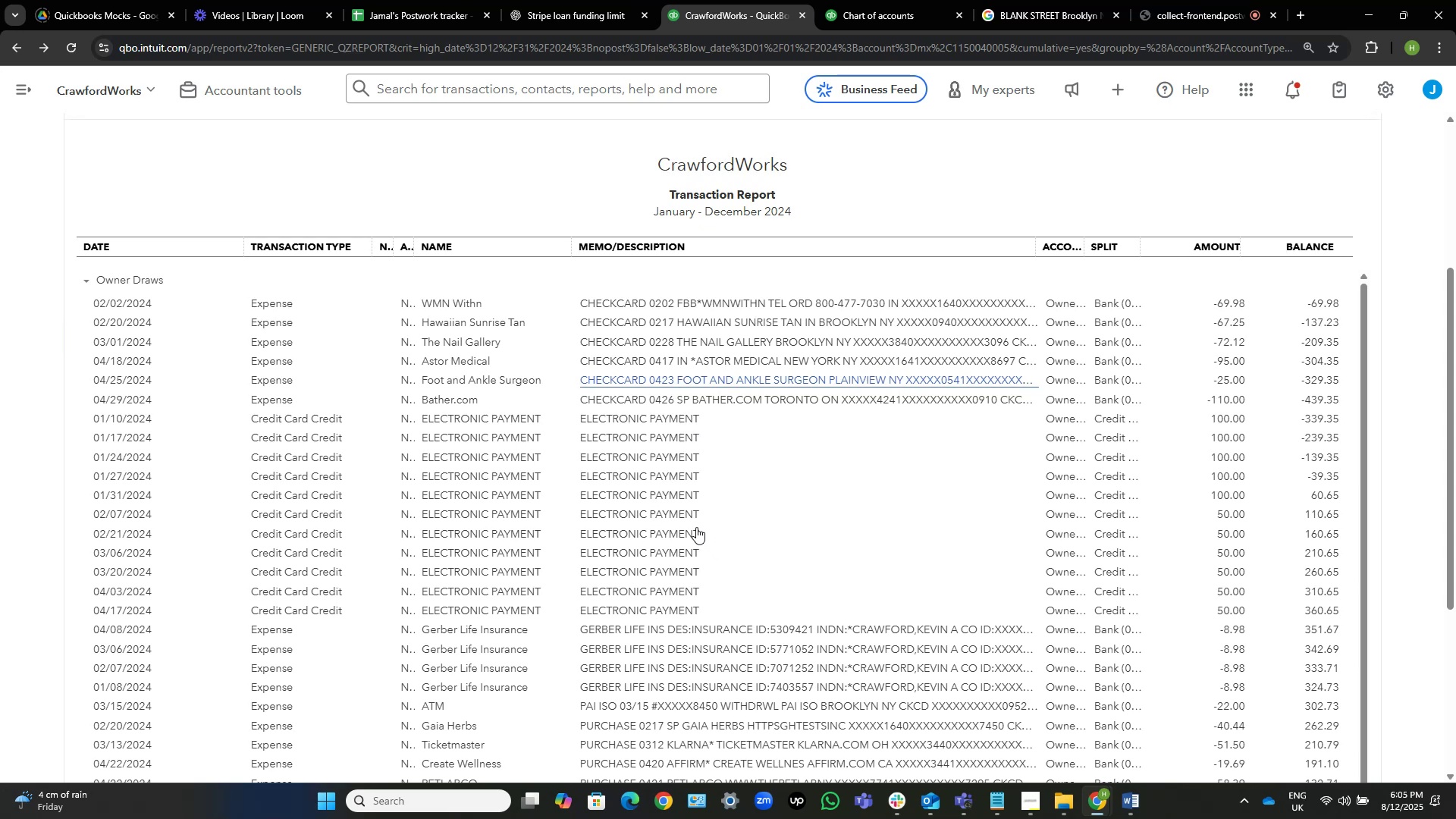 
left_click([1220, 0])
 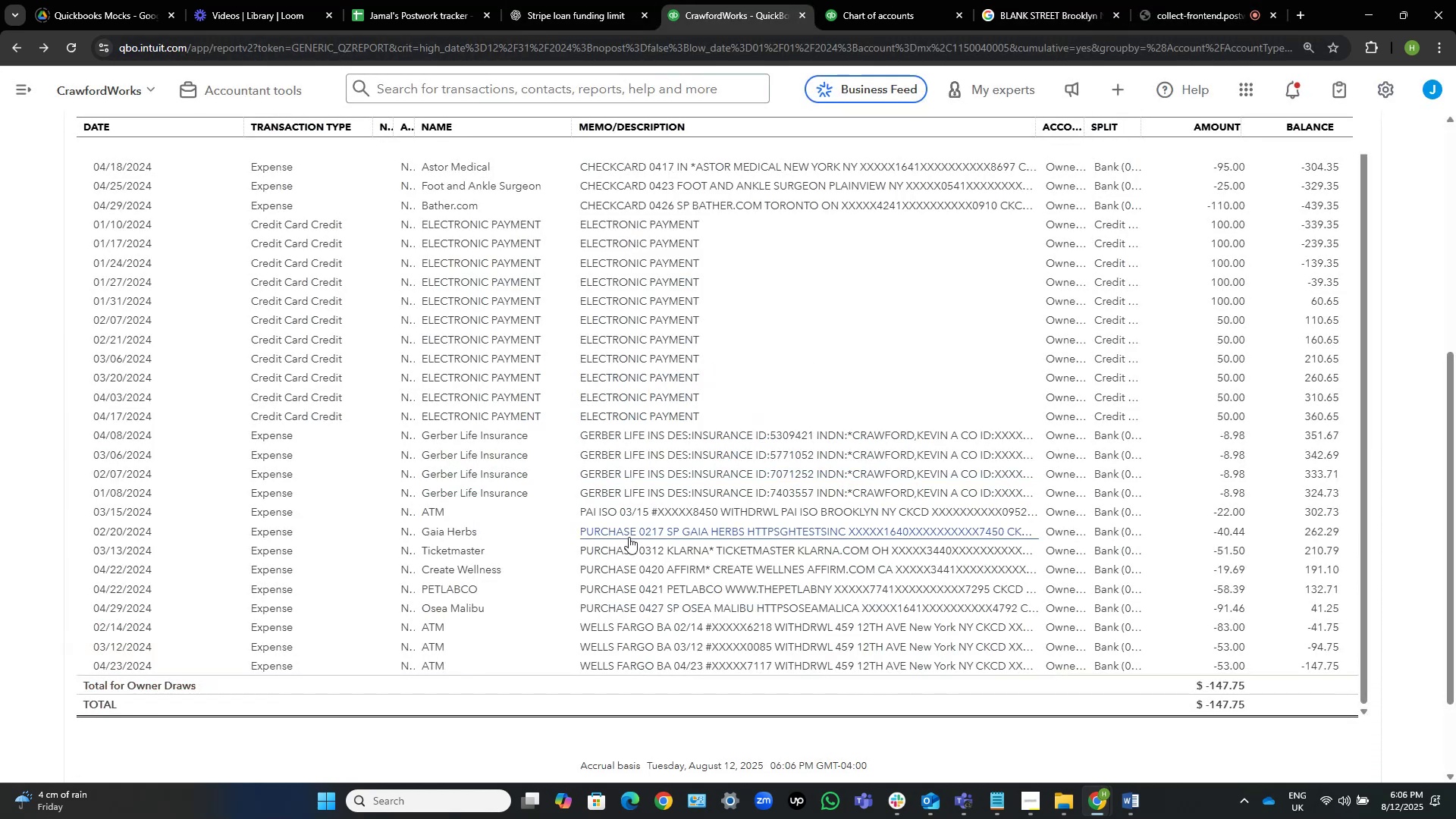 
wait(6.9)
 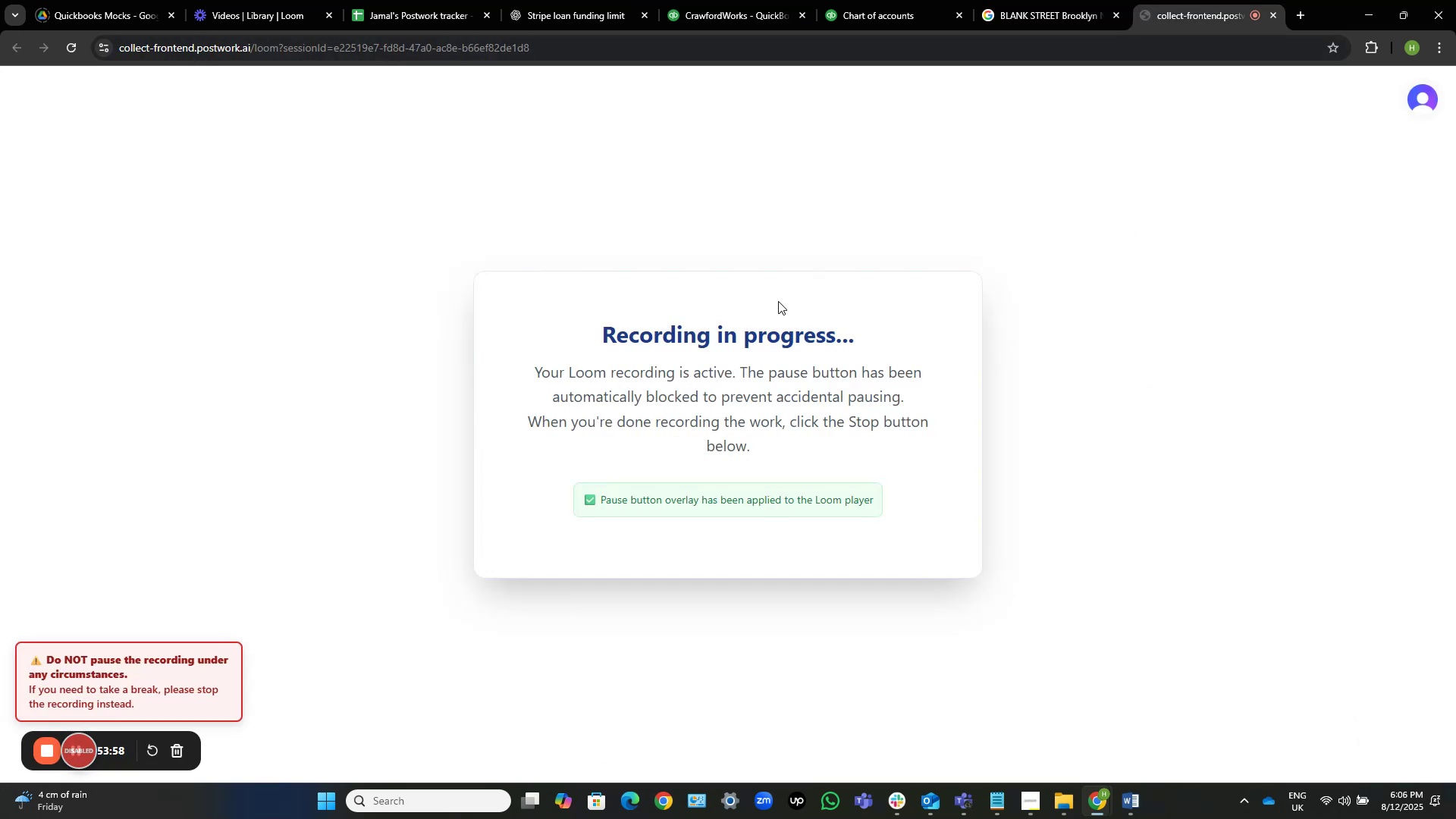 
left_click([546, 494])
 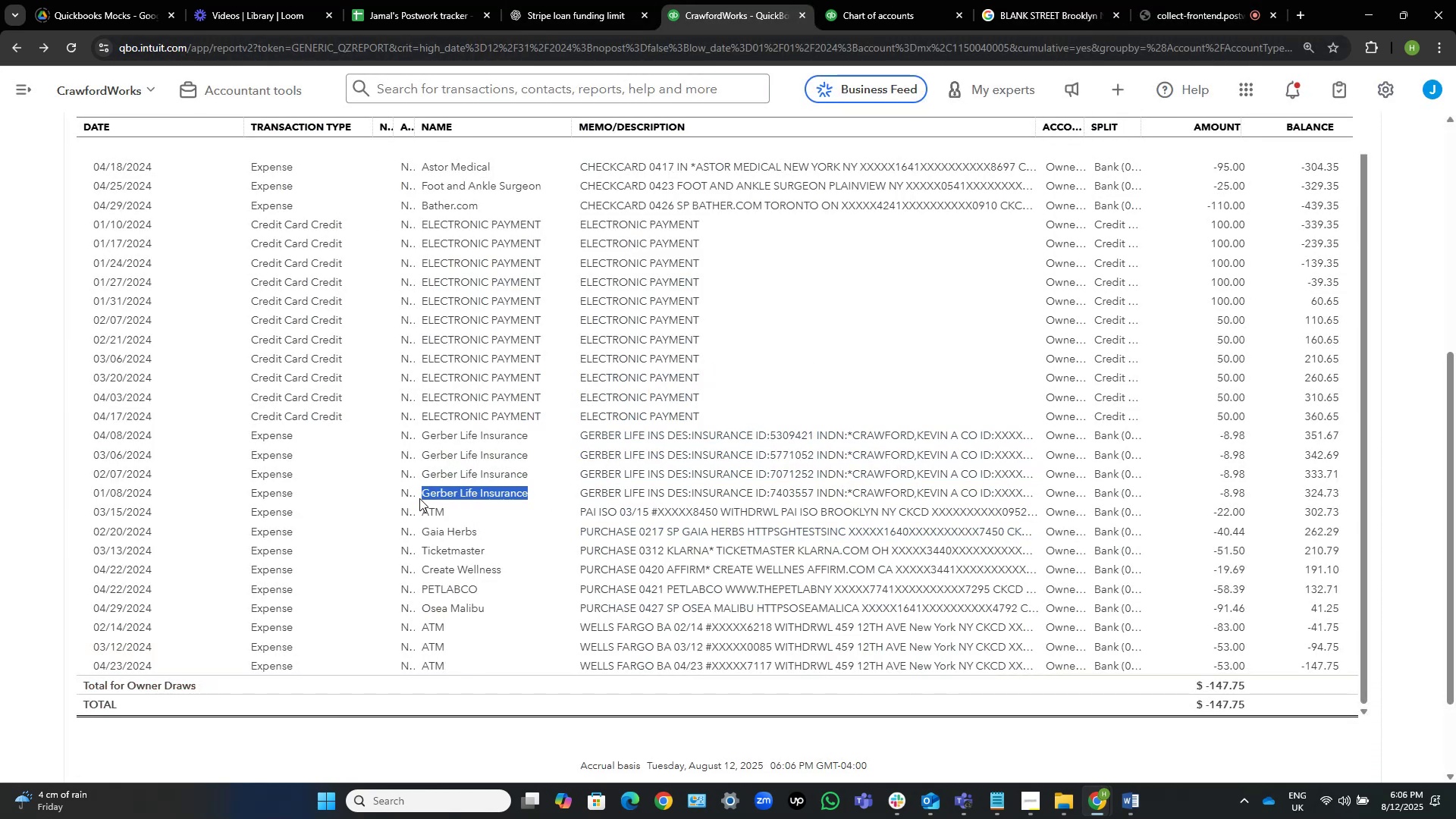 
key(Control+C)
 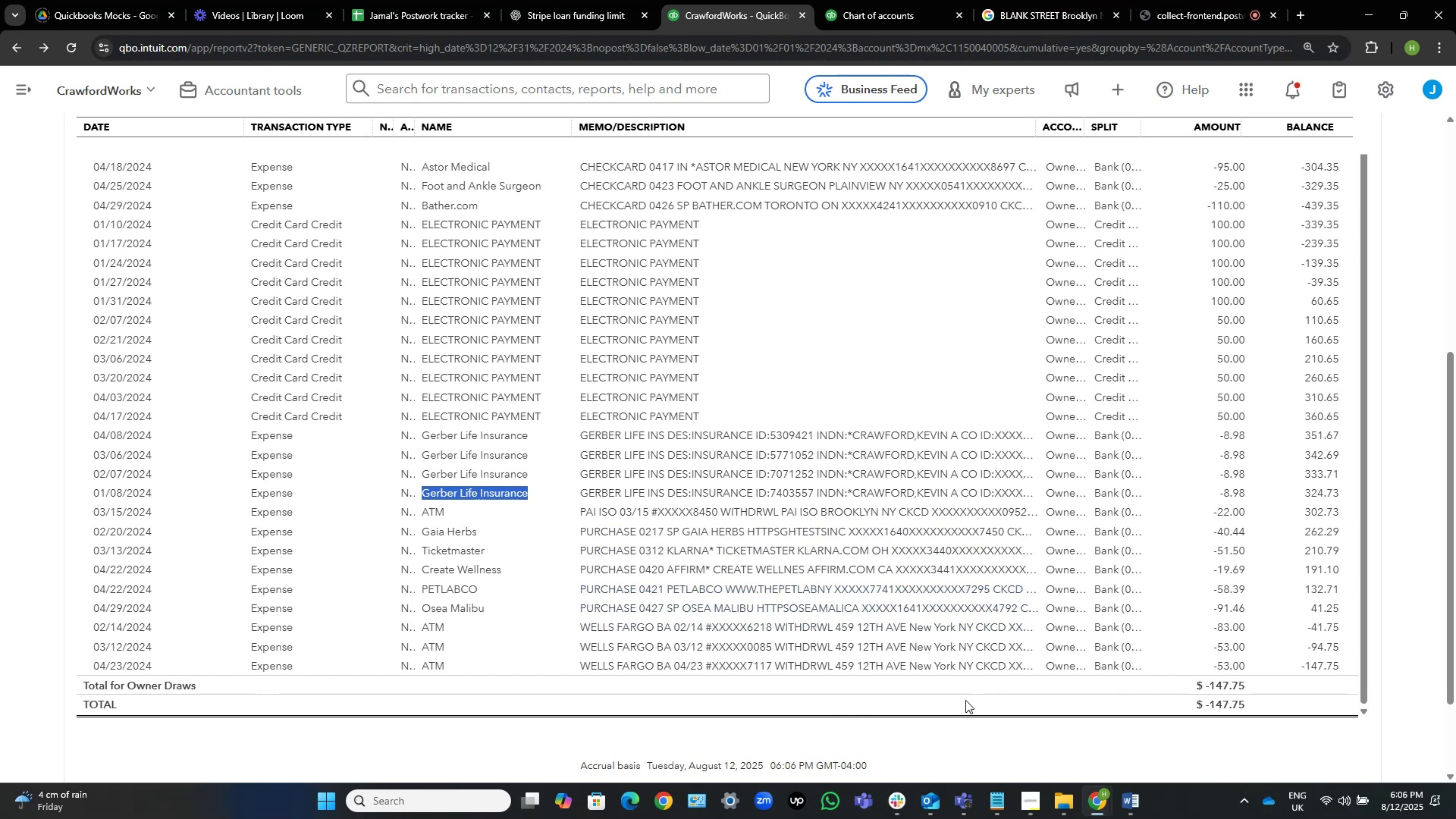 
wait(5.27)
 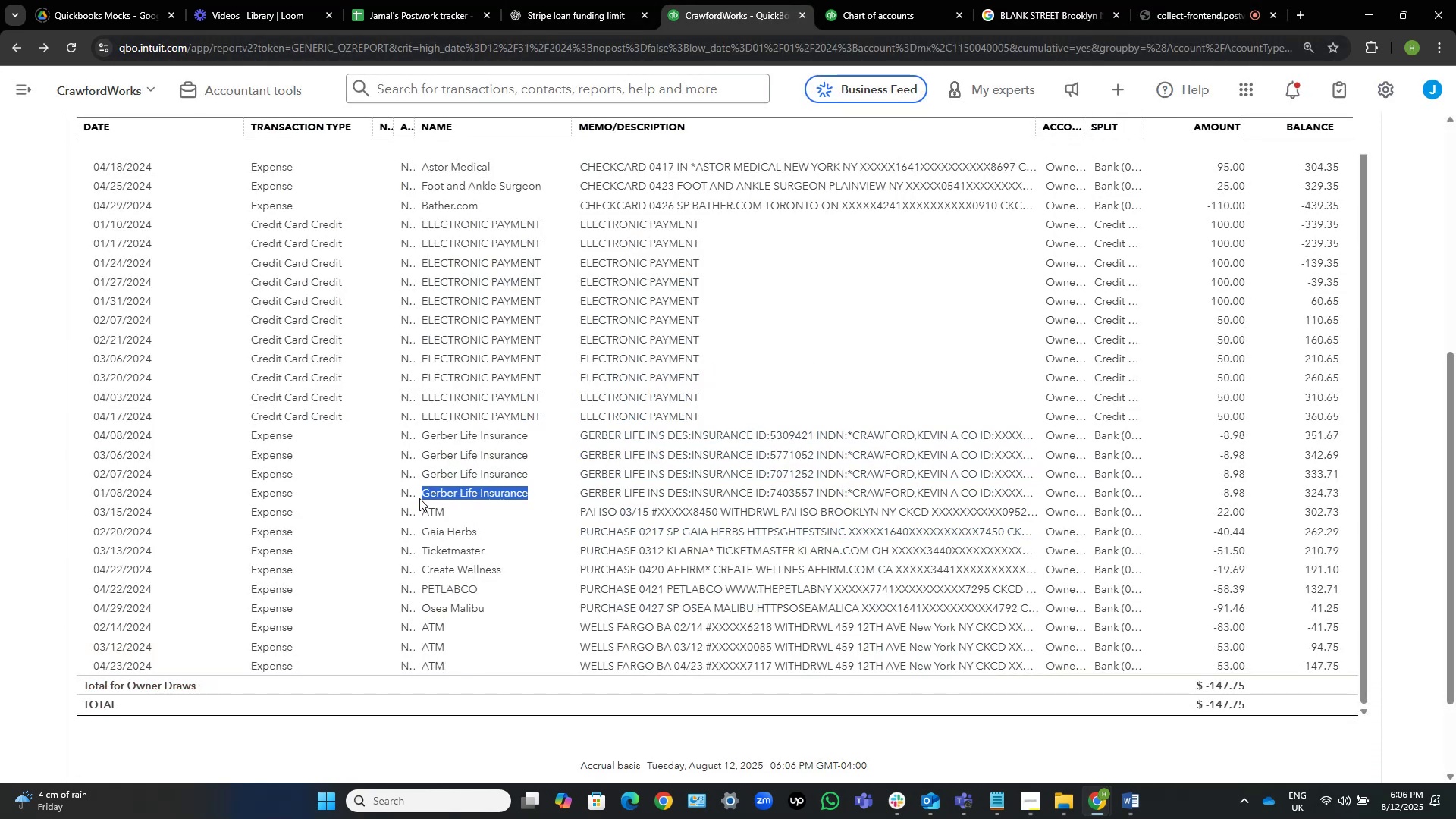 
left_click([1137, 797])
 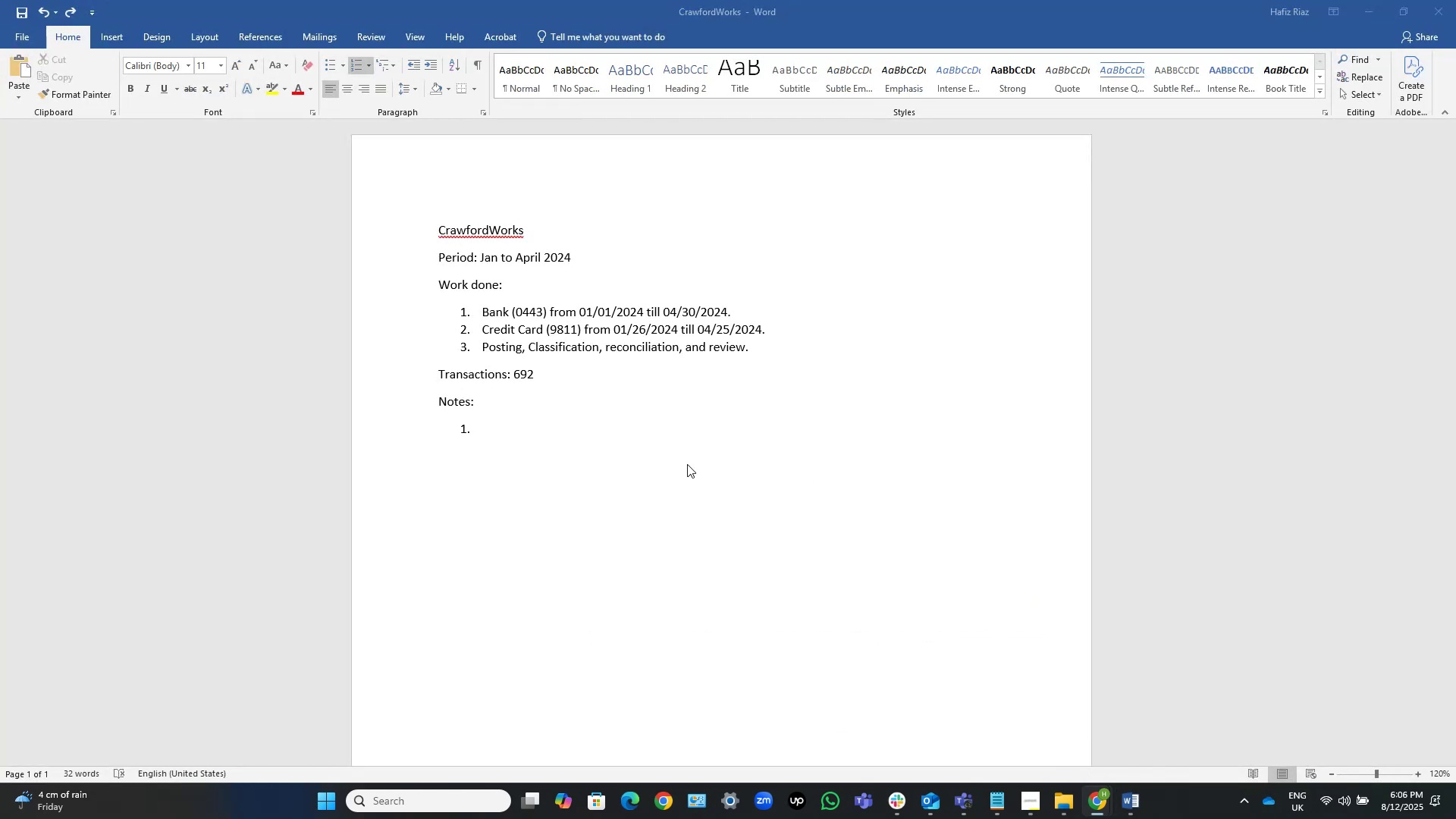 
left_click([657, 417])
 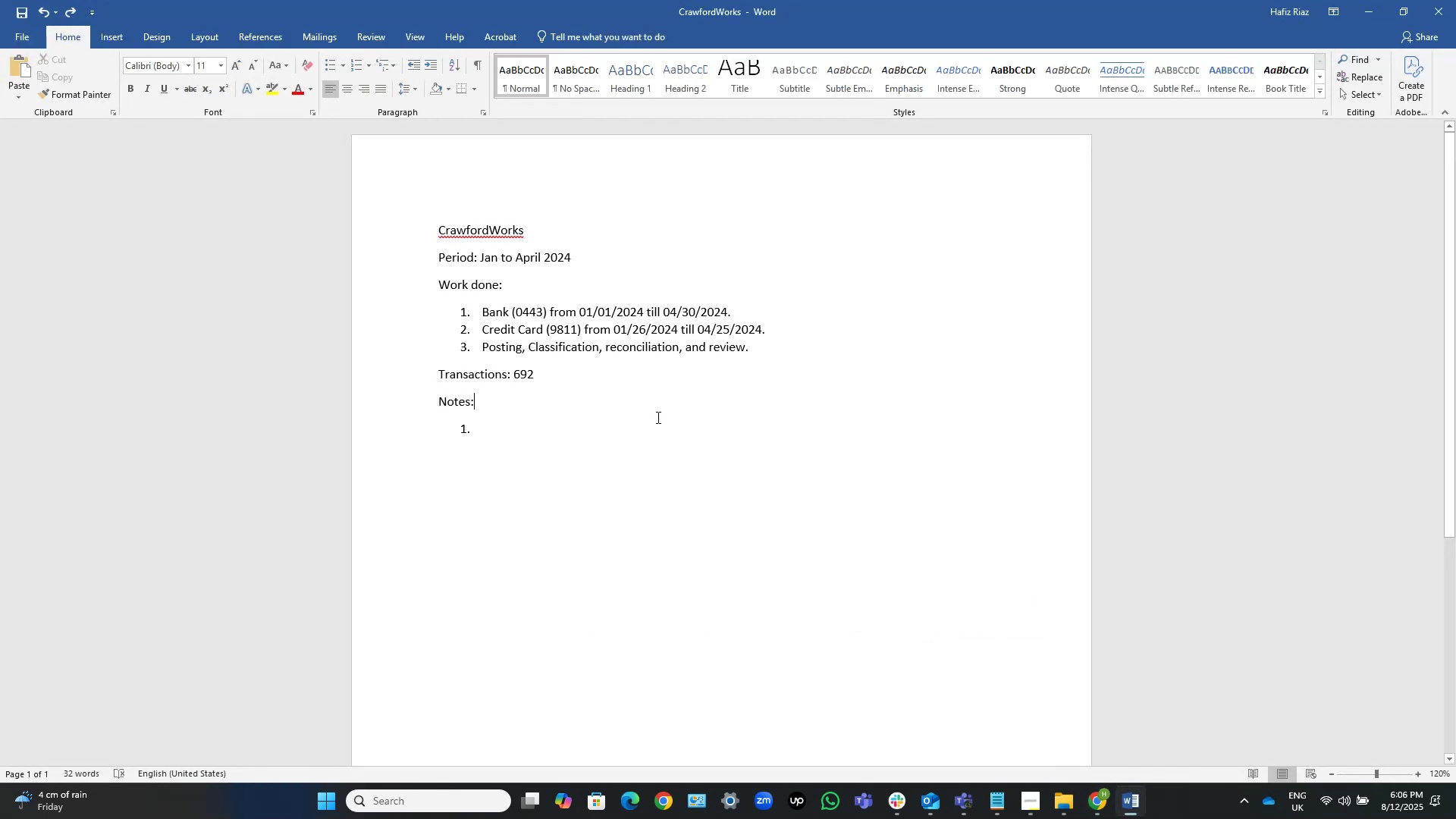 
key(Control+ControlLeft)
 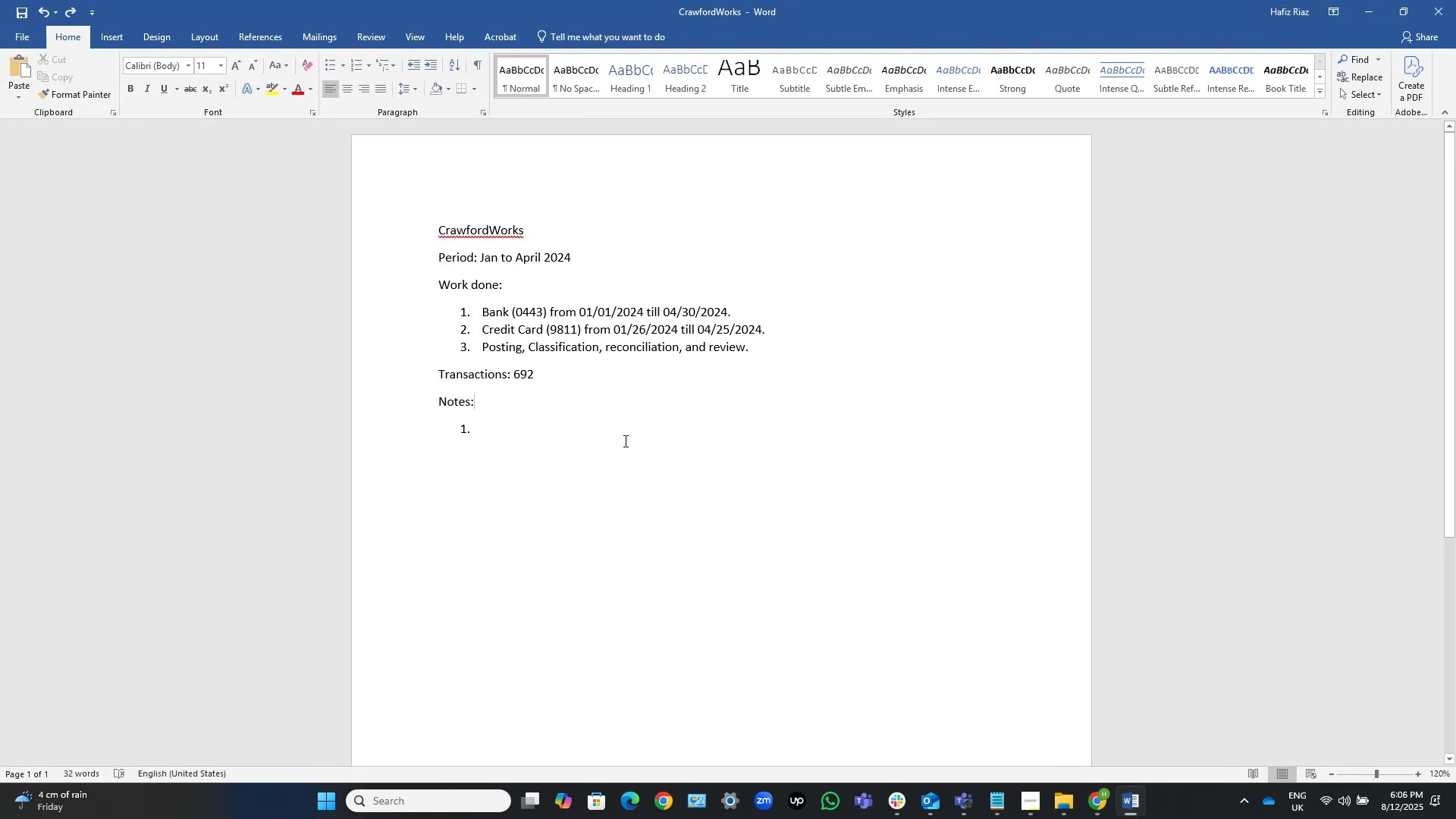 
left_click([588, 436])
 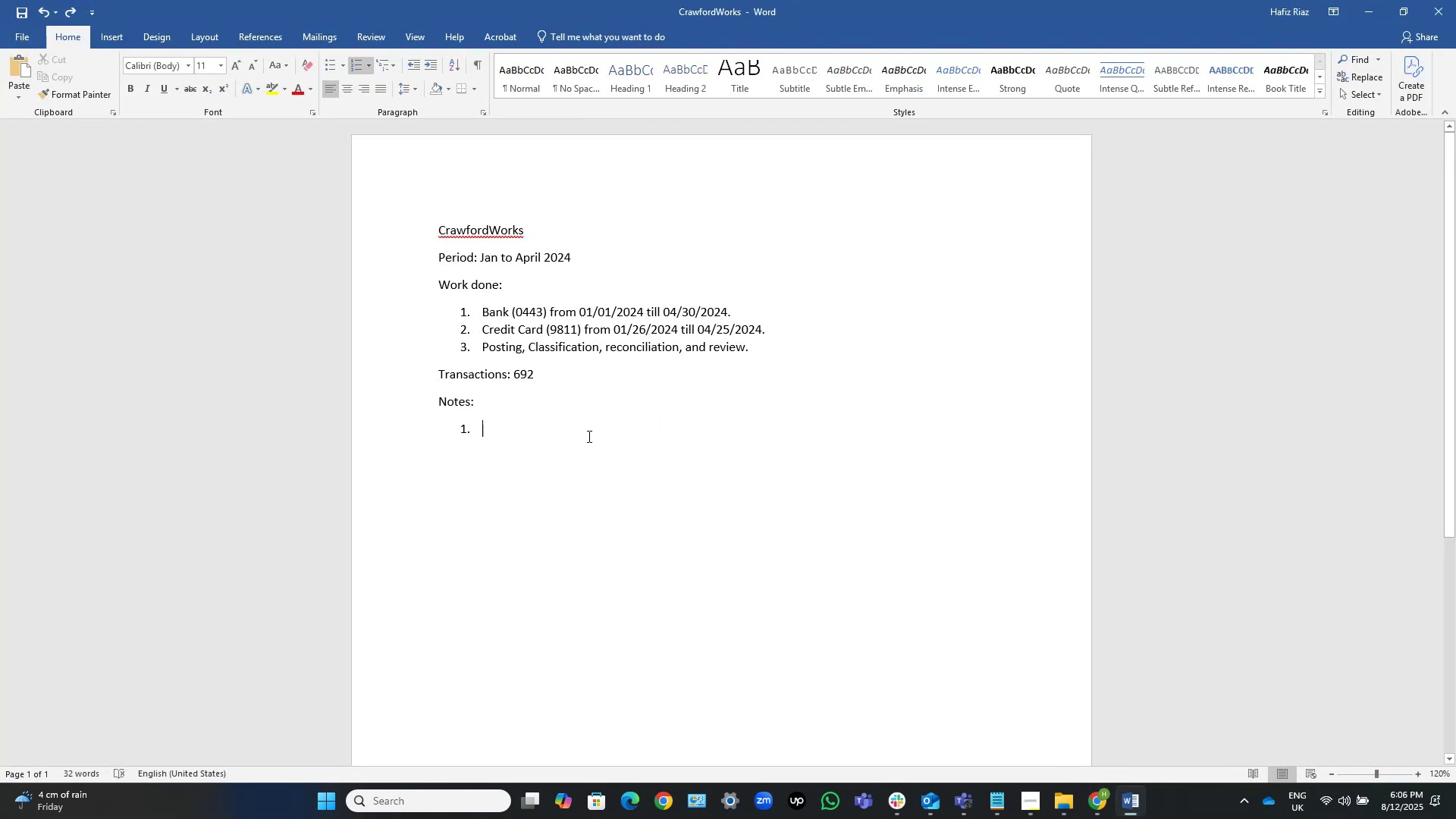 
key(Control+V)
 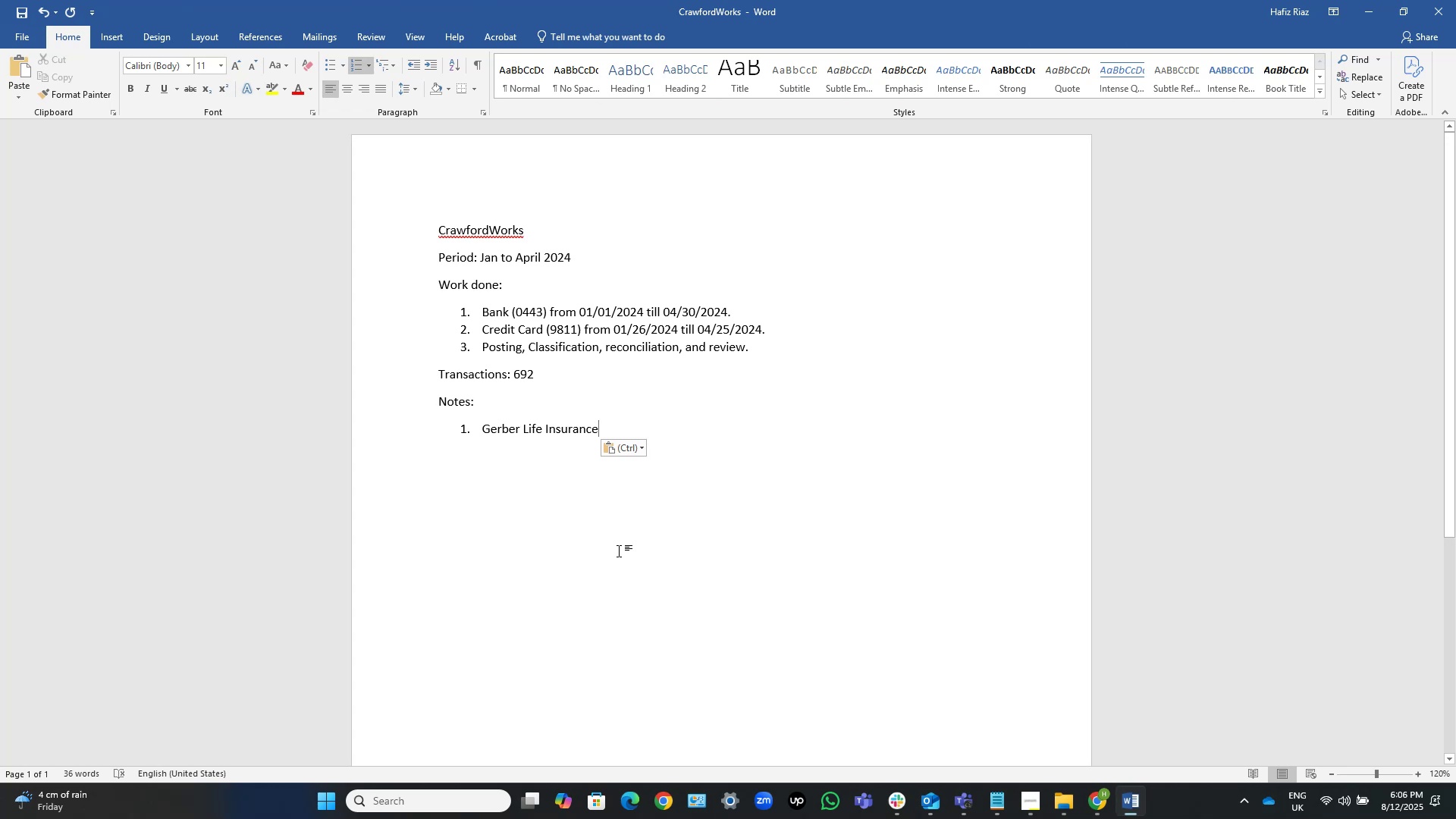 
type( were put in personal[Home])
 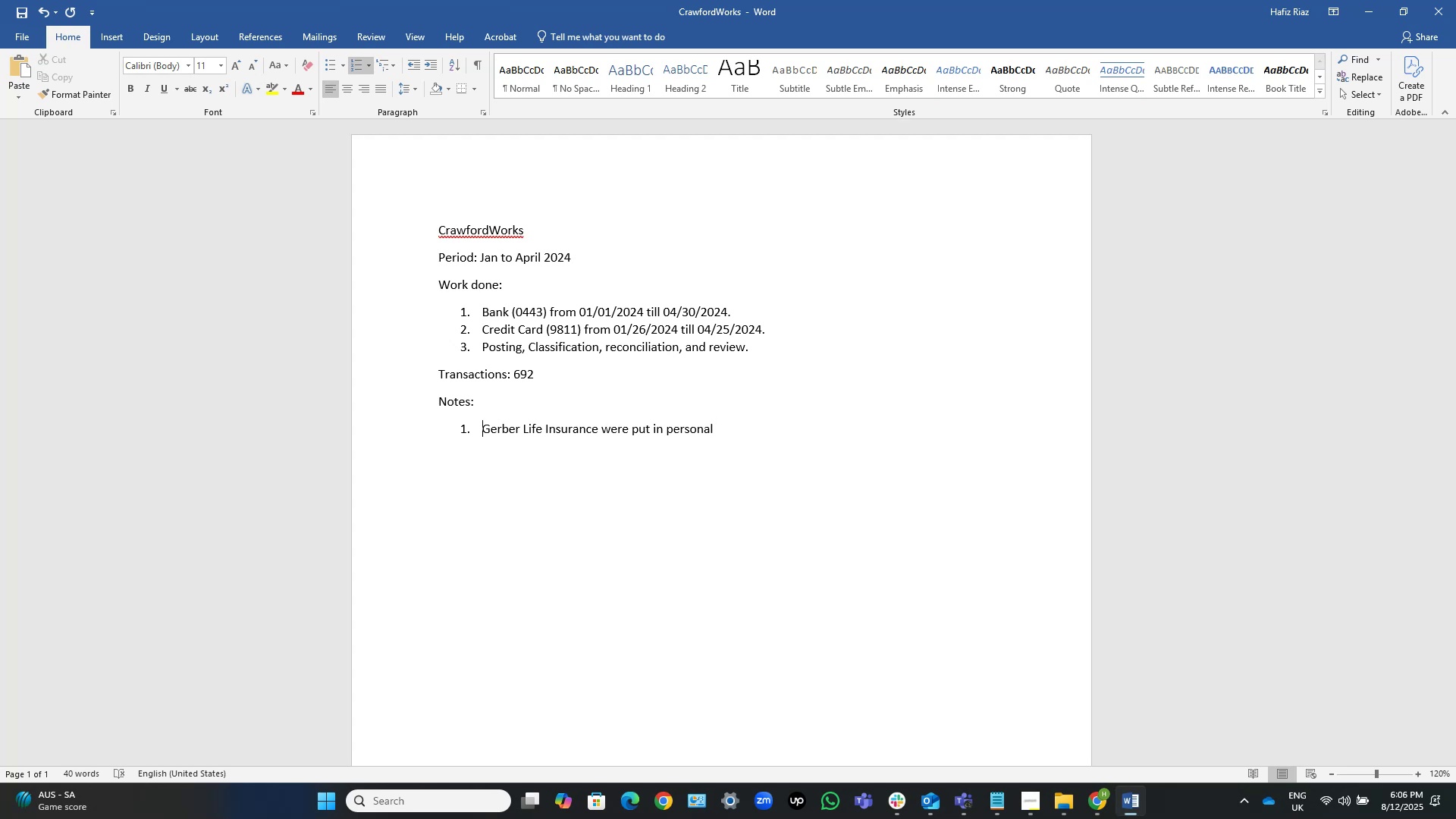 
key(Control+ArrowRight)
 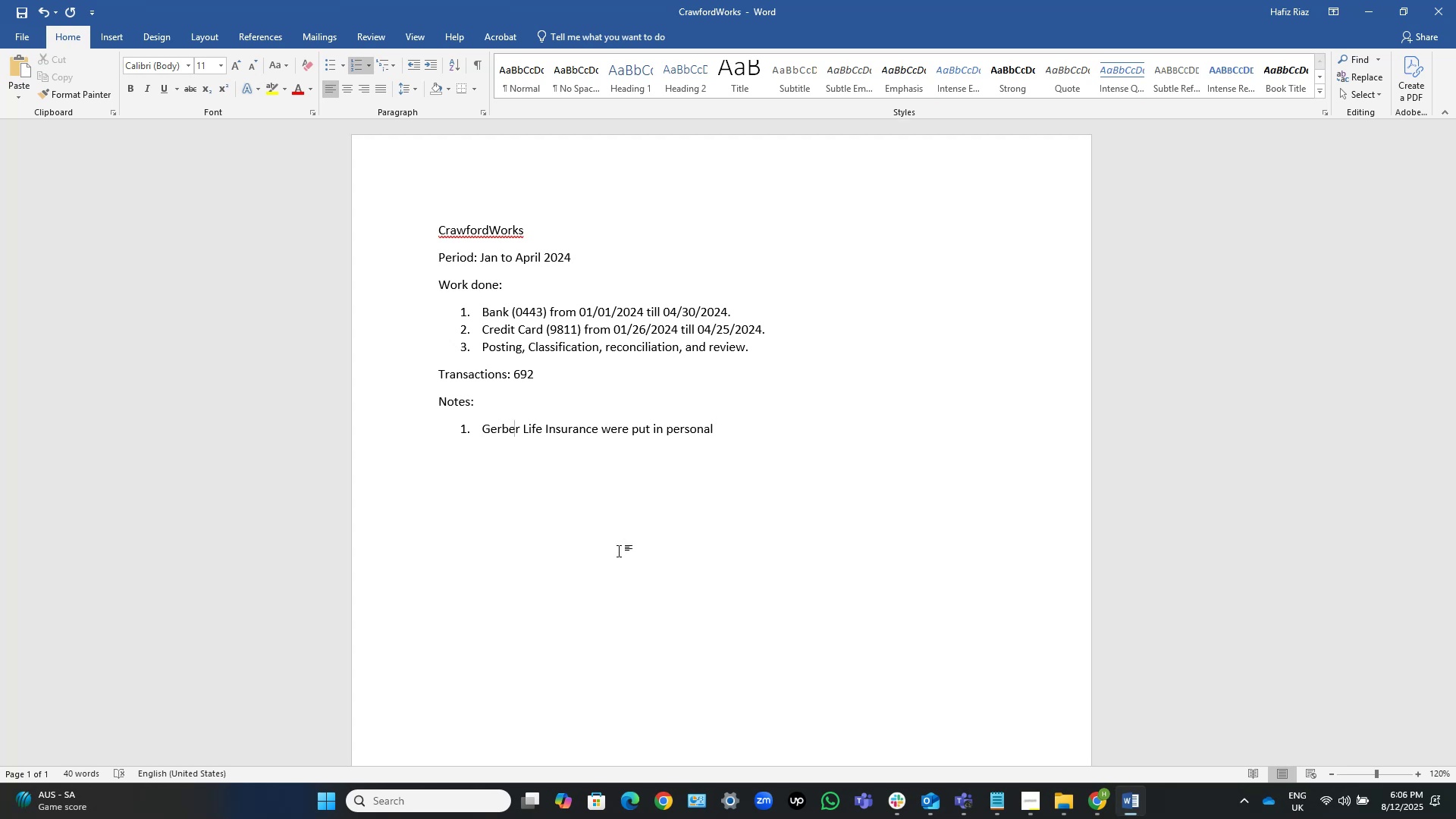 
key(Control+ArrowRight)
 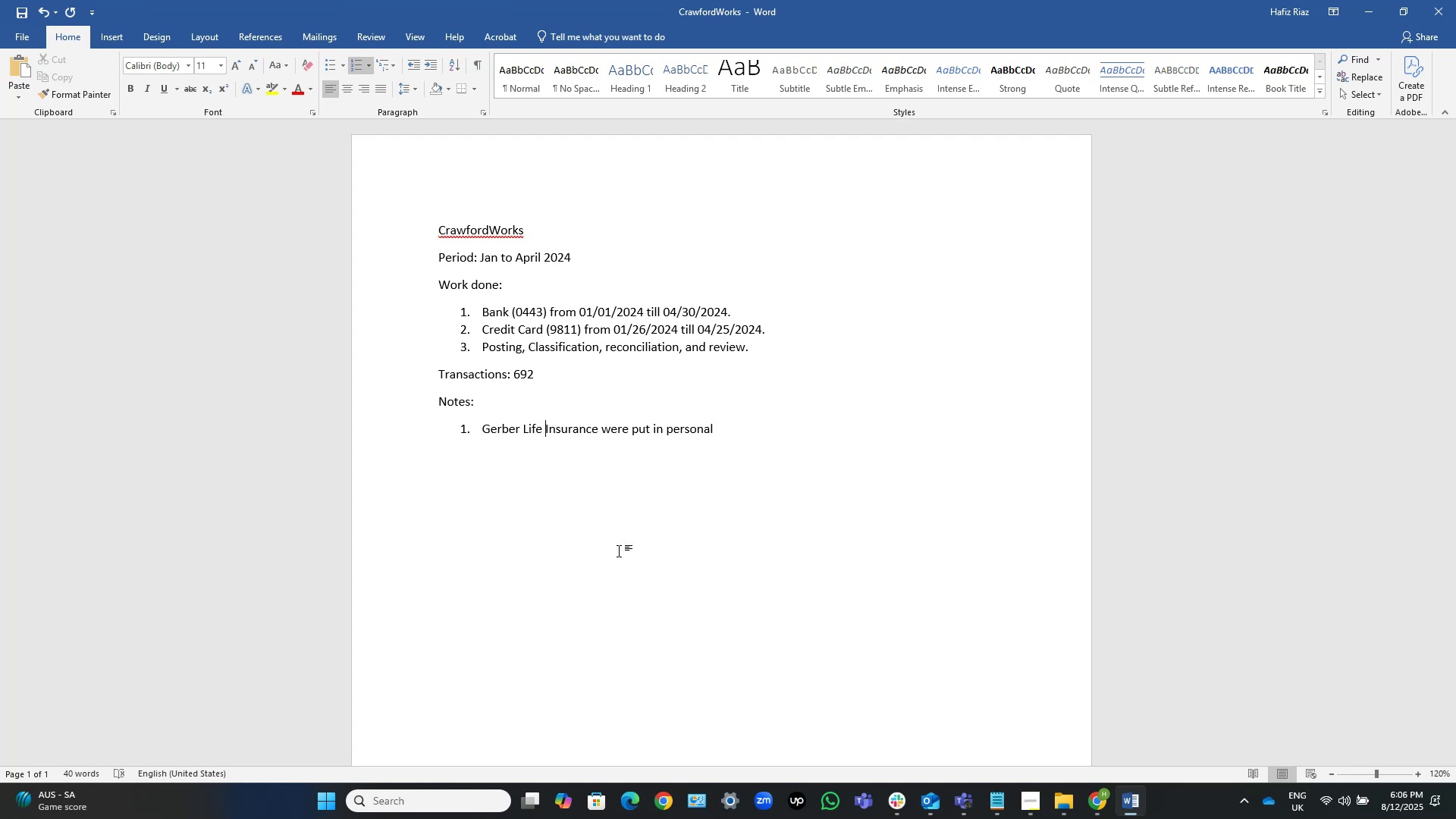 
key(Control+ArrowRight)
 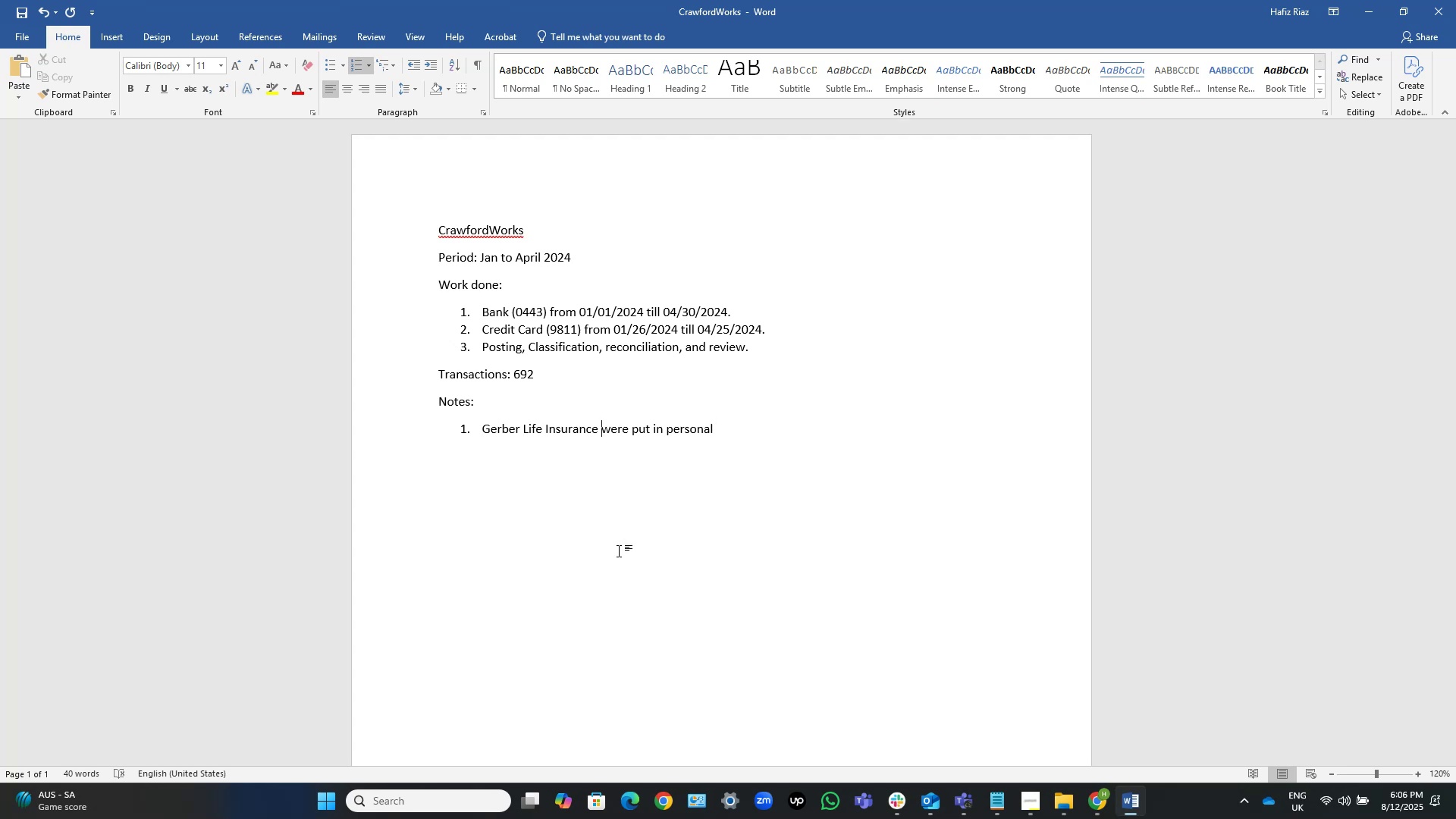 
key(ArrowLeft)
 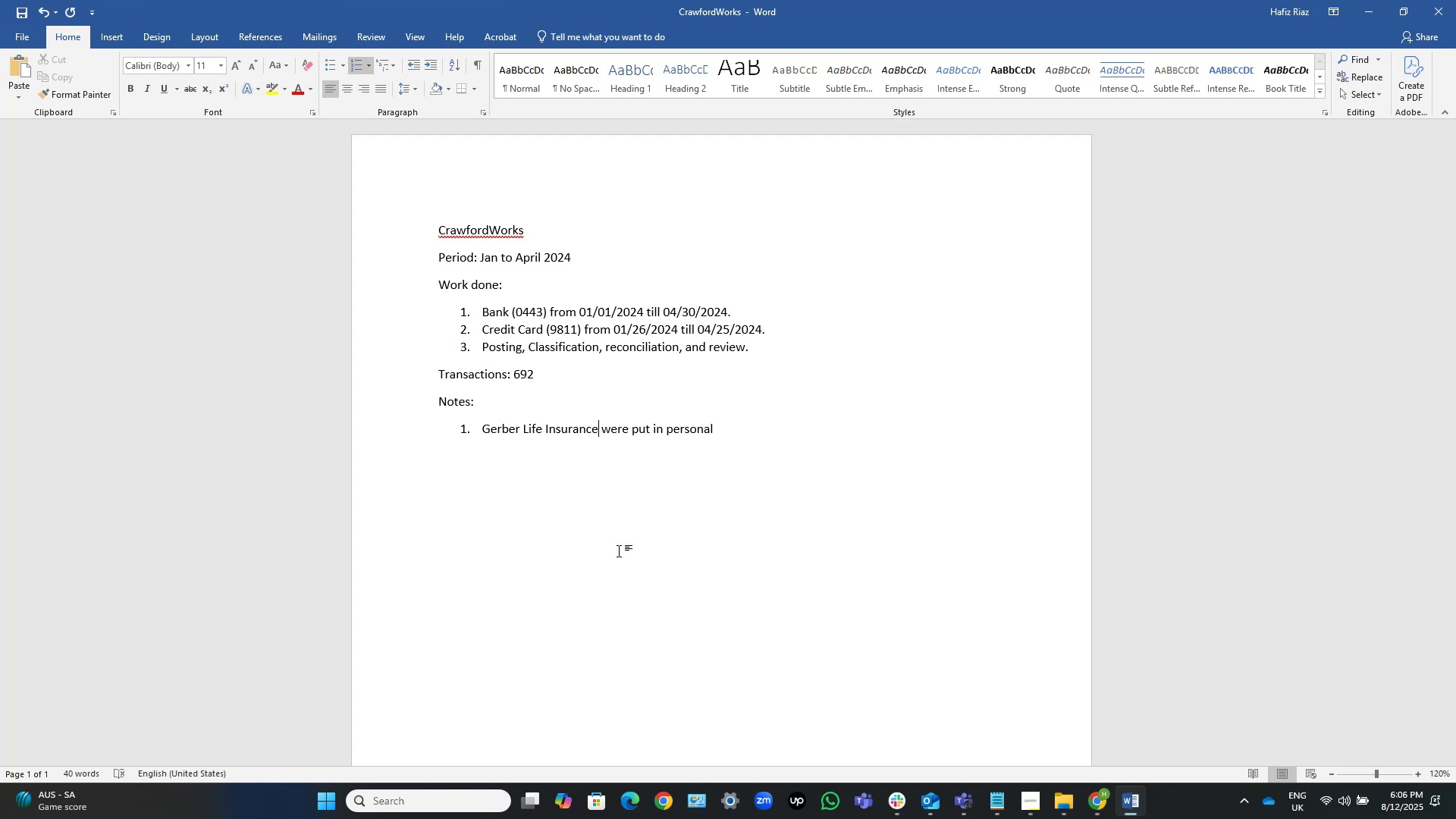 
key(ArrowLeft)
 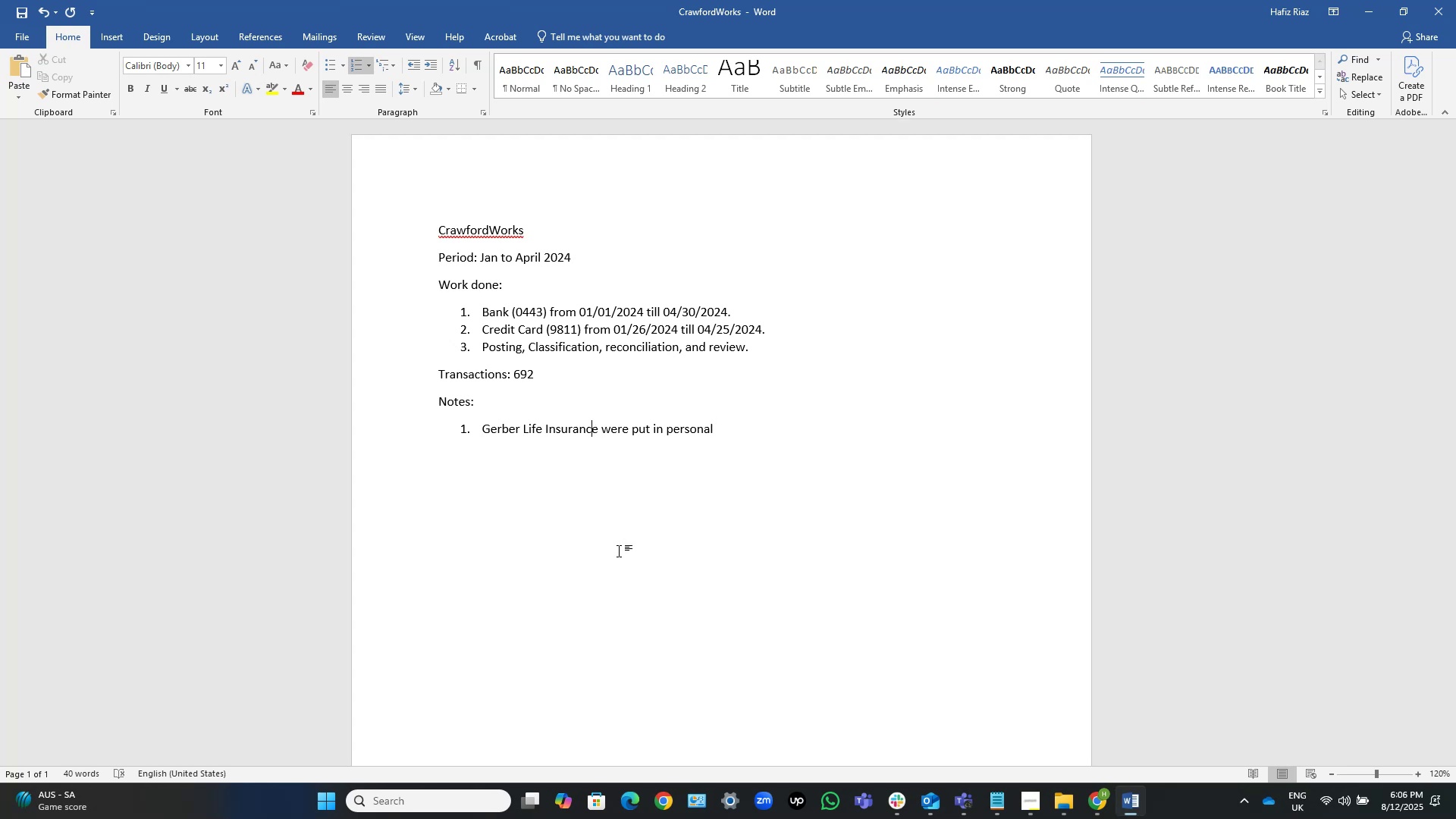 
key(ArrowRight)
 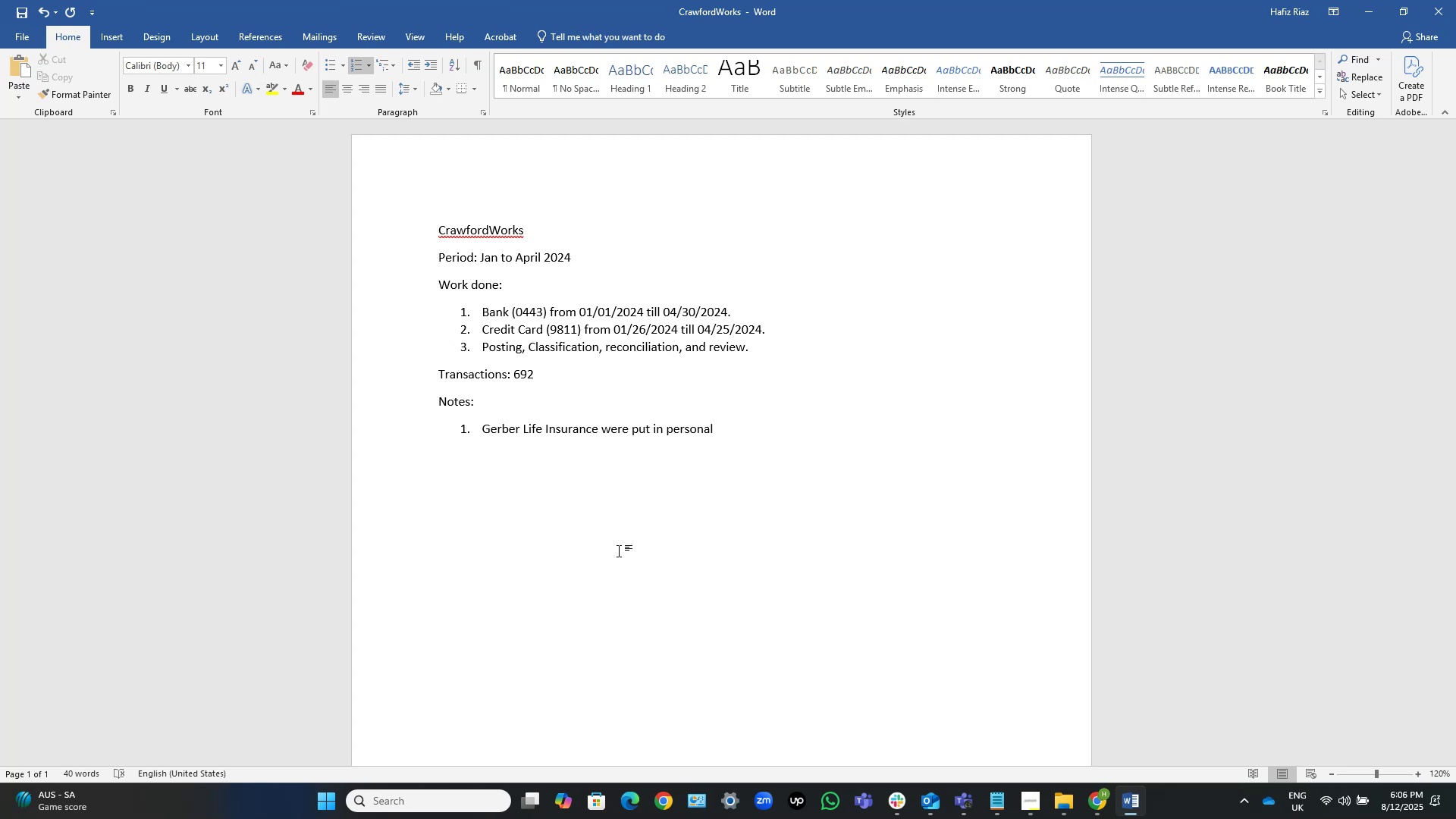 
type(, Electronic paymnts)
 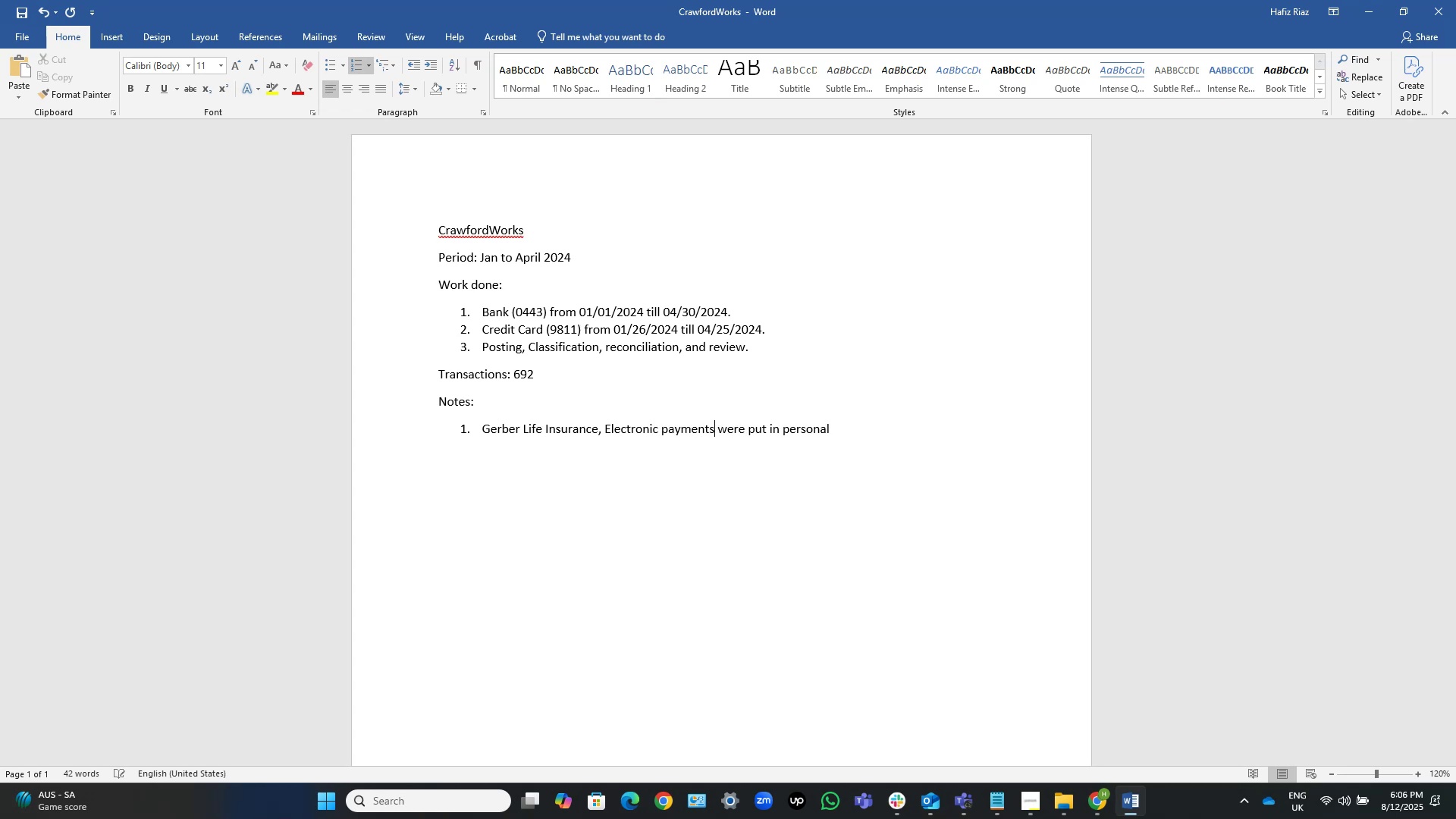 
key(Control+ArrowLeft)
 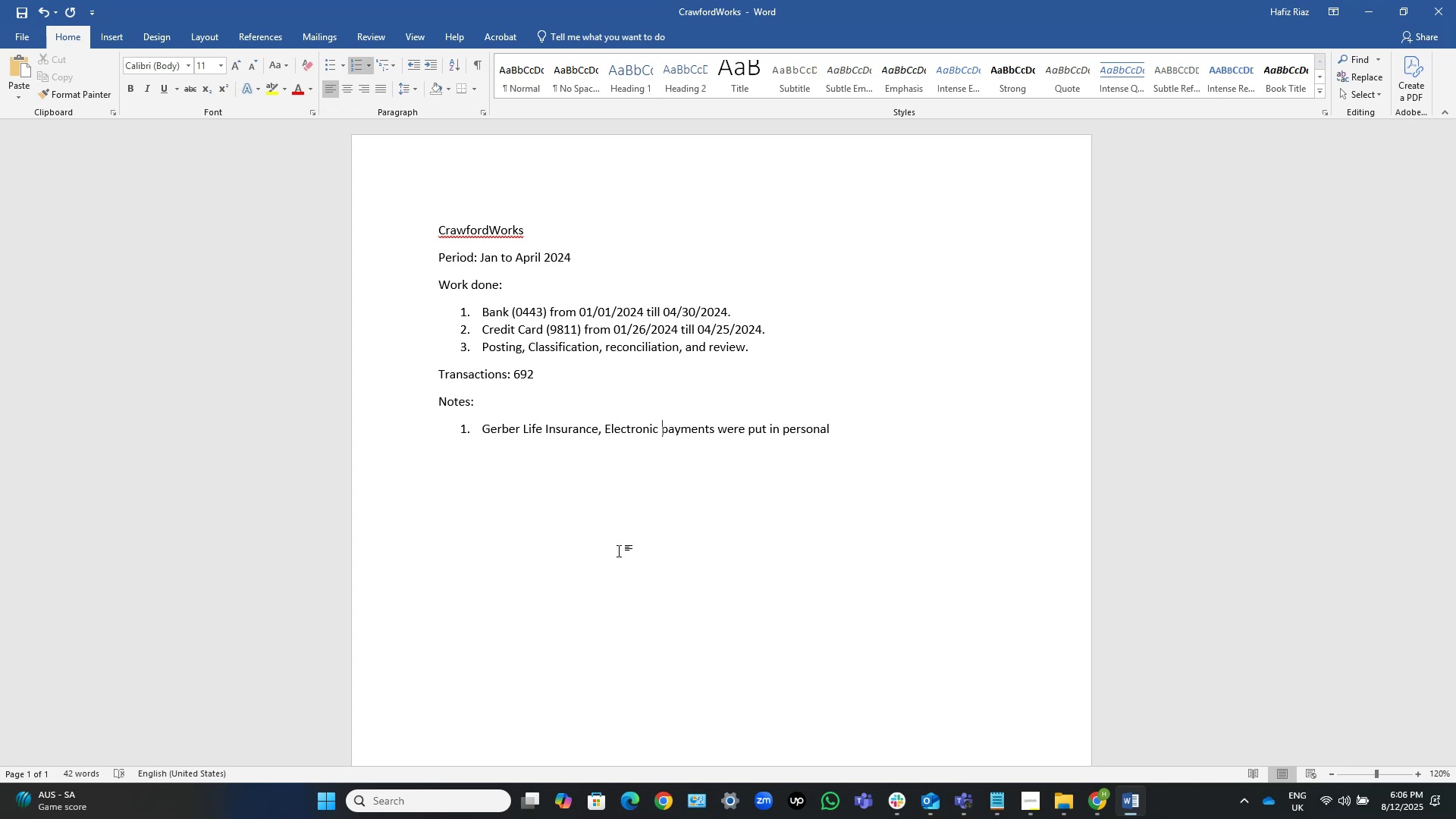 
key(Control+ArrowLeft)
 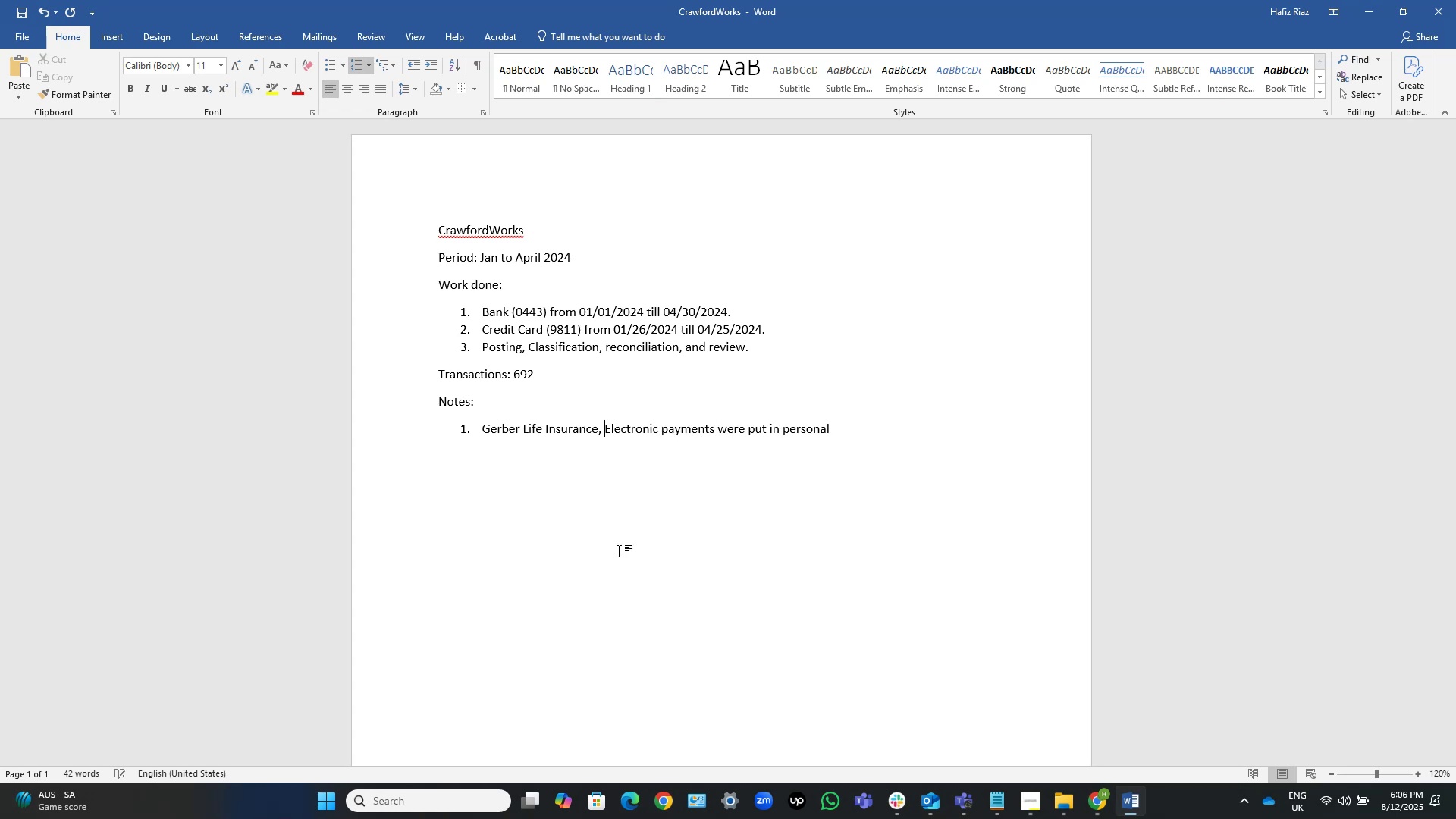 
type(and )
 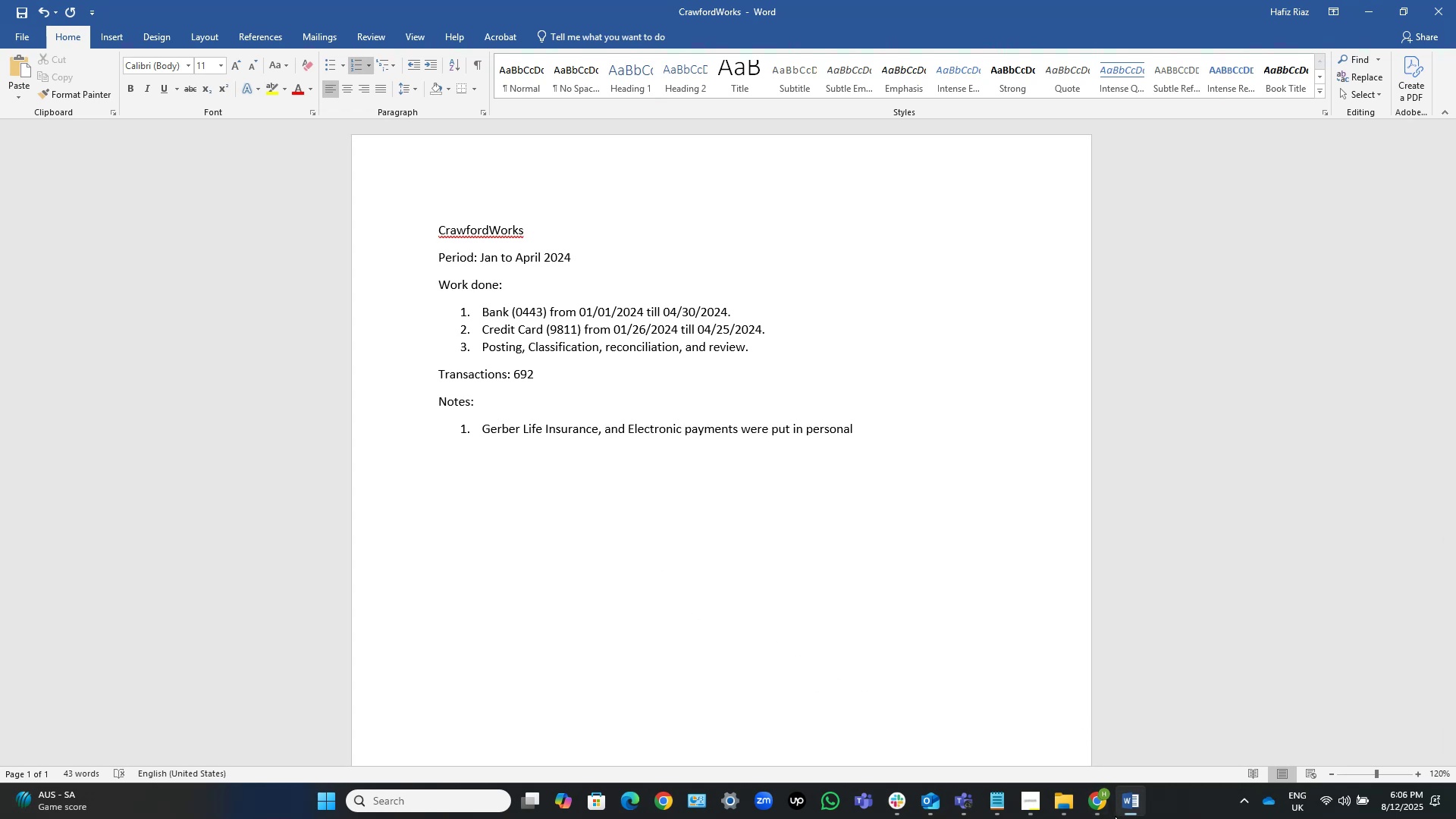 
left_click([1096, 797])
 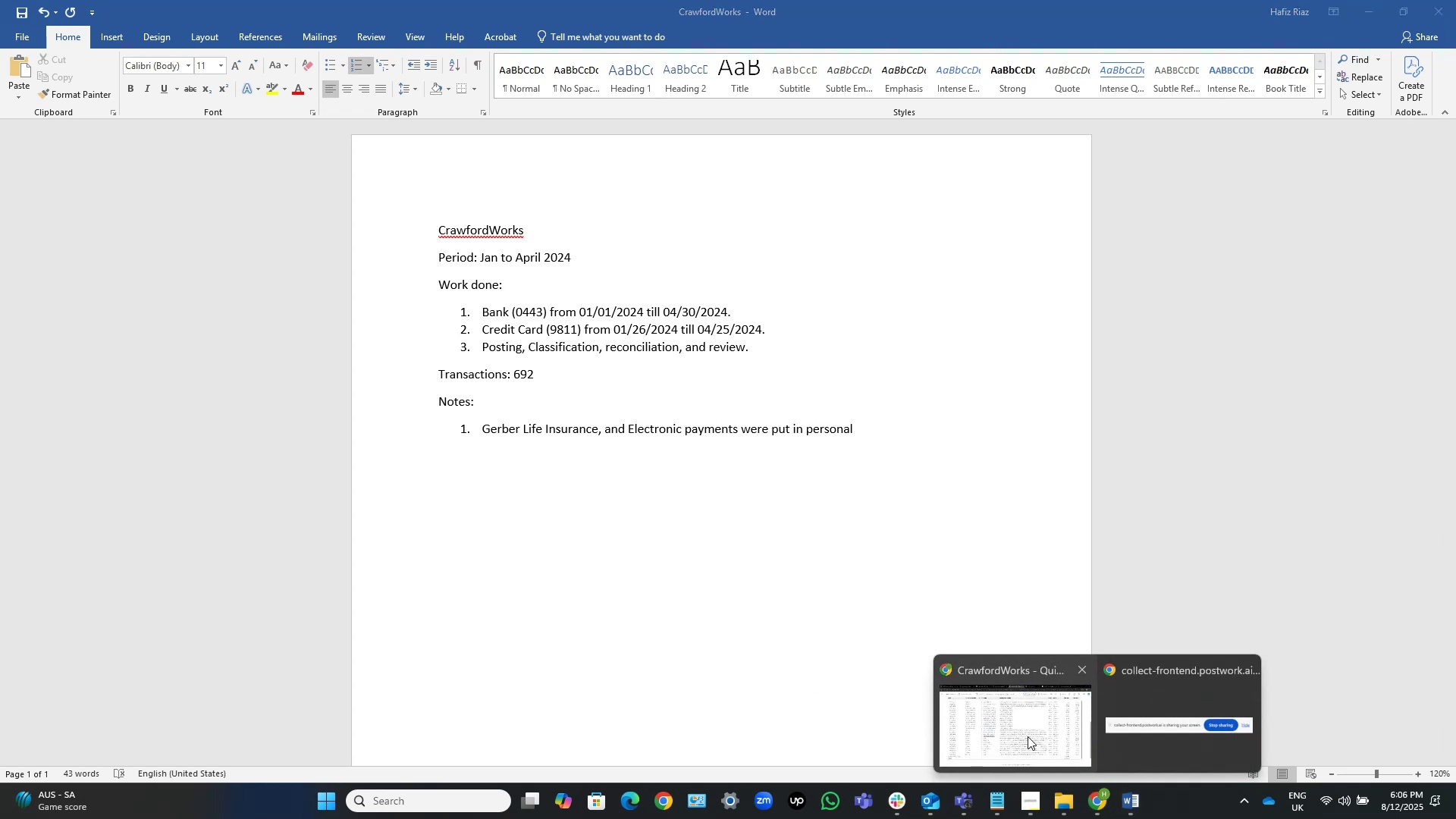 
left_click([1027, 736])
 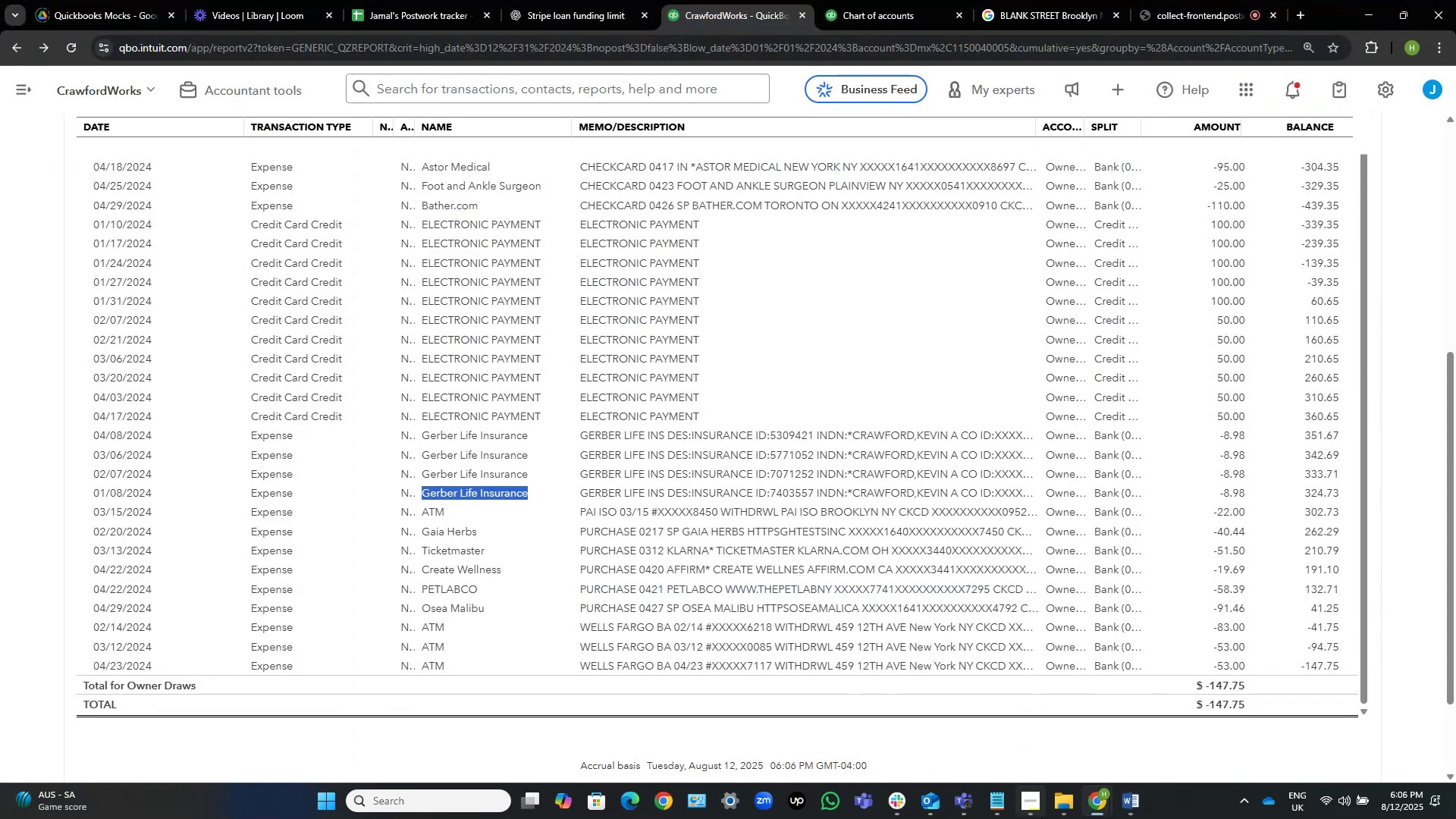 
left_click([1121, 805])
 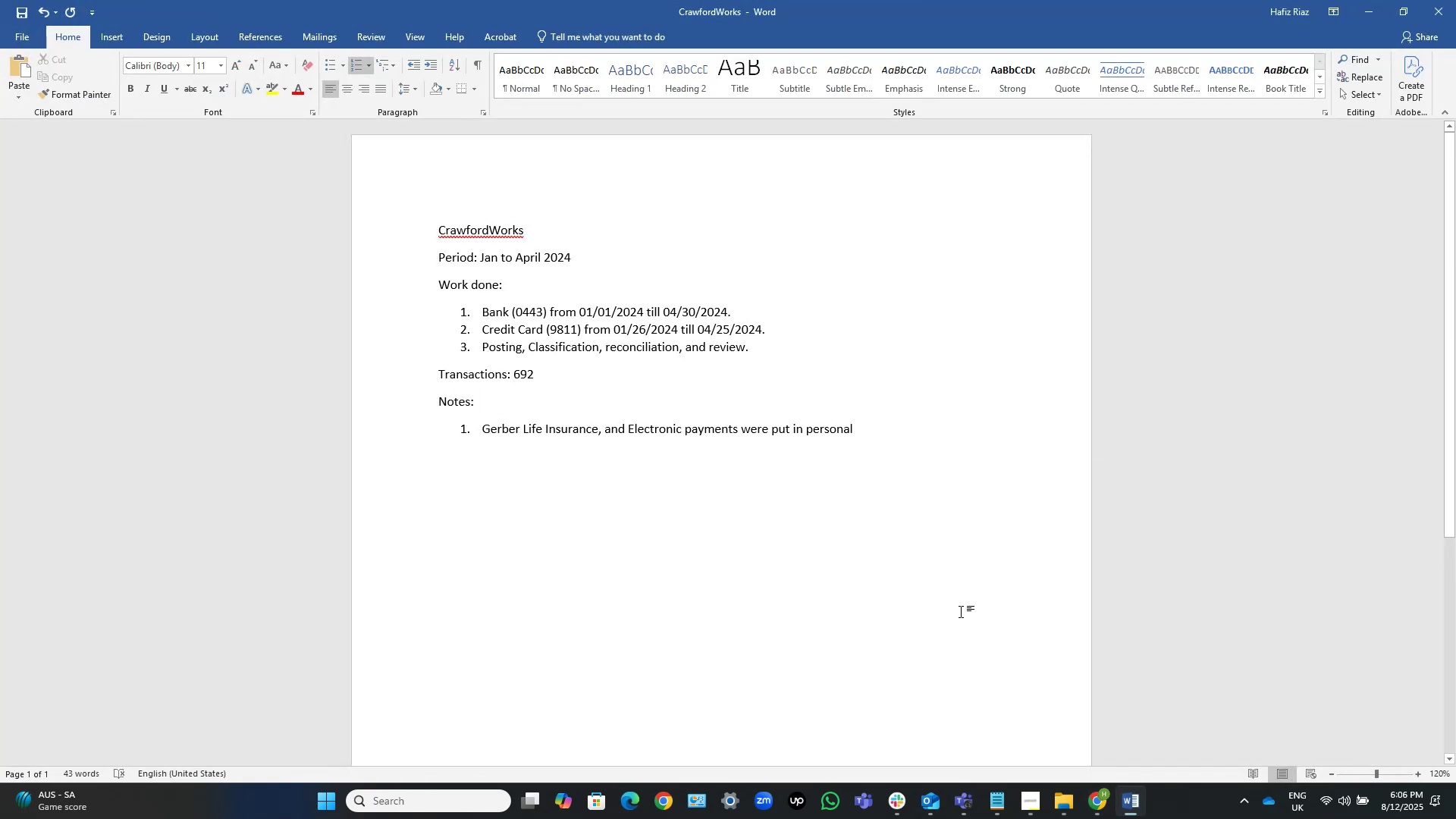 
type([Home]A)
key(Backspace)
type(Withdrawals, )
 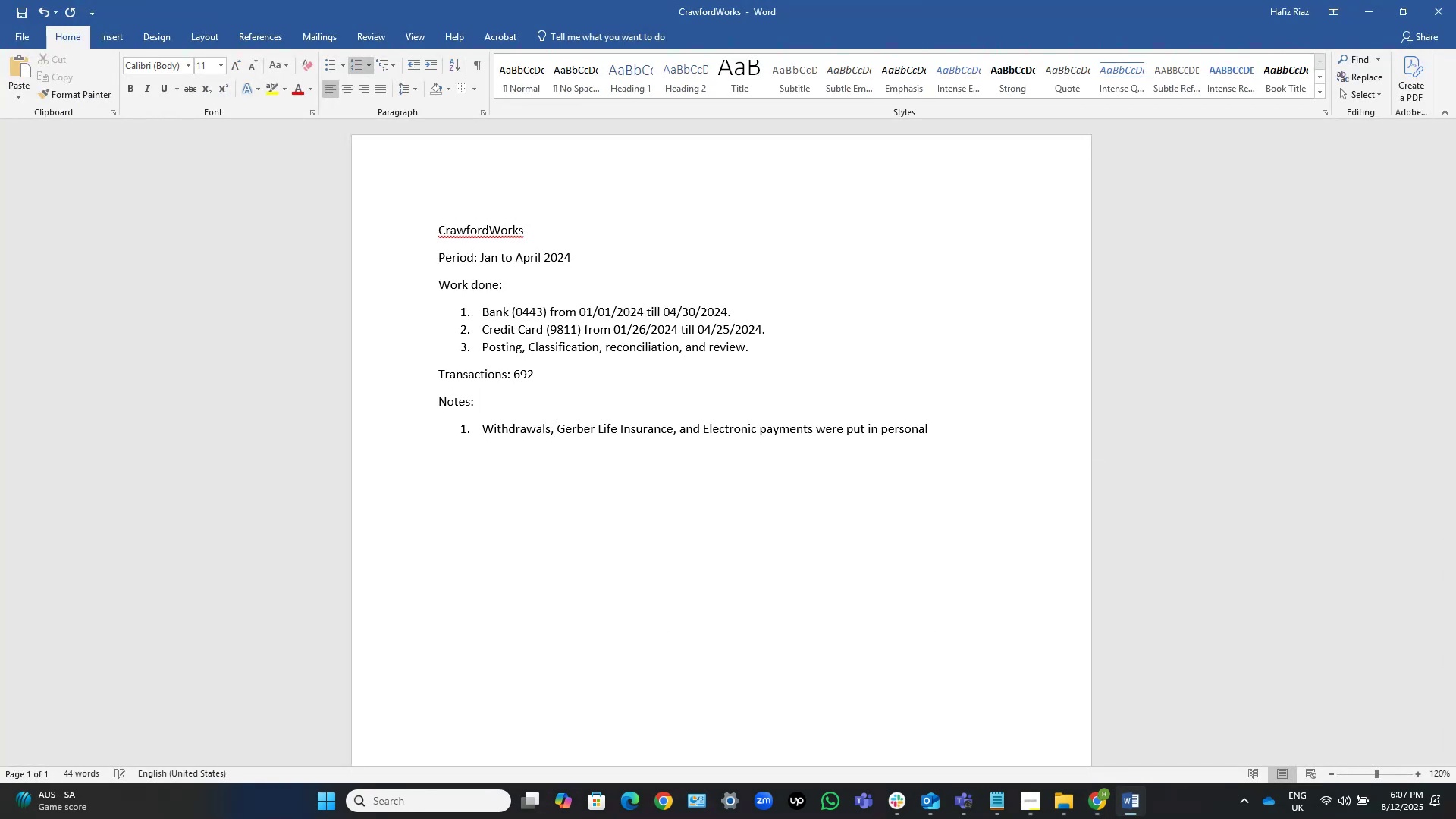 
wait(7.68)
 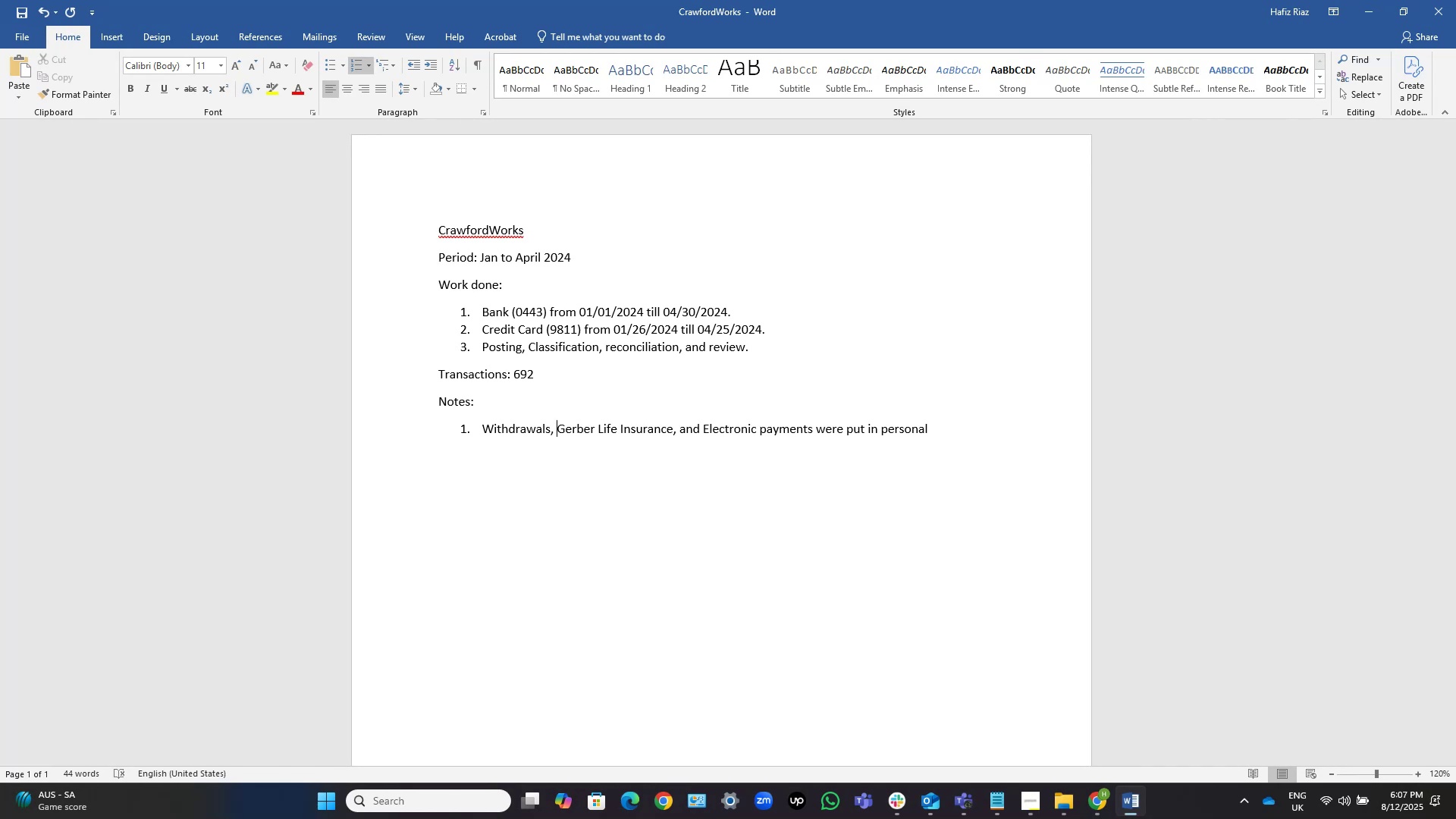 
left_click([1361, 18])
 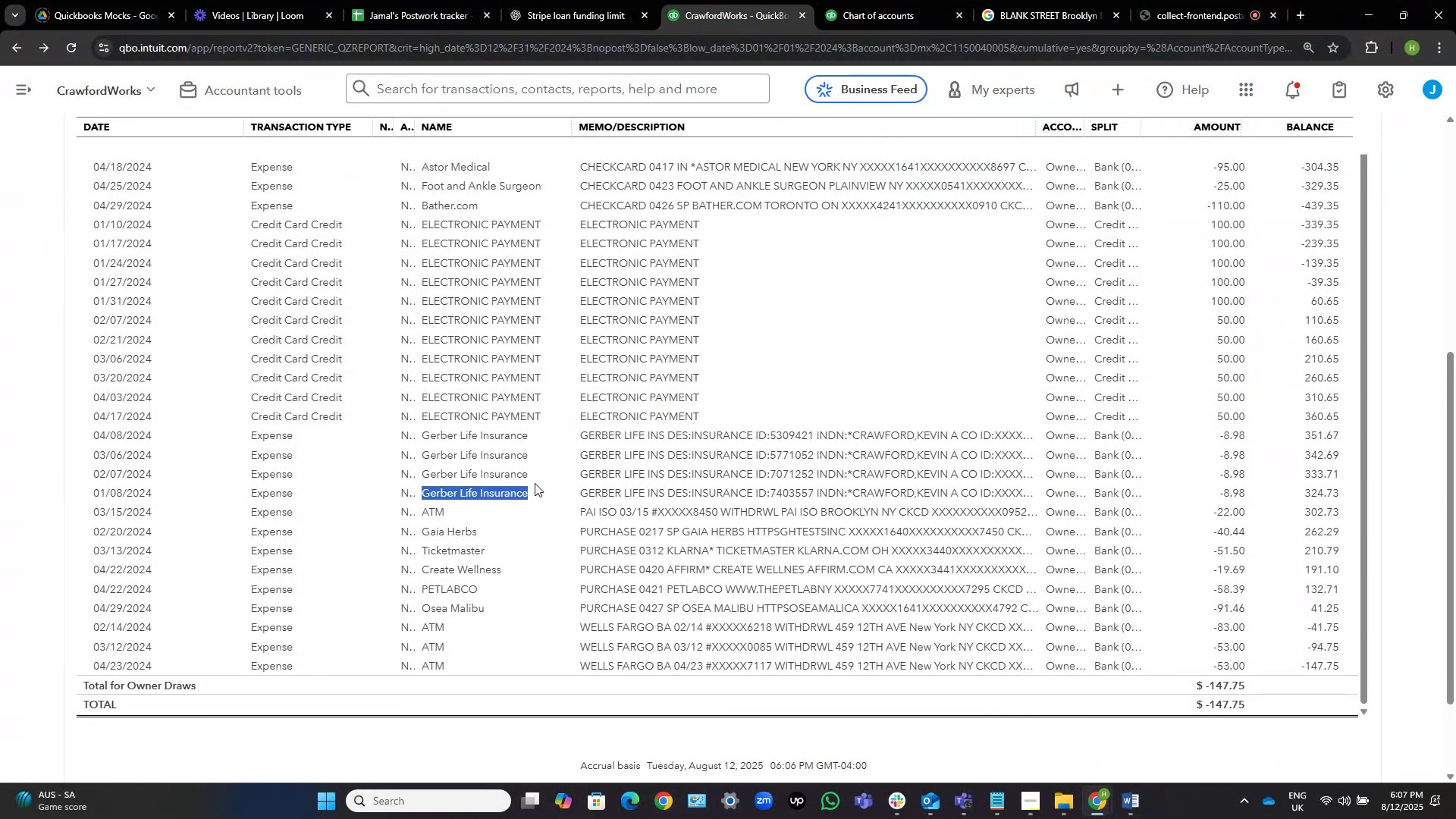 
left_click([508, 523])
 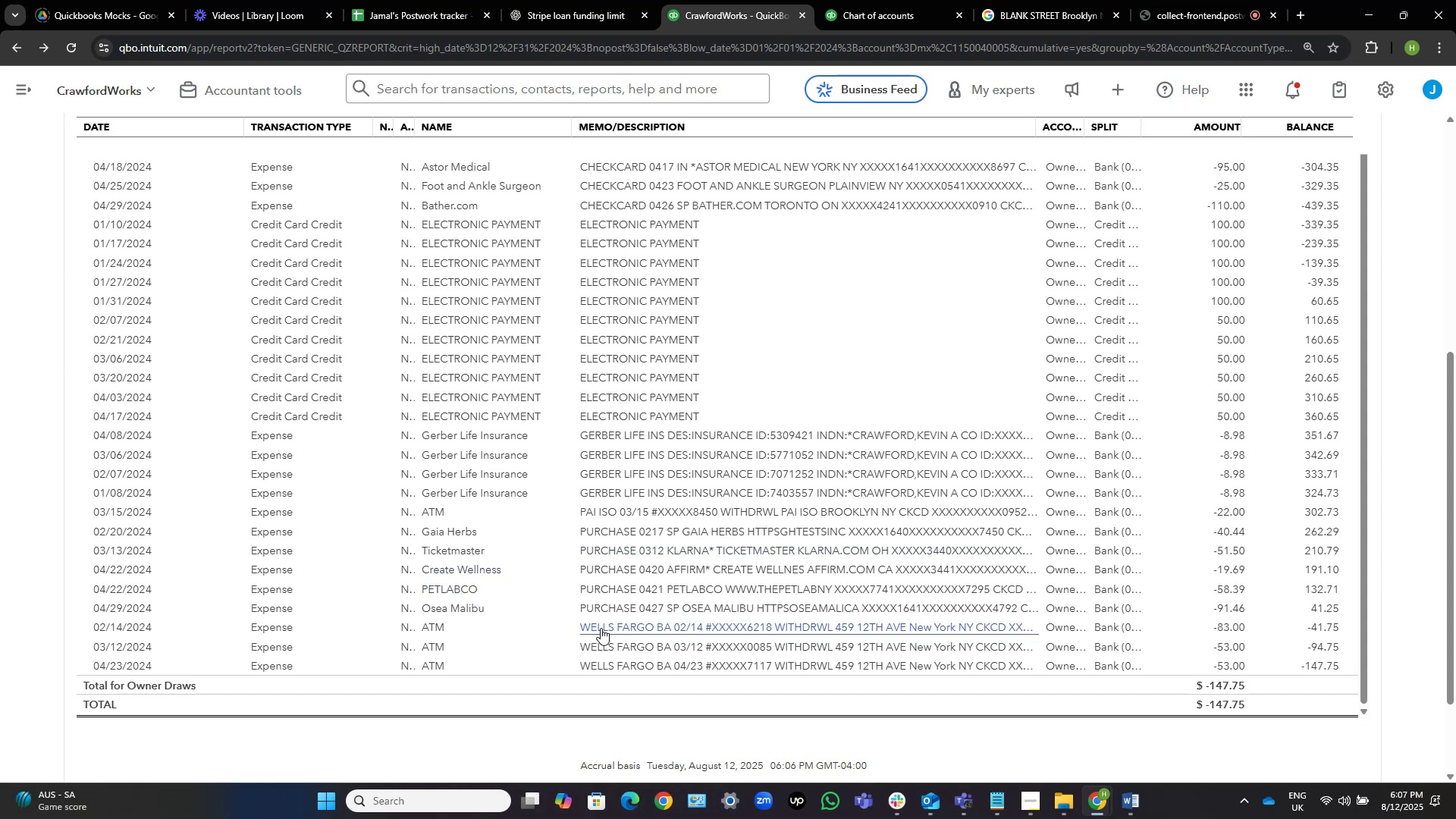 
wait(10.3)
 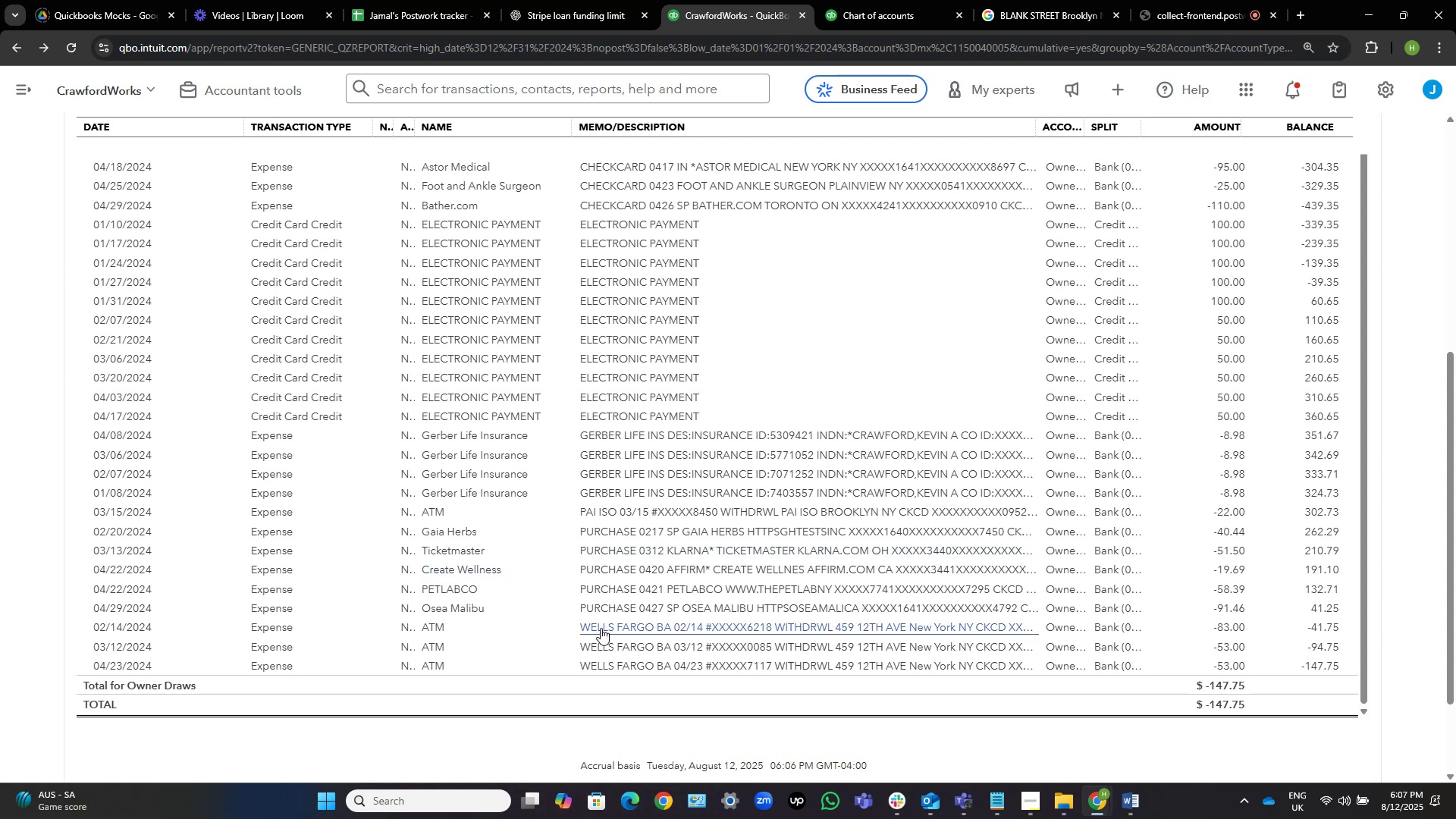 
scroll: coordinate [551, 554], scroll_direction: up, amount: 4.0
 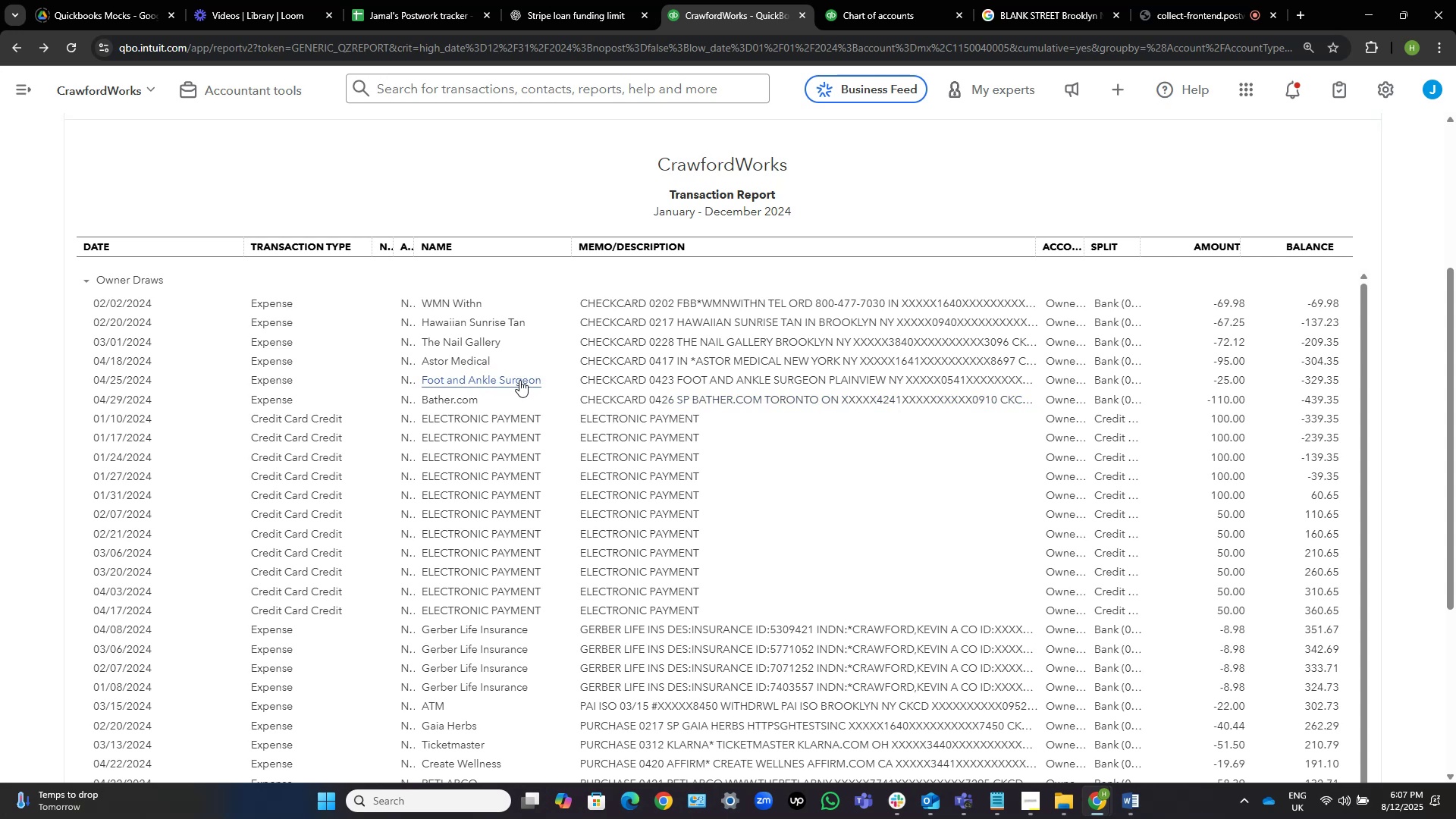 
wait(24.33)
 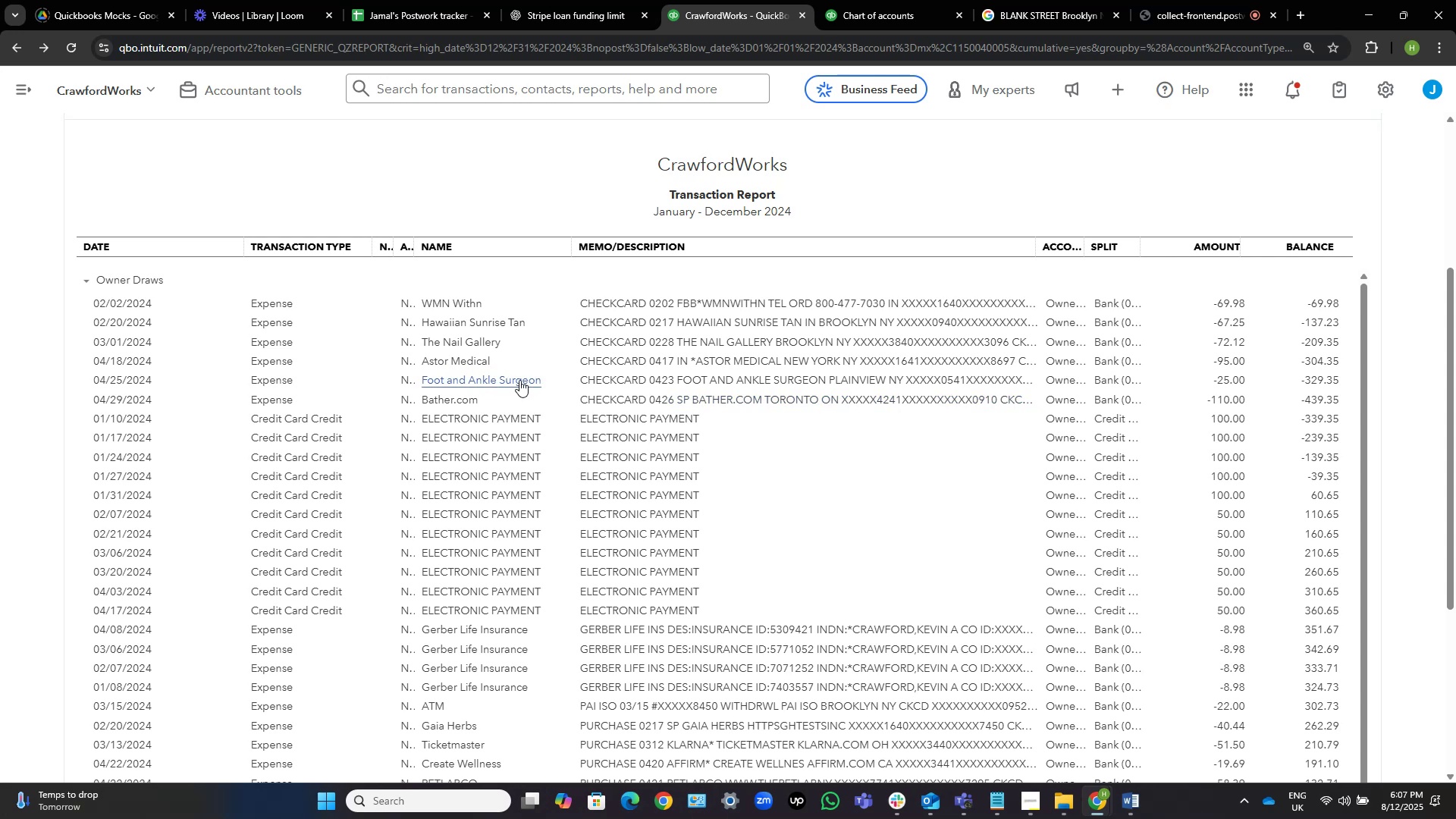 
scroll: coordinate [856, 473], scroll_direction: down, amount: 5.0
 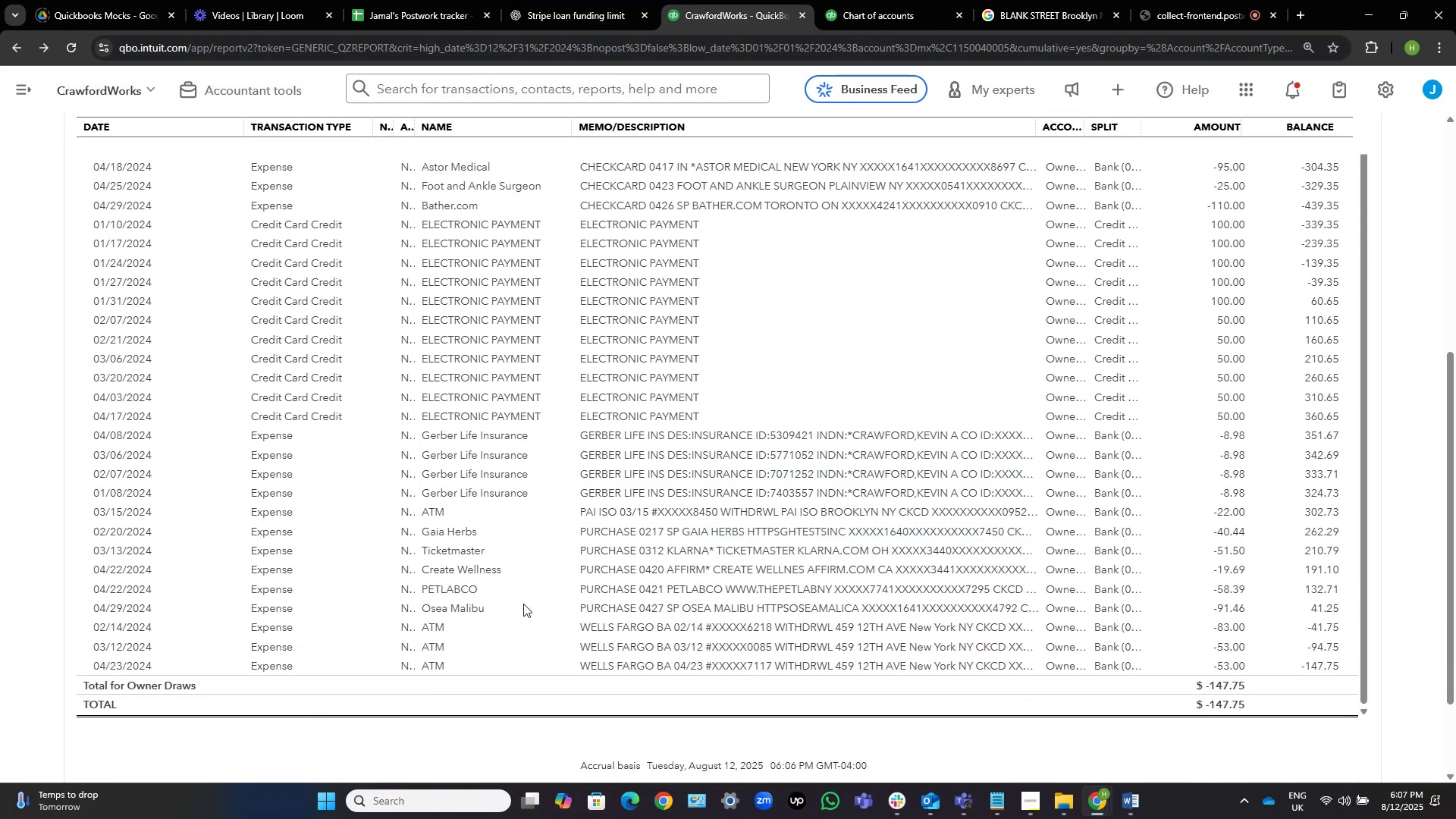 
wait(9.55)
 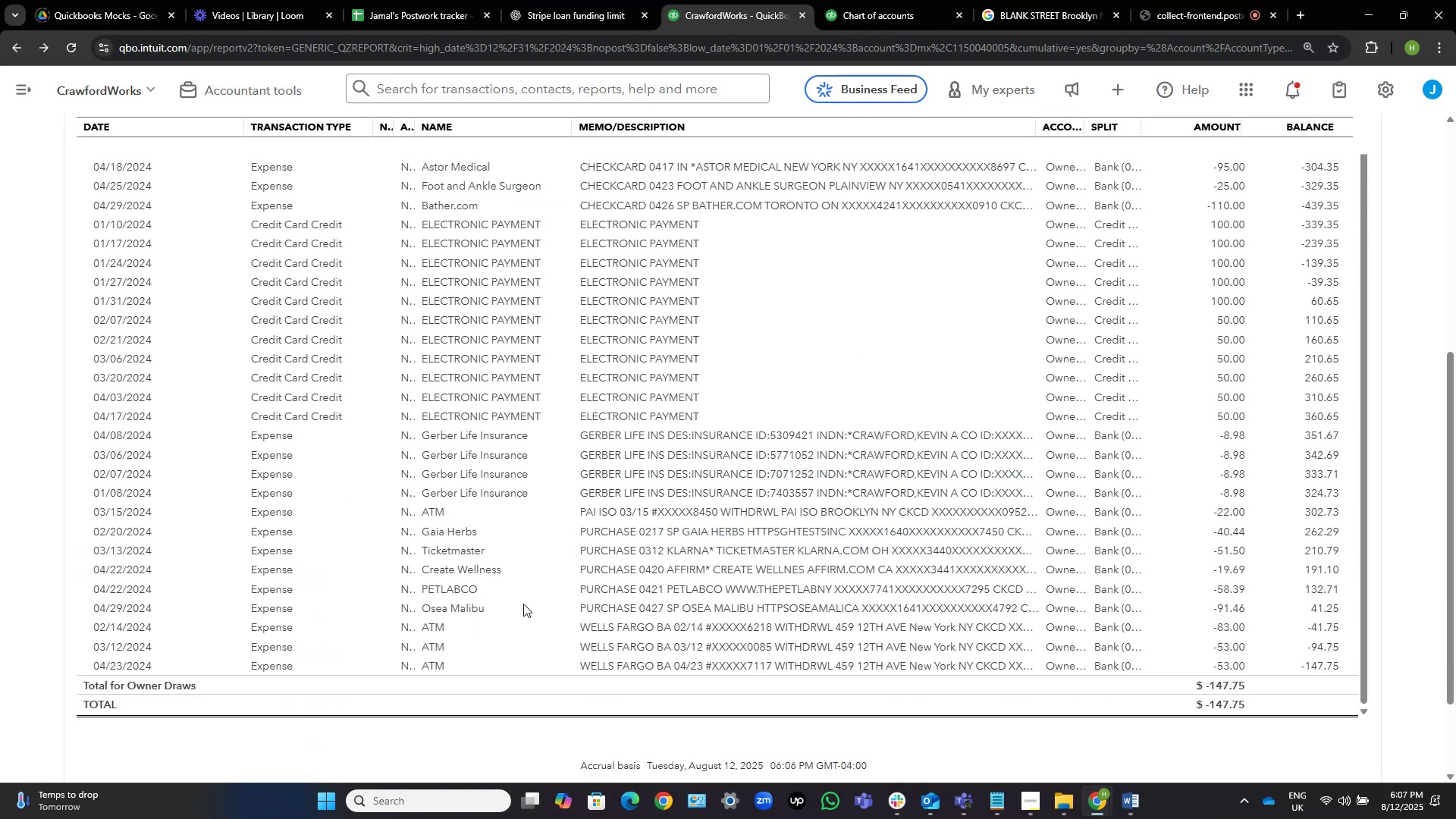 
left_click([1134, 804])
 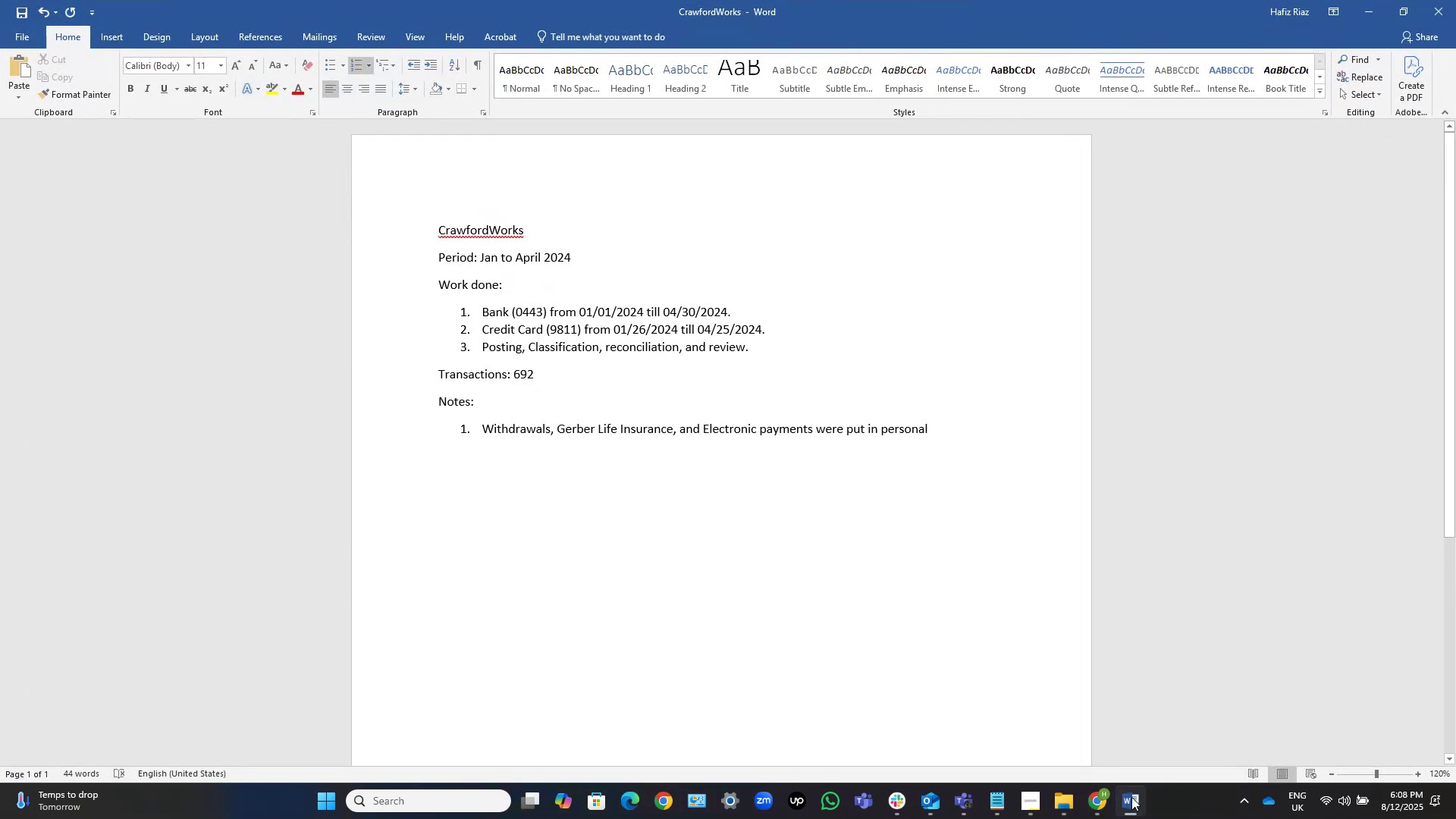 
left_click([1131, 797])
 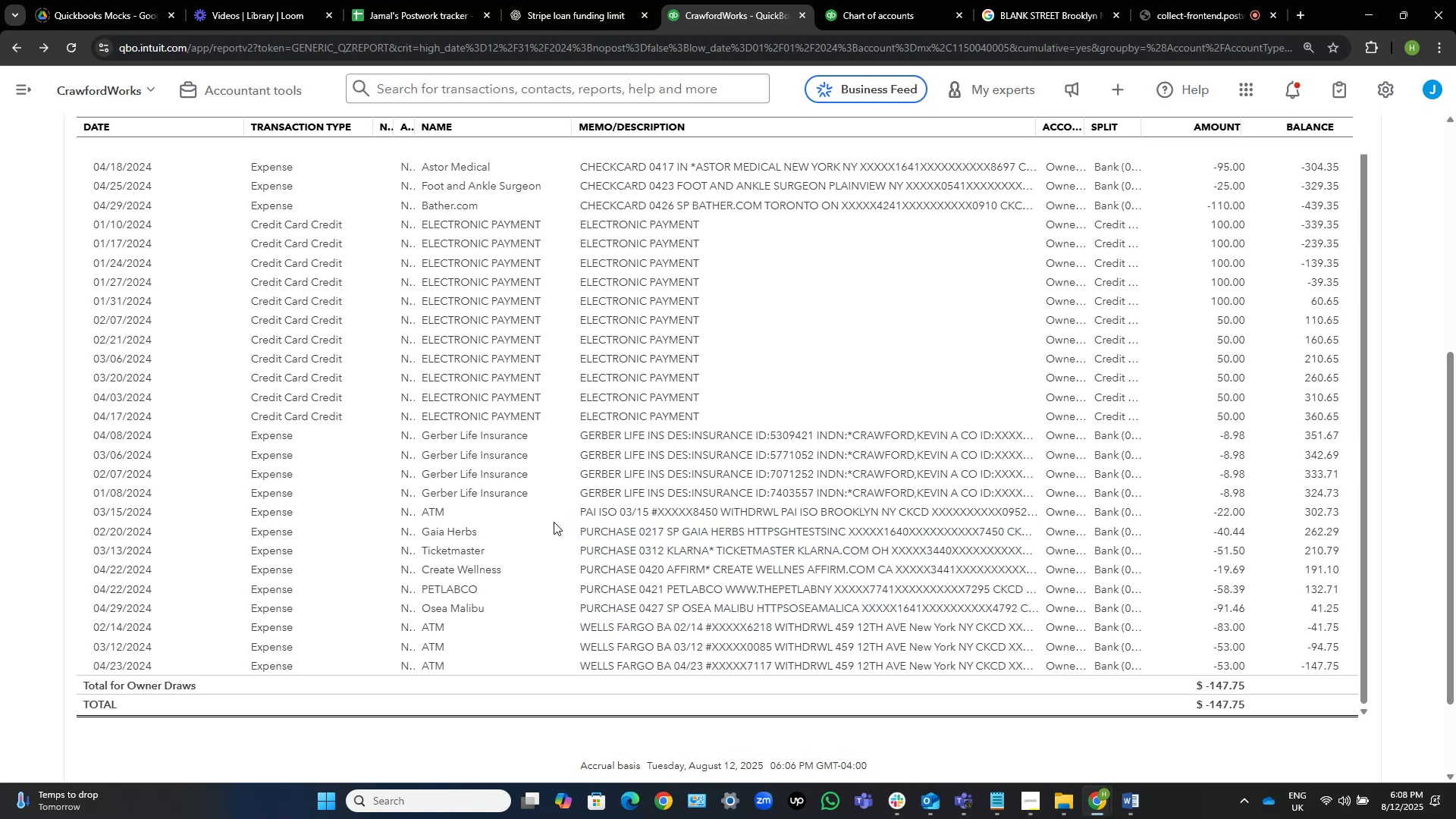 
wait(11.74)
 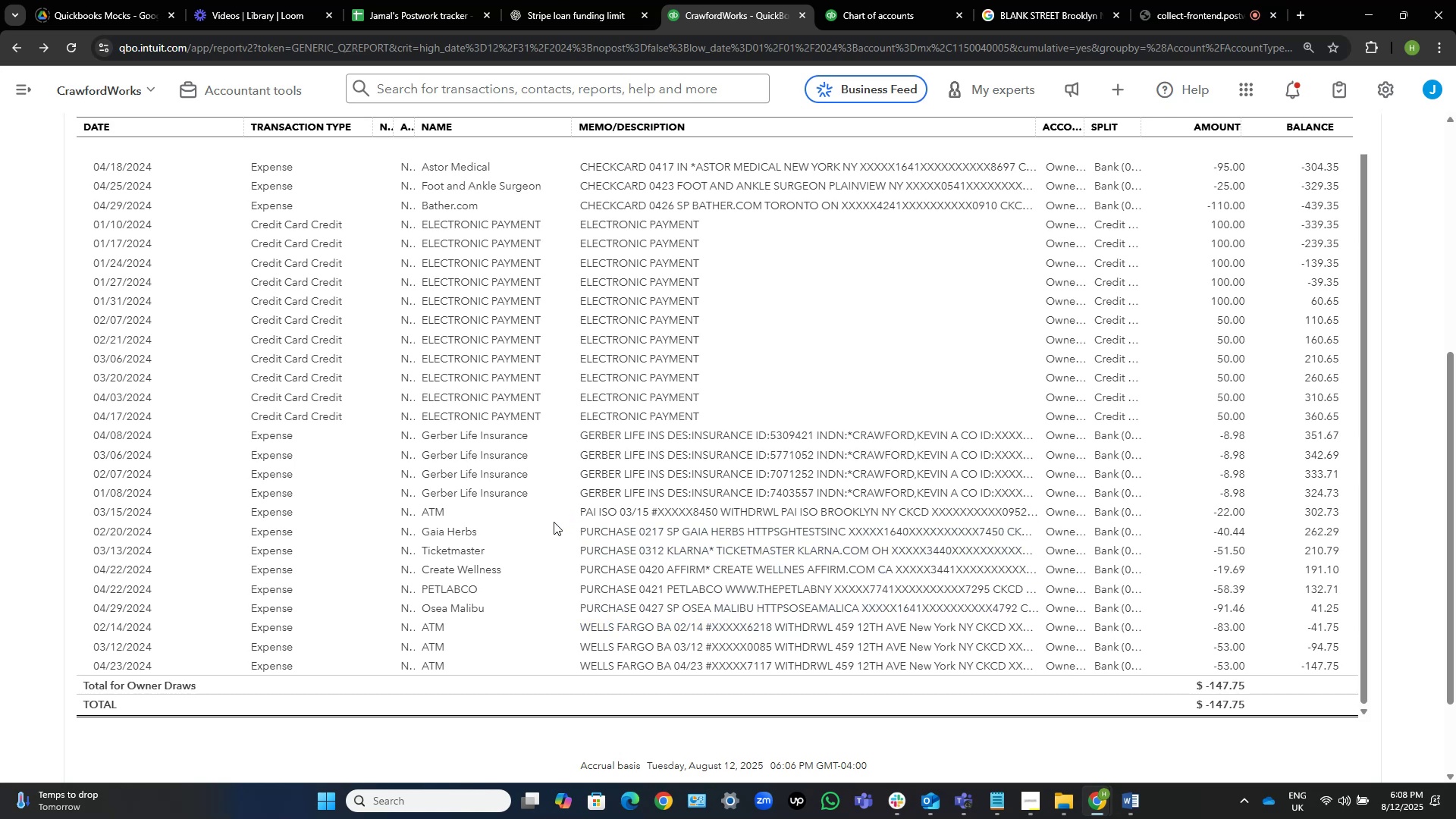 
scroll: coordinate [554, 522], scroll_direction: up, amount: 1.0
 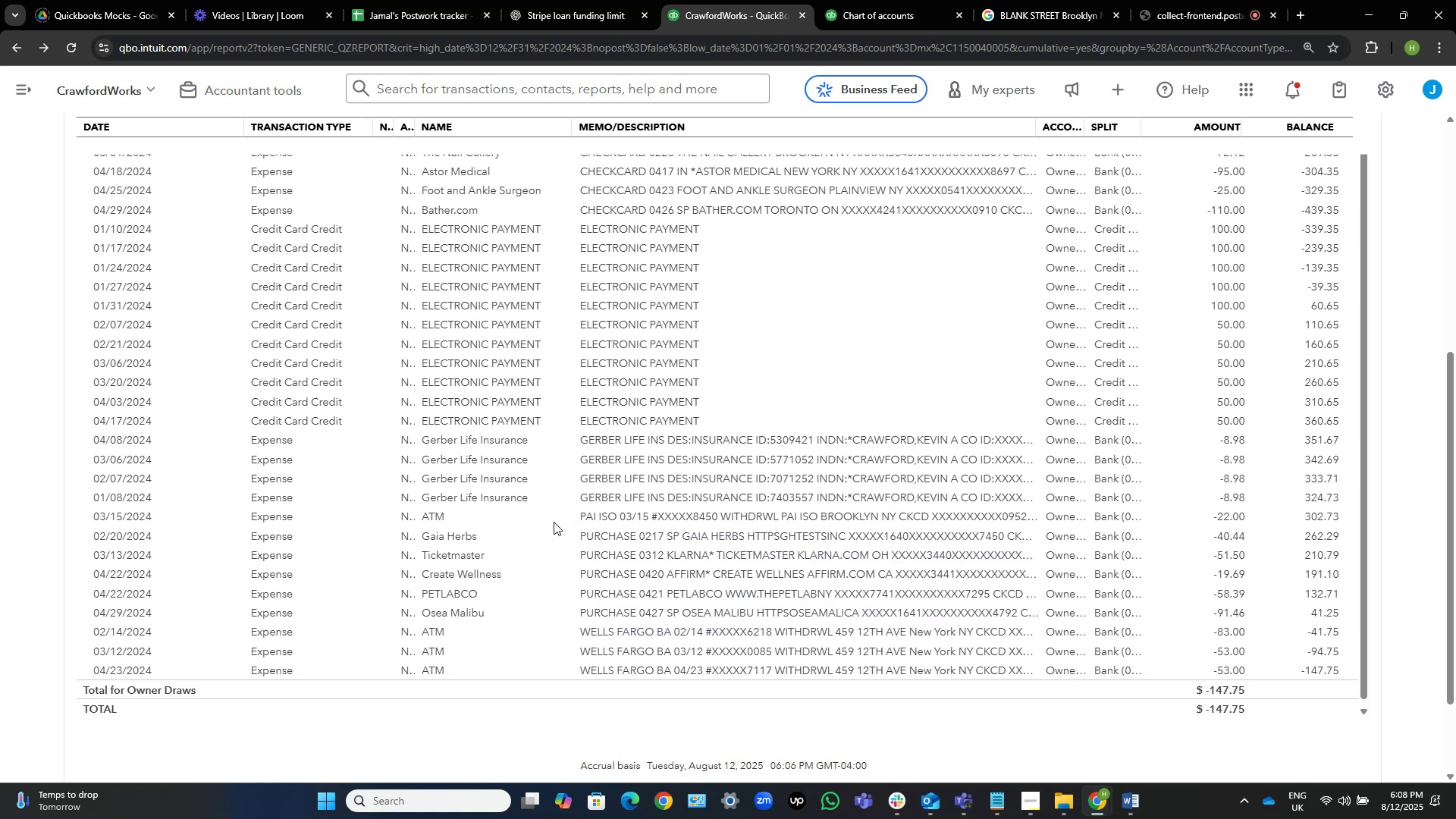 
scroll: coordinate [554, 522], scroll_direction: down, amount: 1.0
 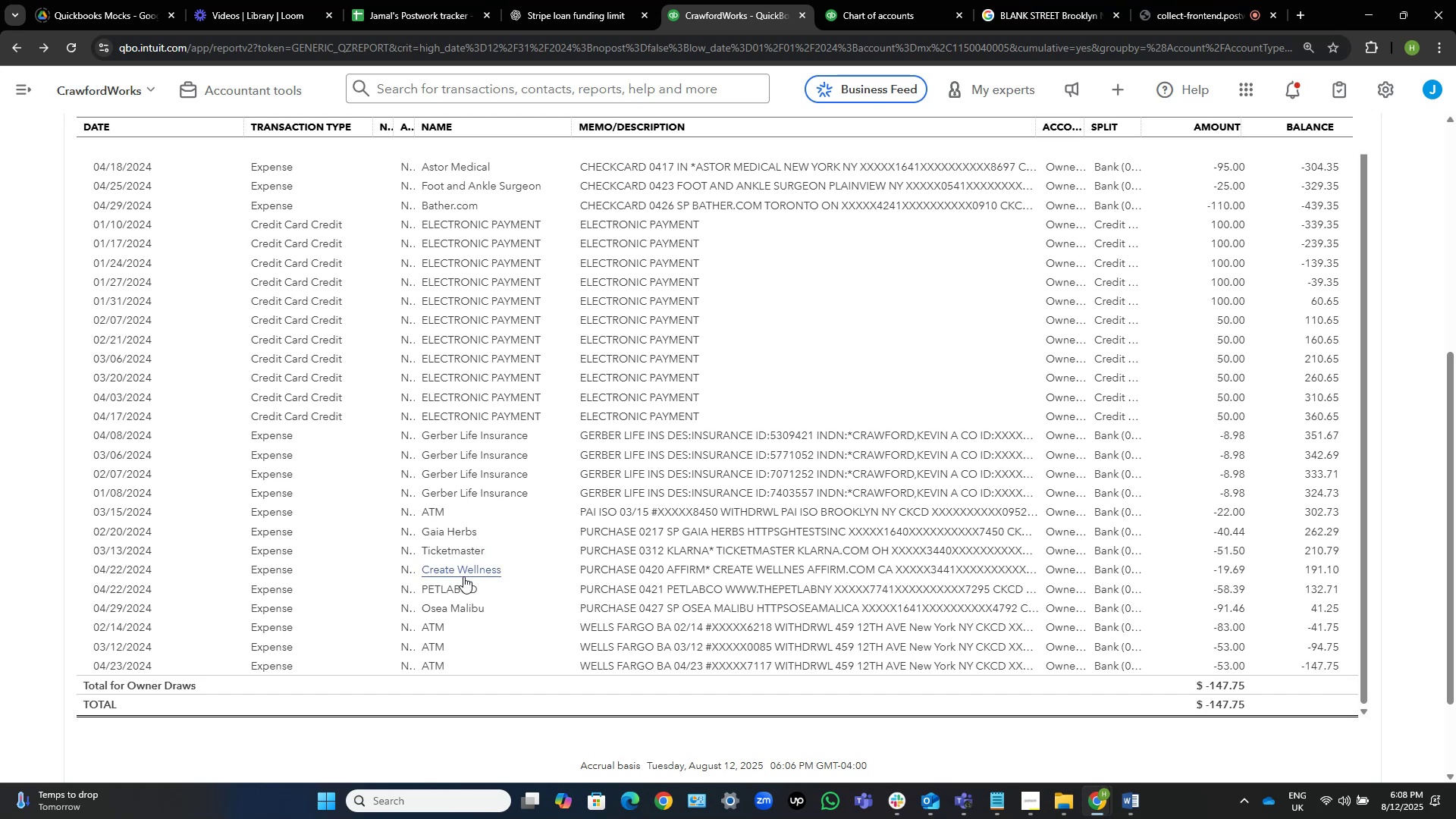 
scroll: coordinate [1314, 325], scroll_direction: up, amount: 6.0
 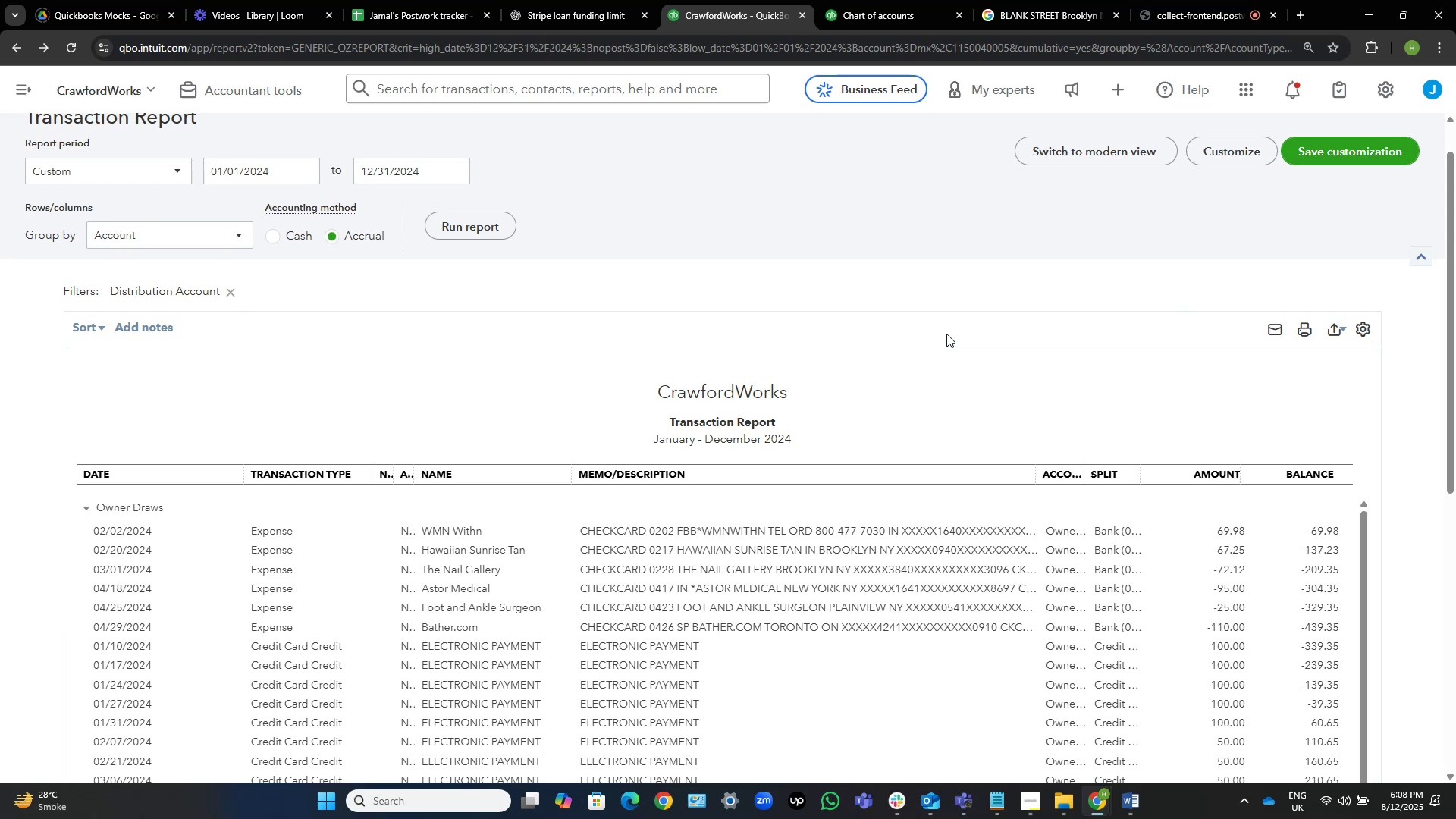 
wait(22.71)
 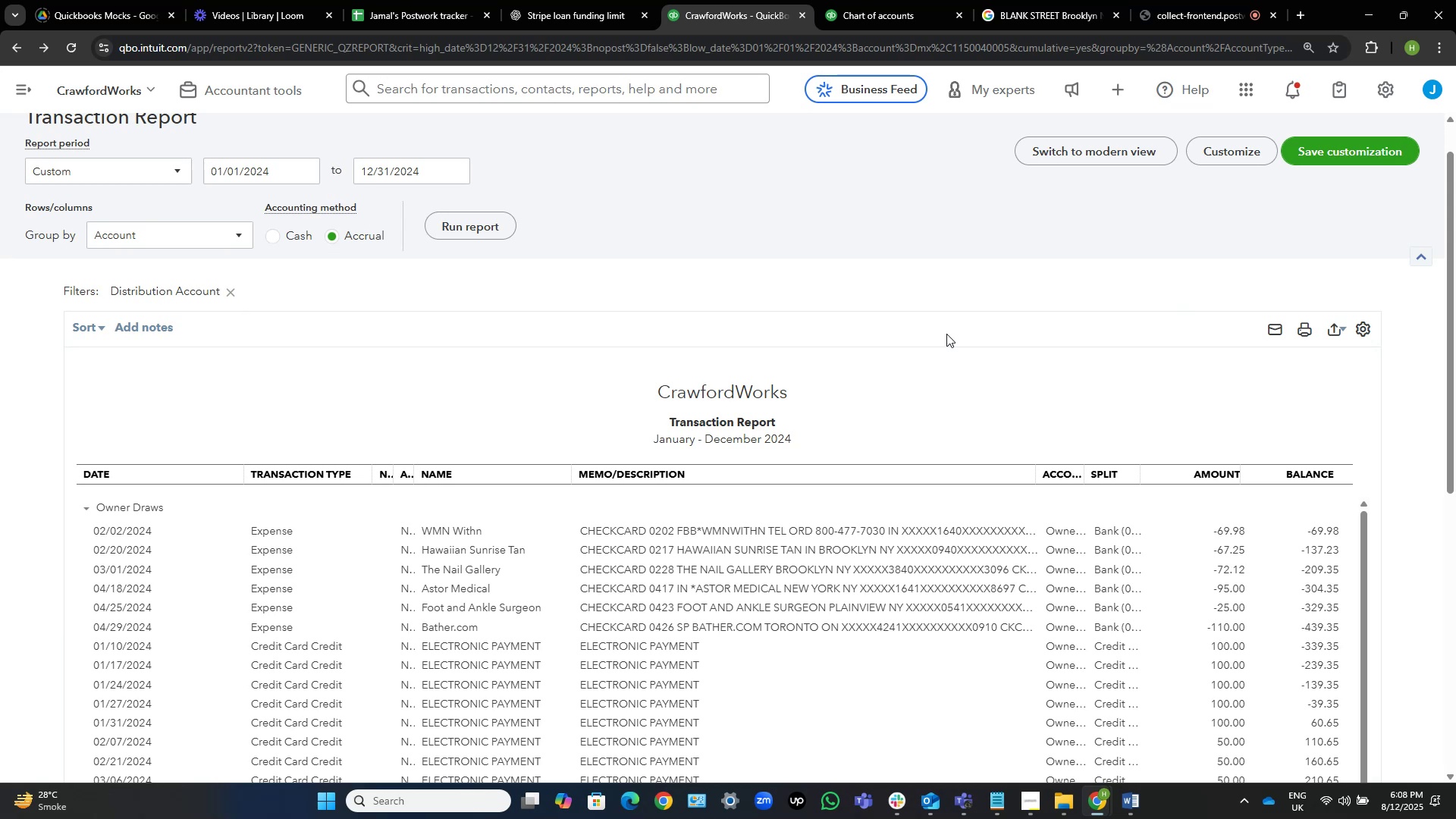 
scroll: coordinate [182, 234], scroll_direction: up, amount: 2.0
 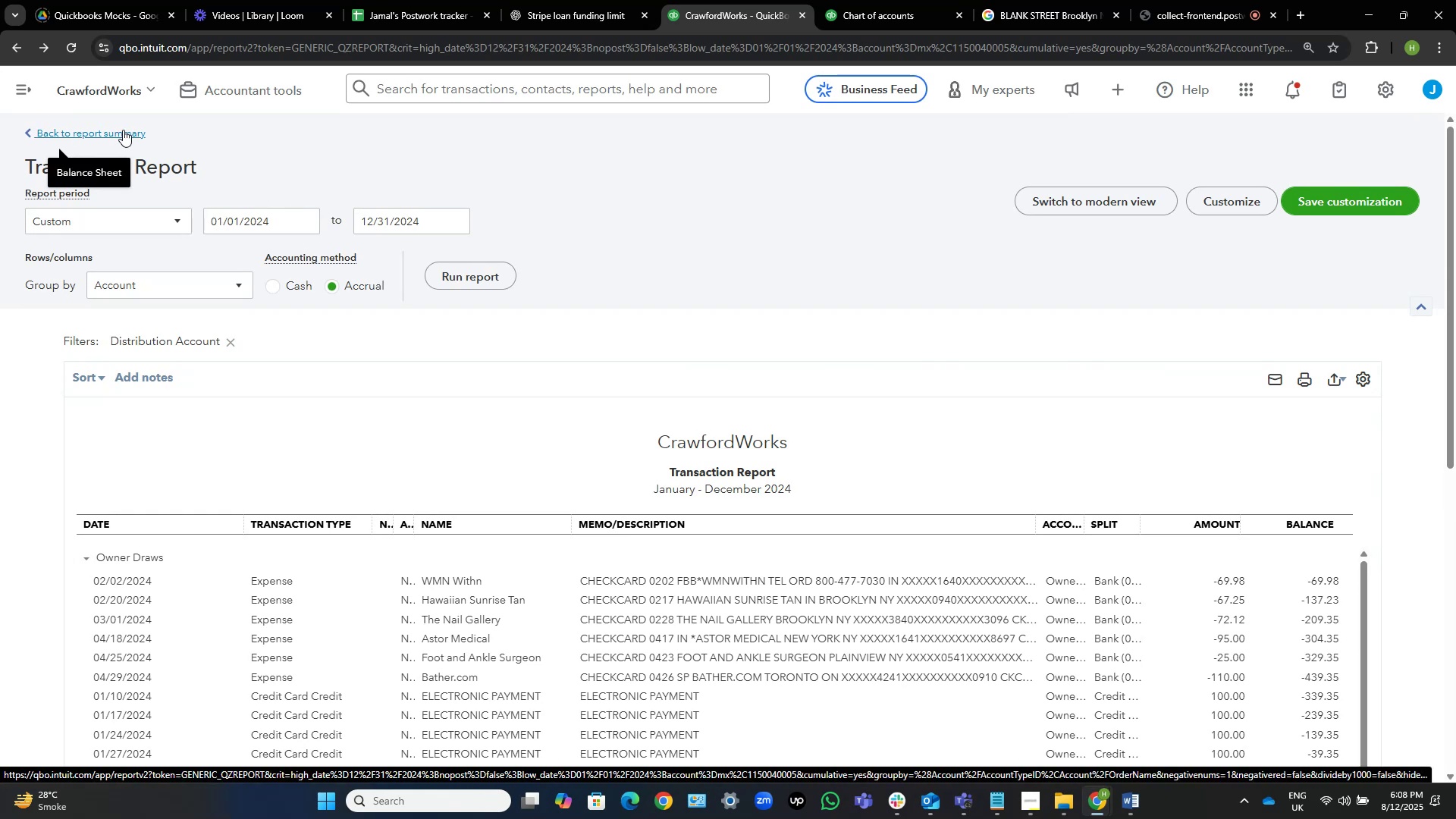 
wait(5.67)
 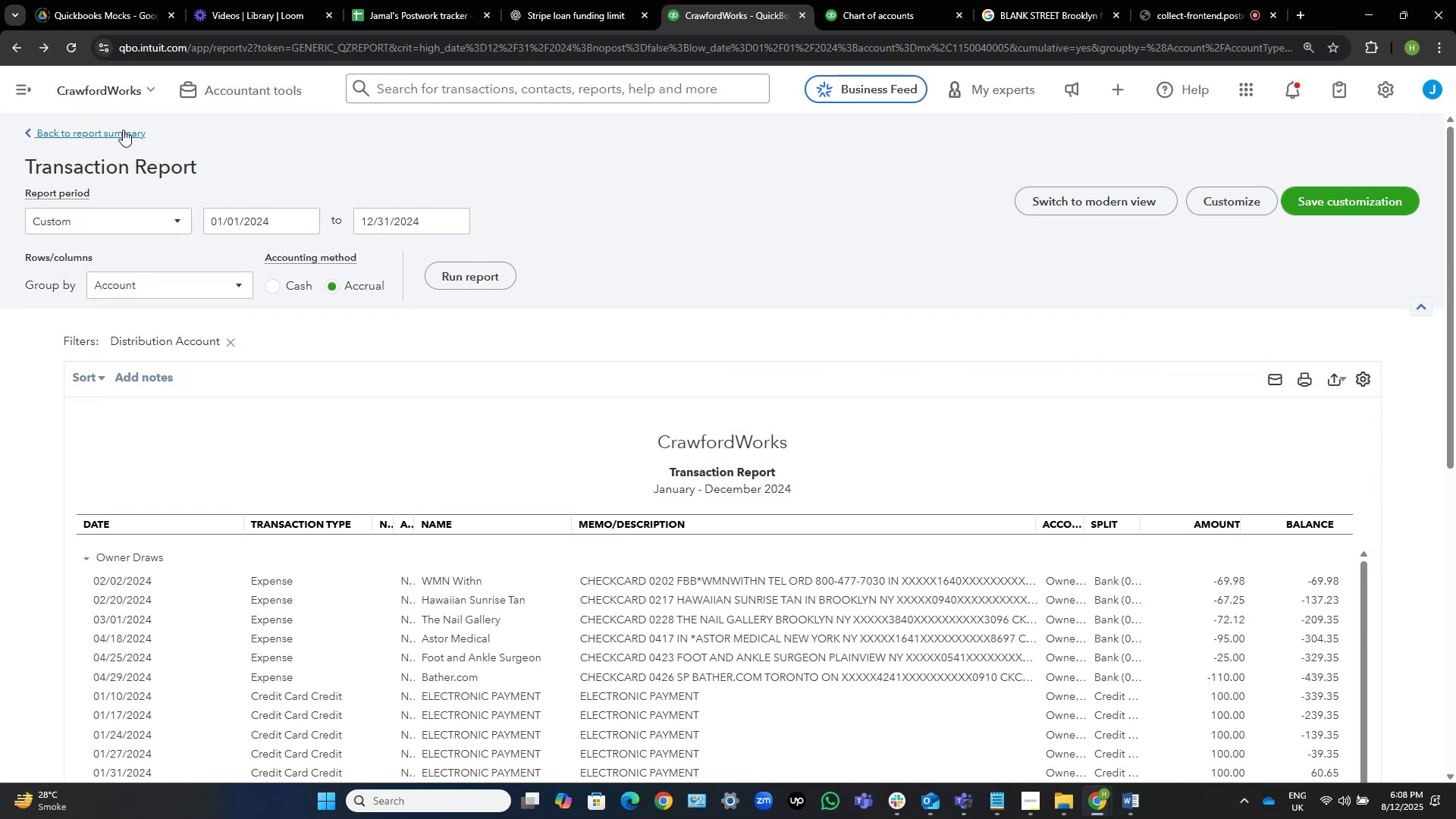 
left_click([123, 130])
 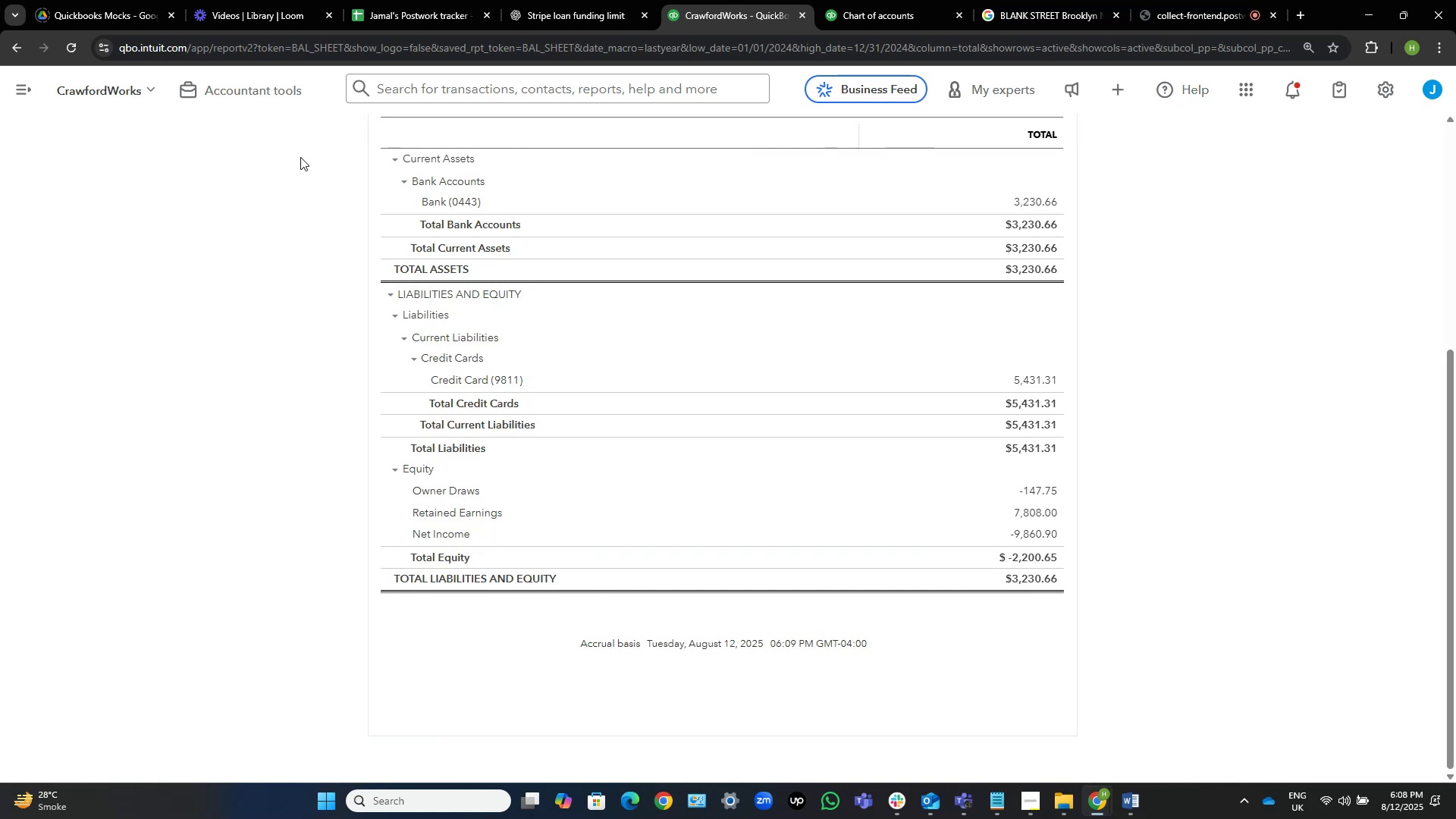 
wait(14.15)
 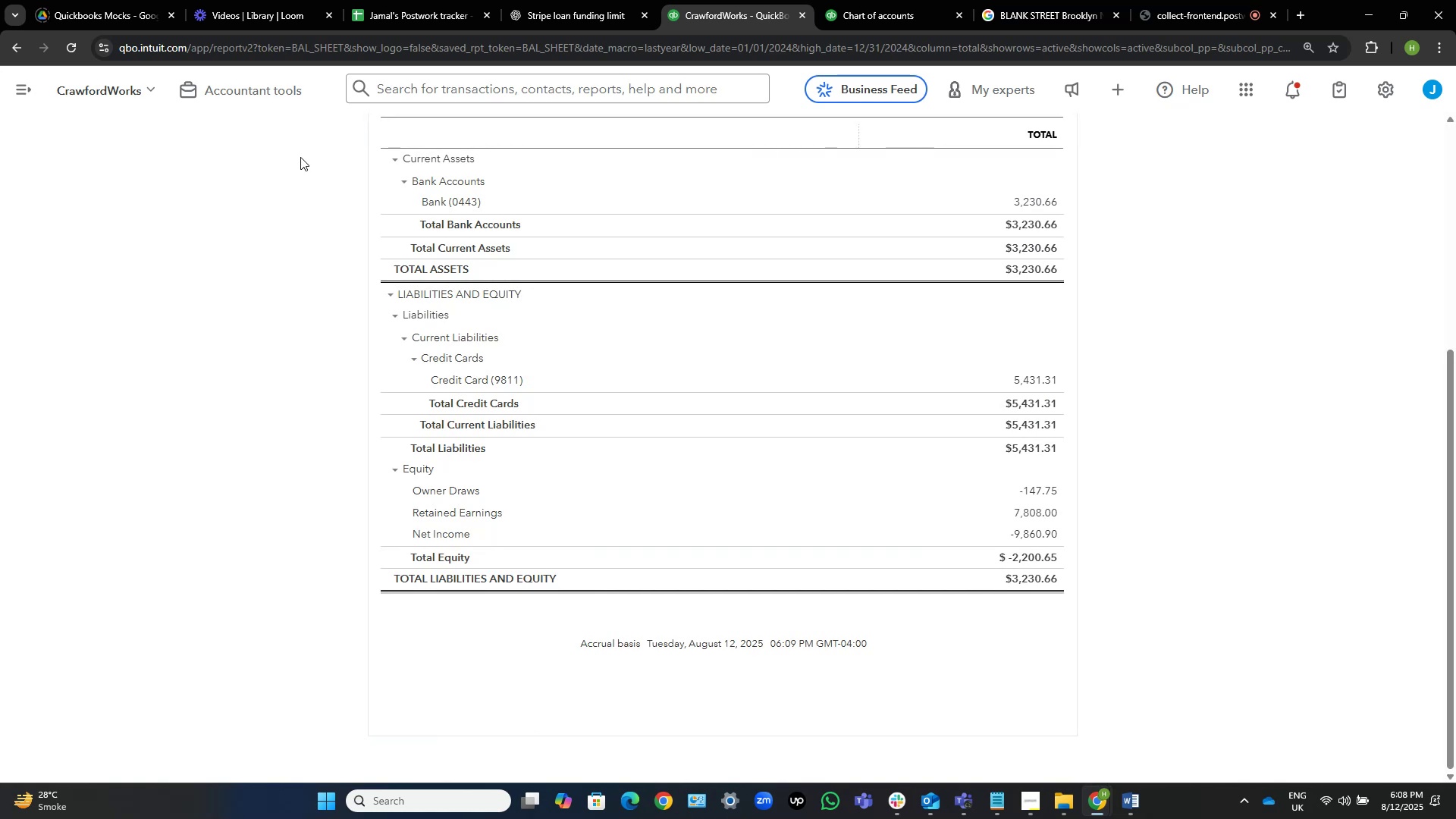 
scroll: coordinate [1139, 394], scroll_direction: up, amount: 4.0
 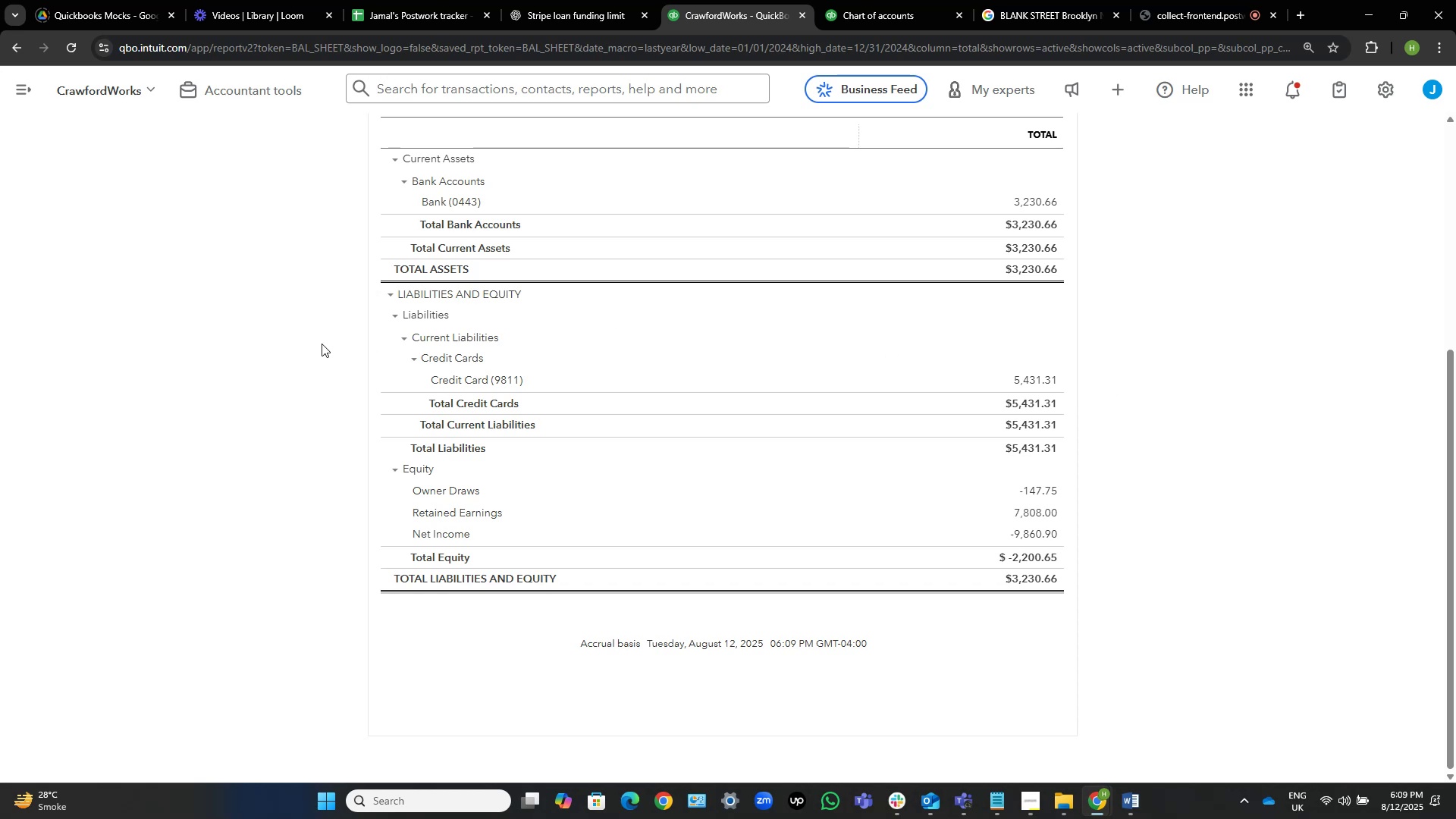 
left_click([299, 338])
 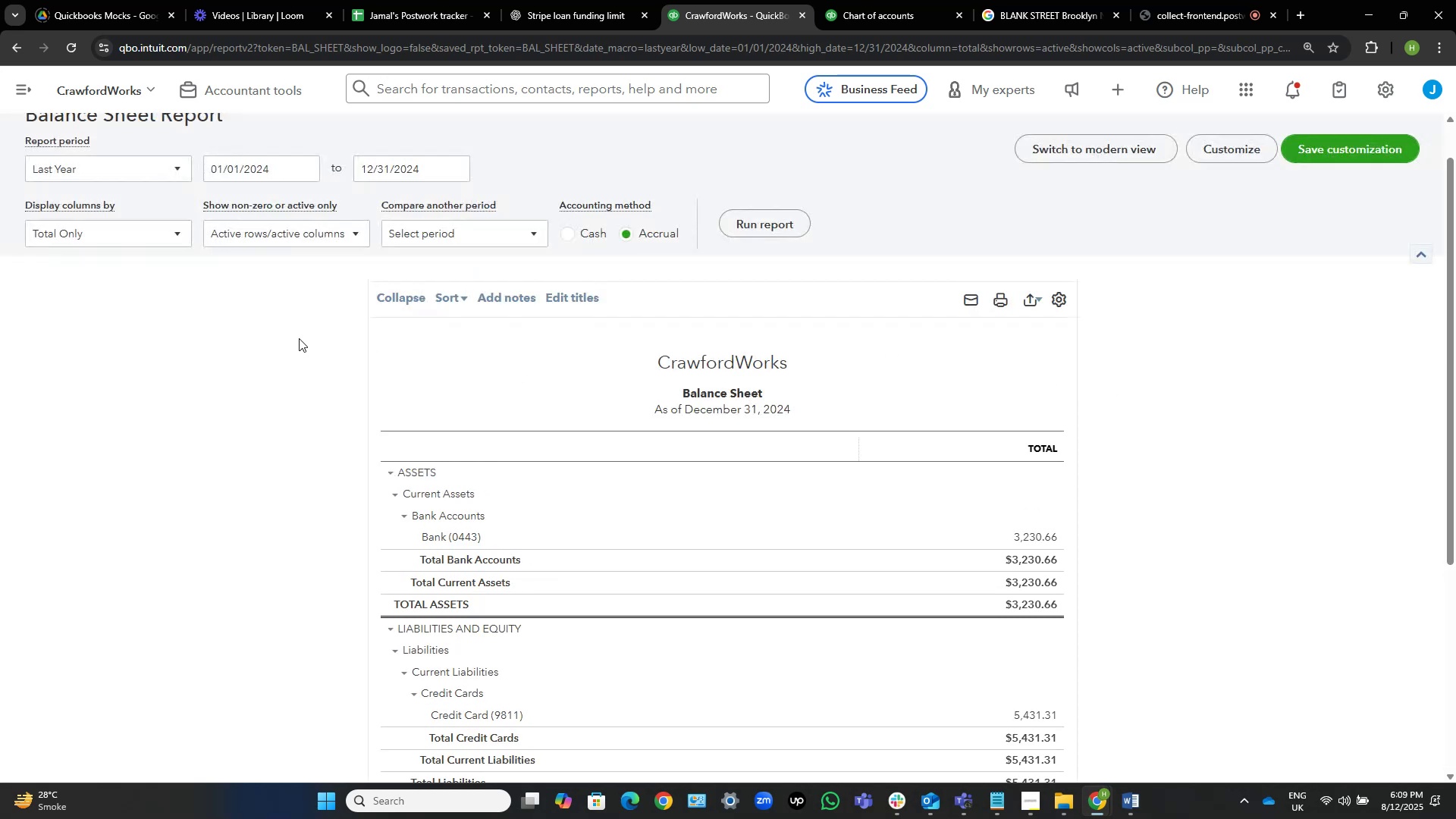 
scroll: coordinate [299, 338], scroll_direction: up, amount: 3.0
 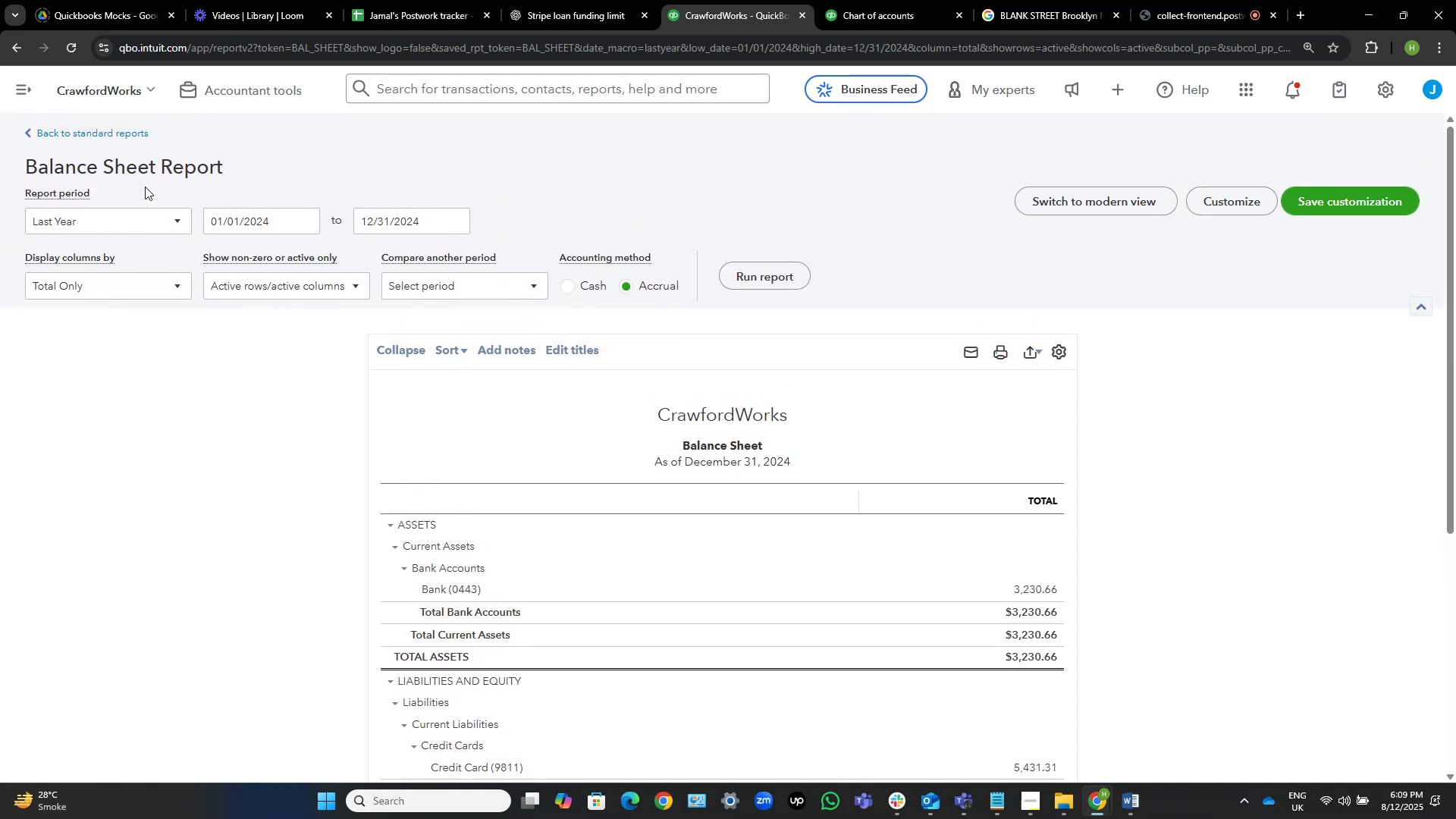 
left_click([123, 133])
 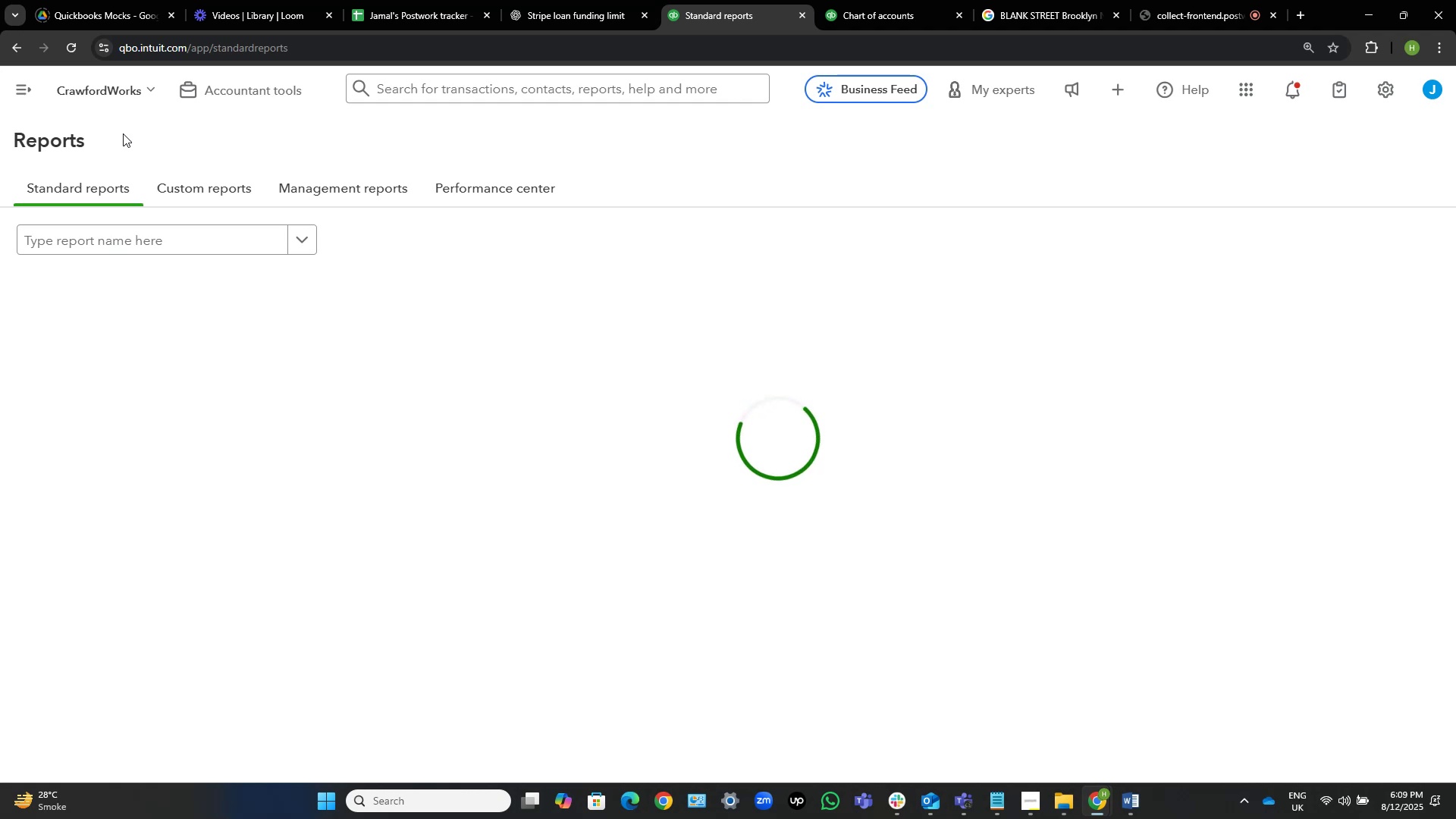 
wait(10.51)
 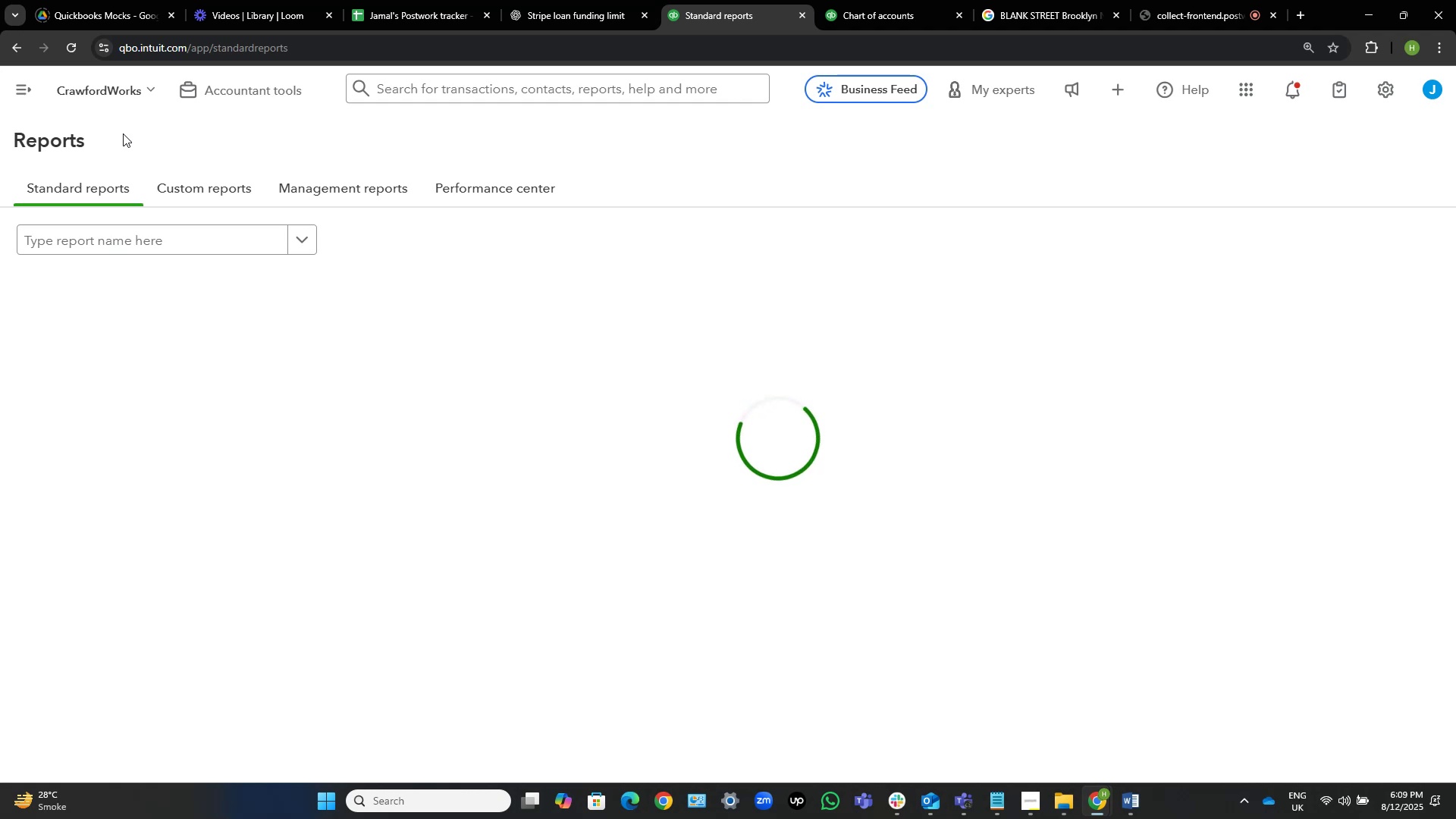 
left_click([789, 331])
 